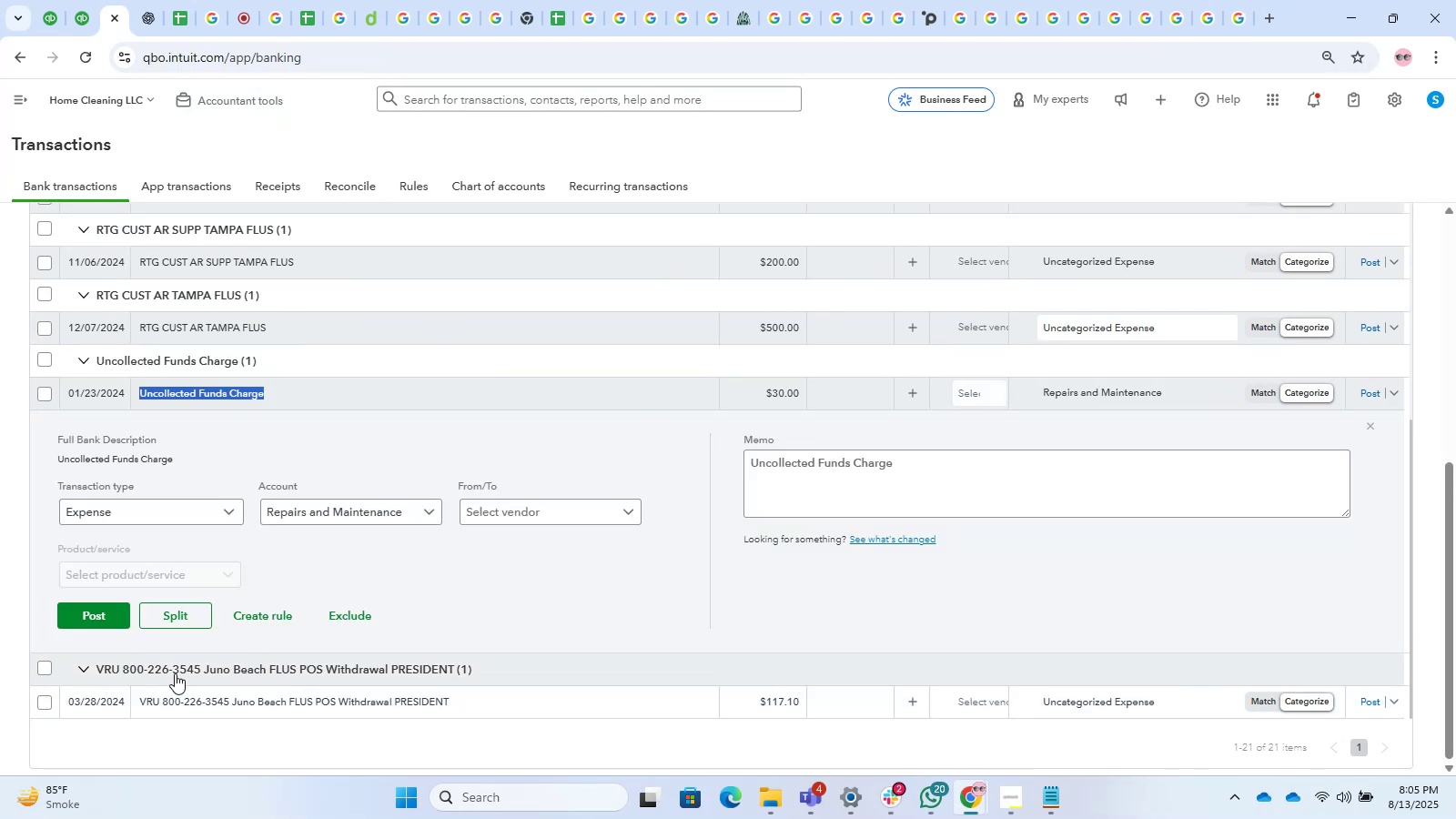 
key(Control+T)
 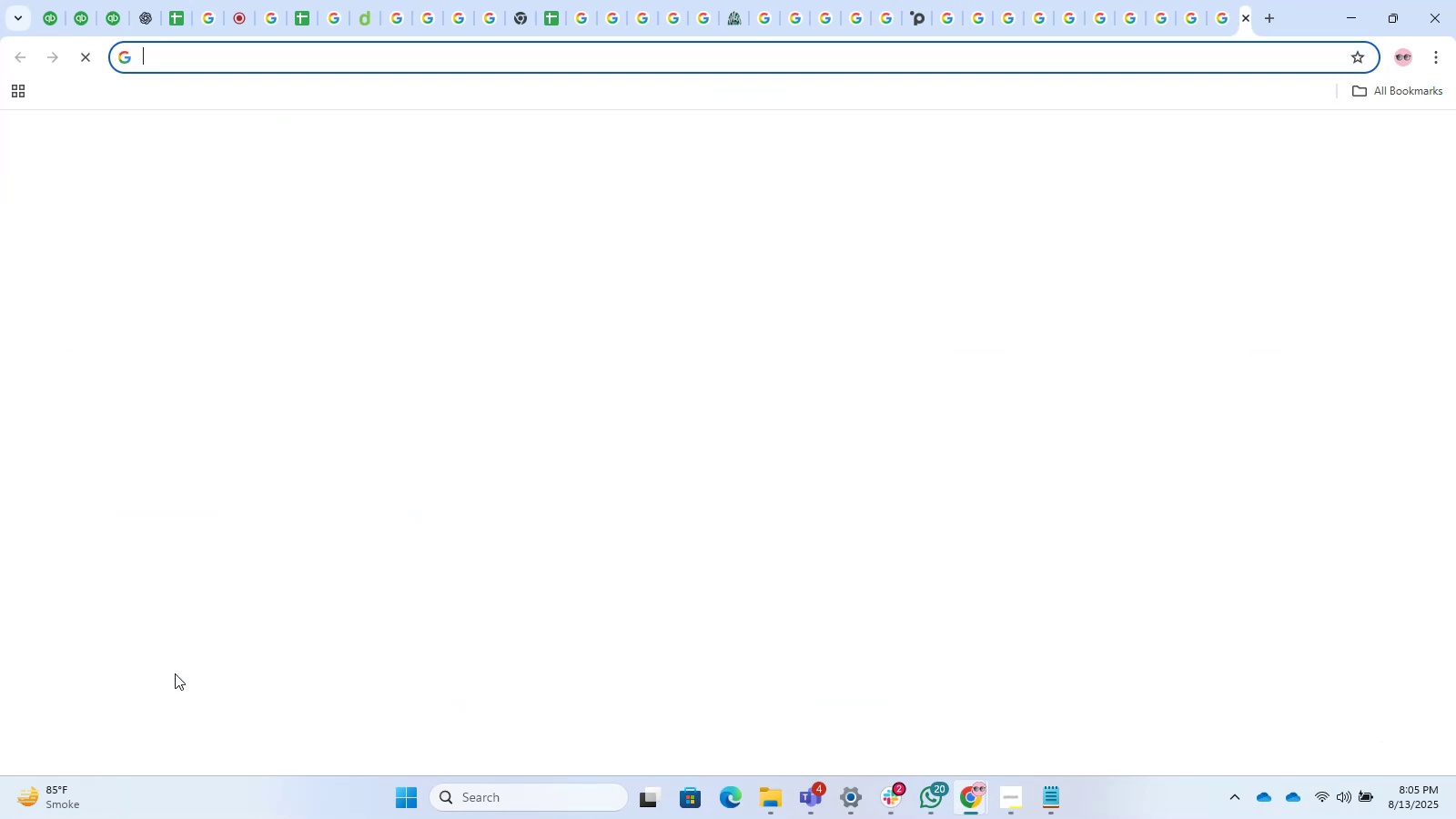 
key(Control+V)
 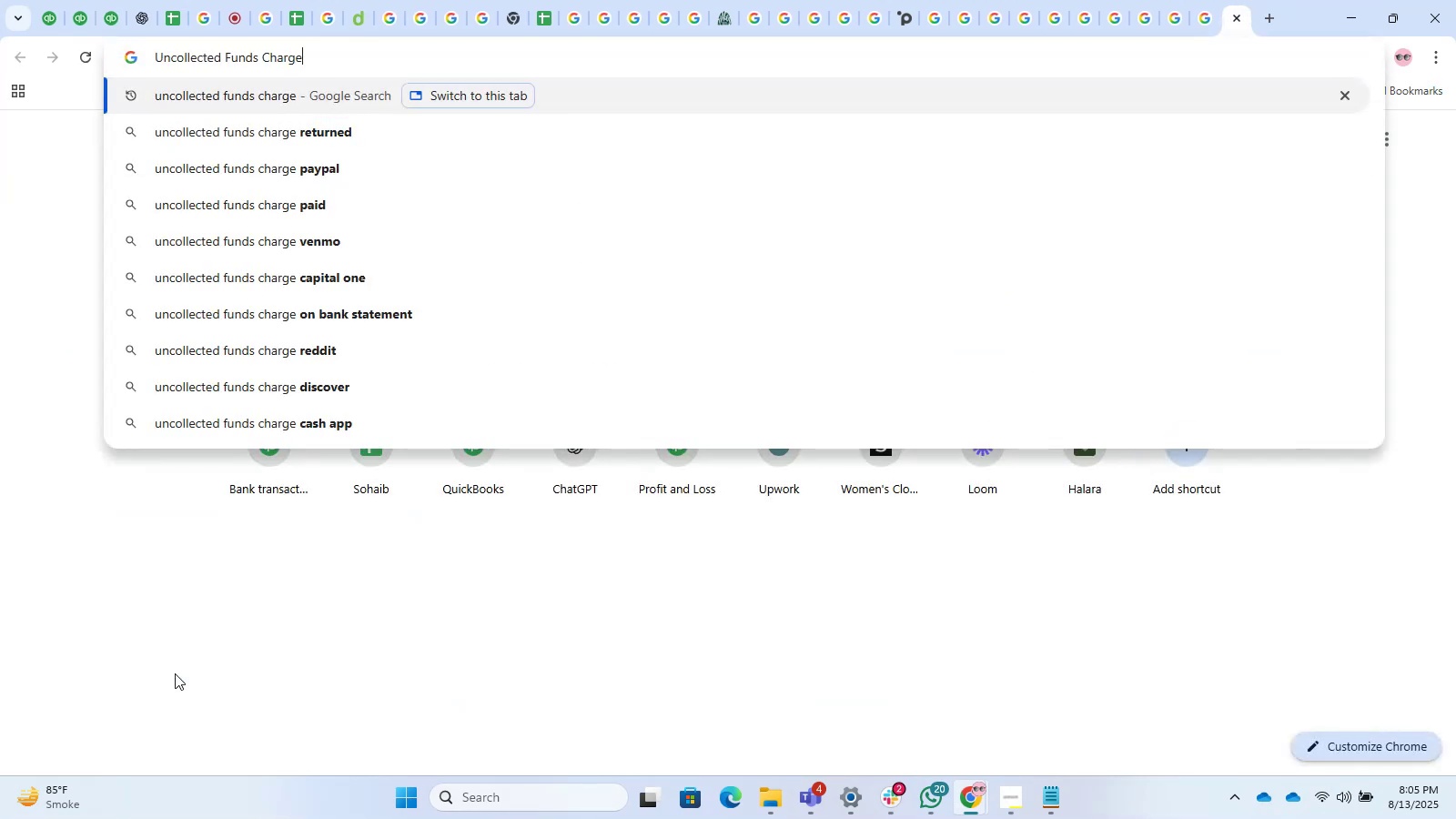 
key(Enter)
 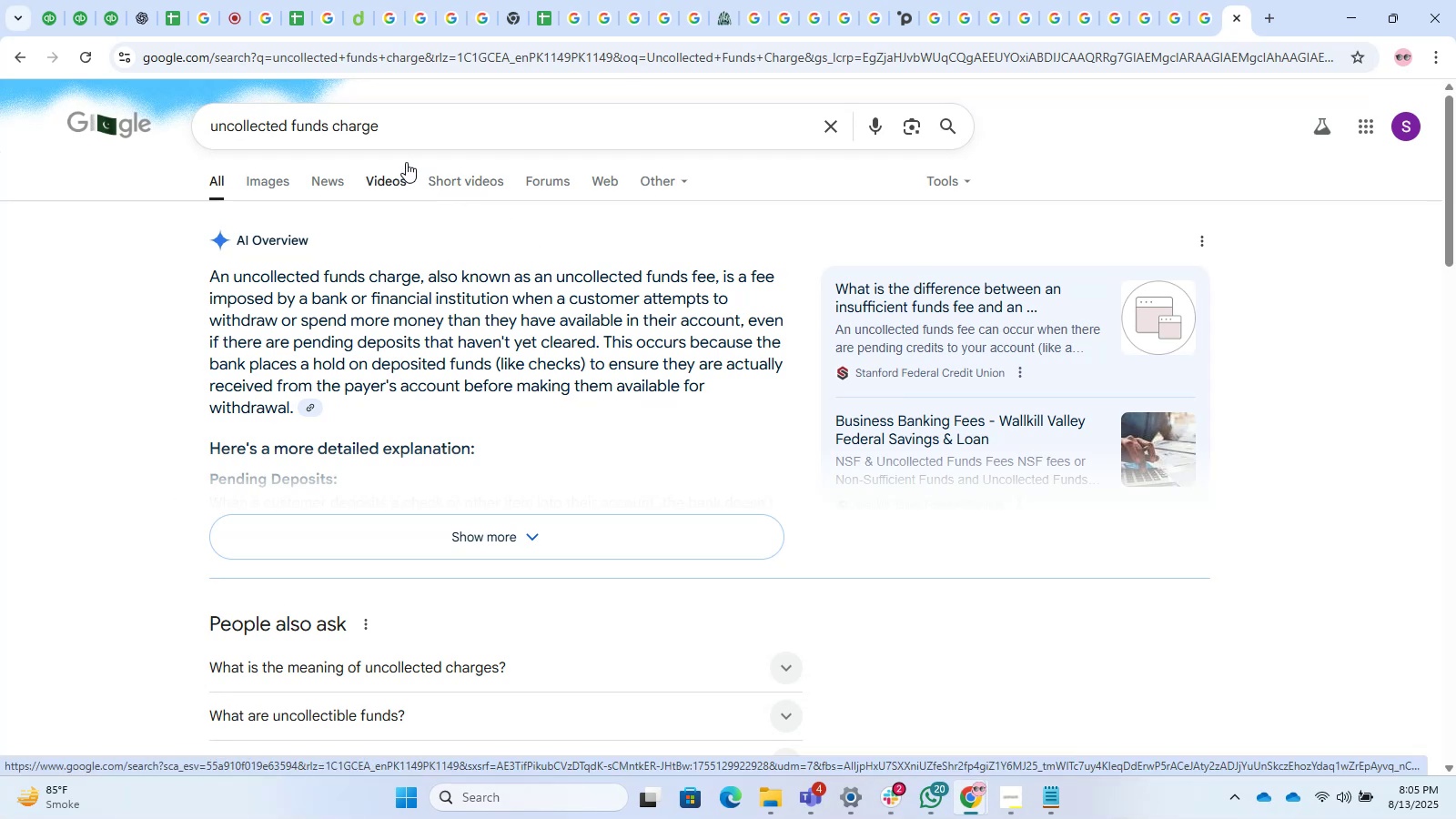 
wait(34.46)
 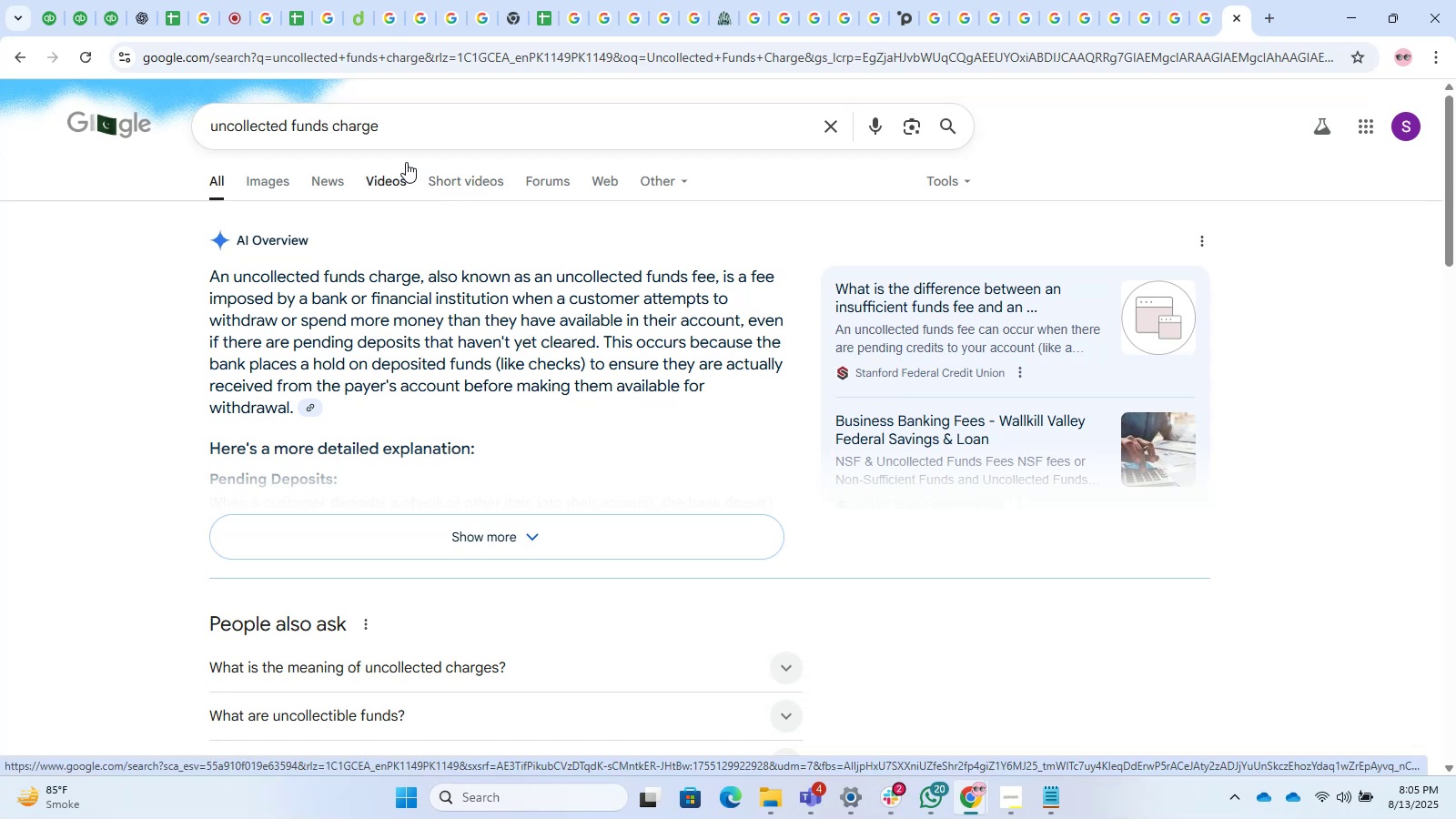 
left_click_drag(start_coordinate=[157, 10], to_coordinate=[162, 8])
 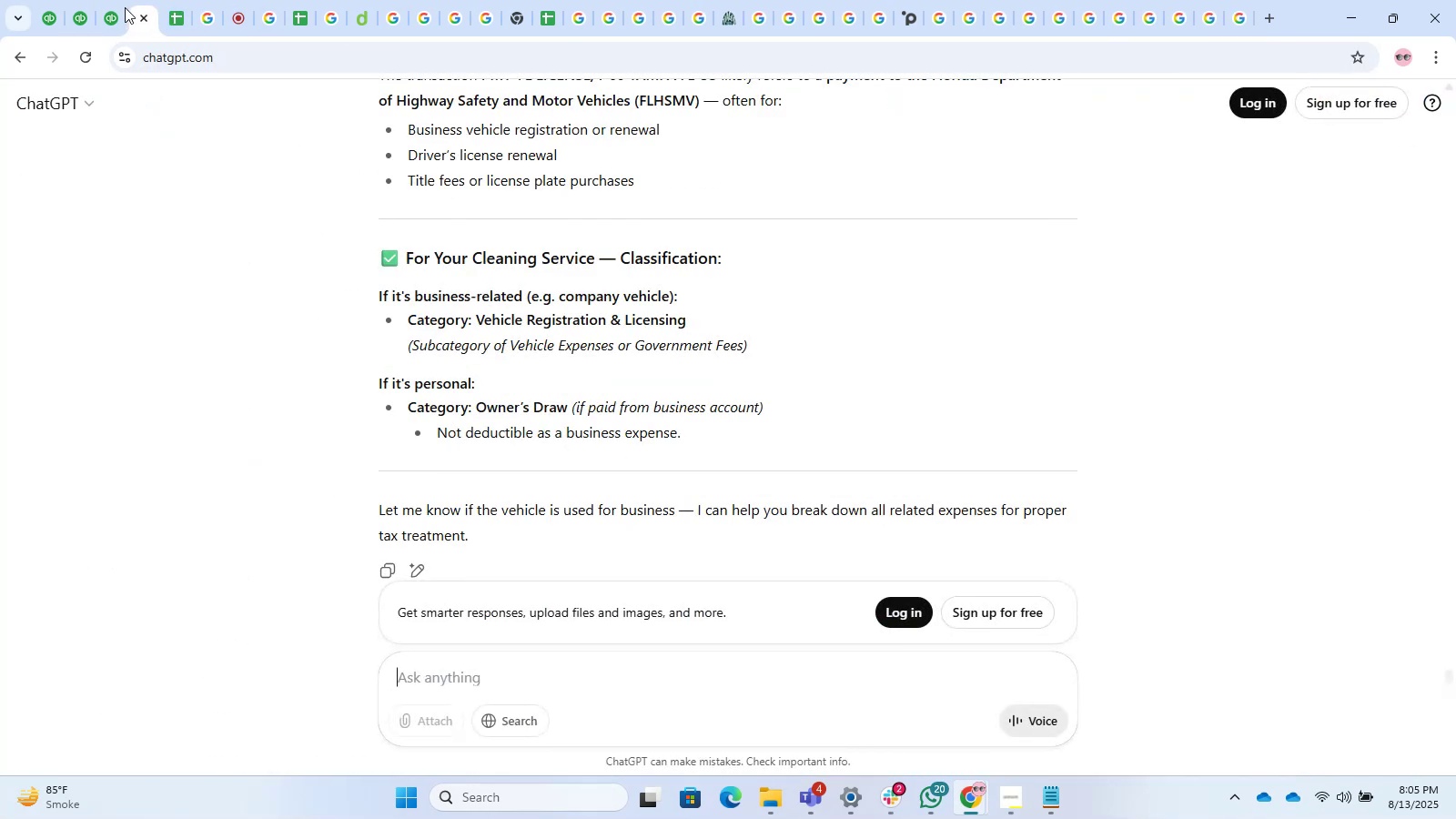 
left_click([124, 7])
 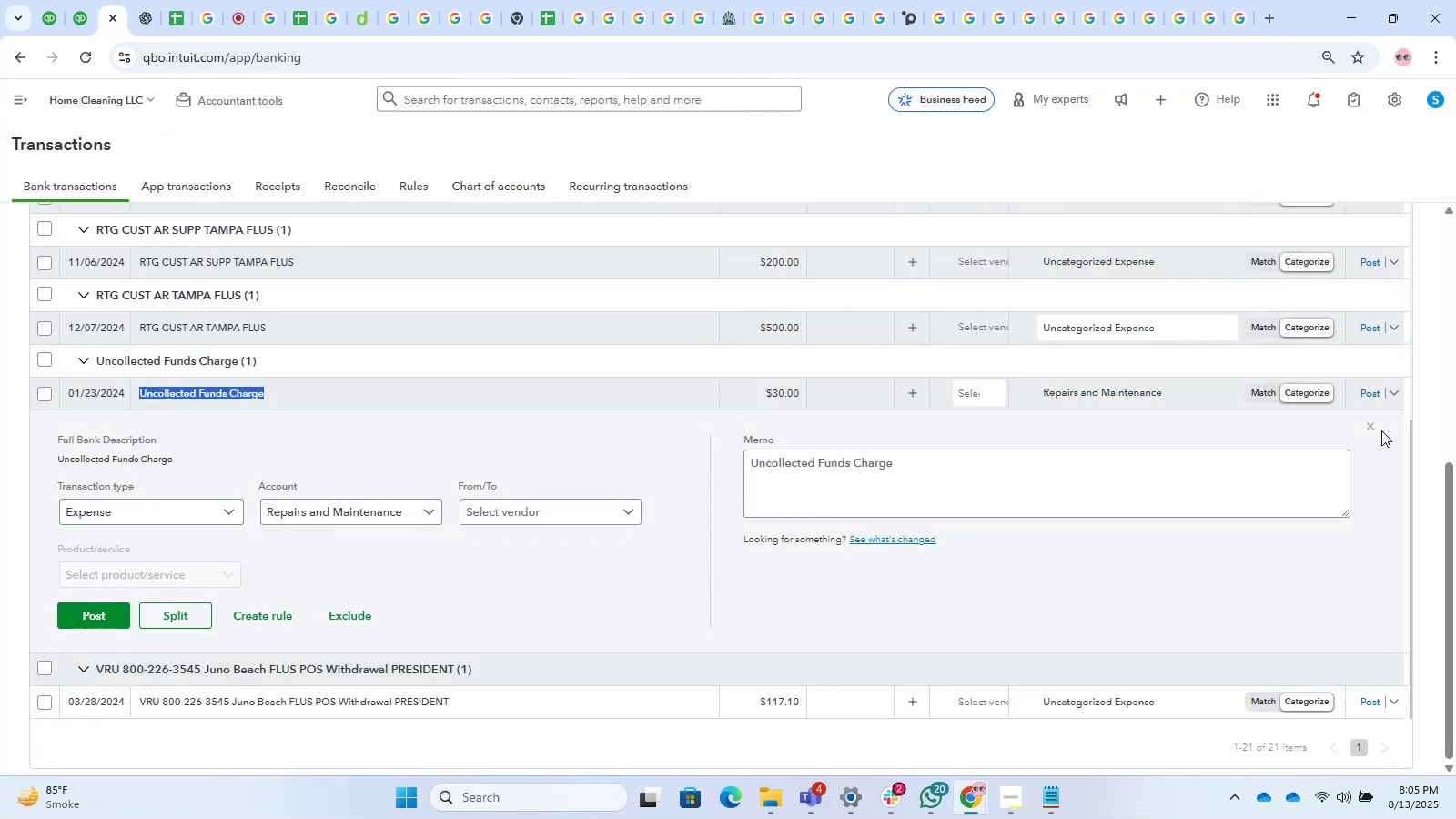 
double_click([1370, 427])
 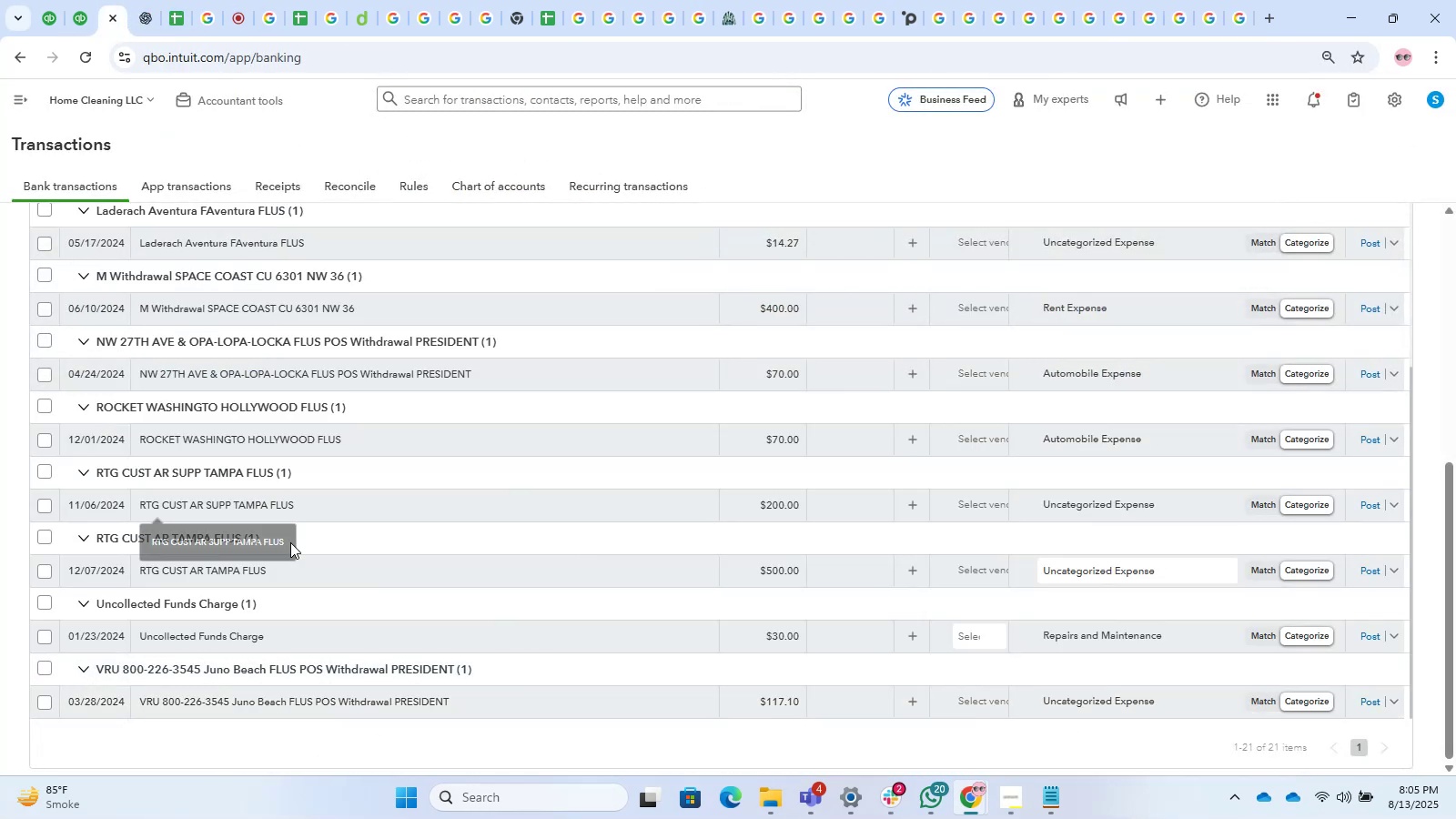 
left_click([293, 578])
 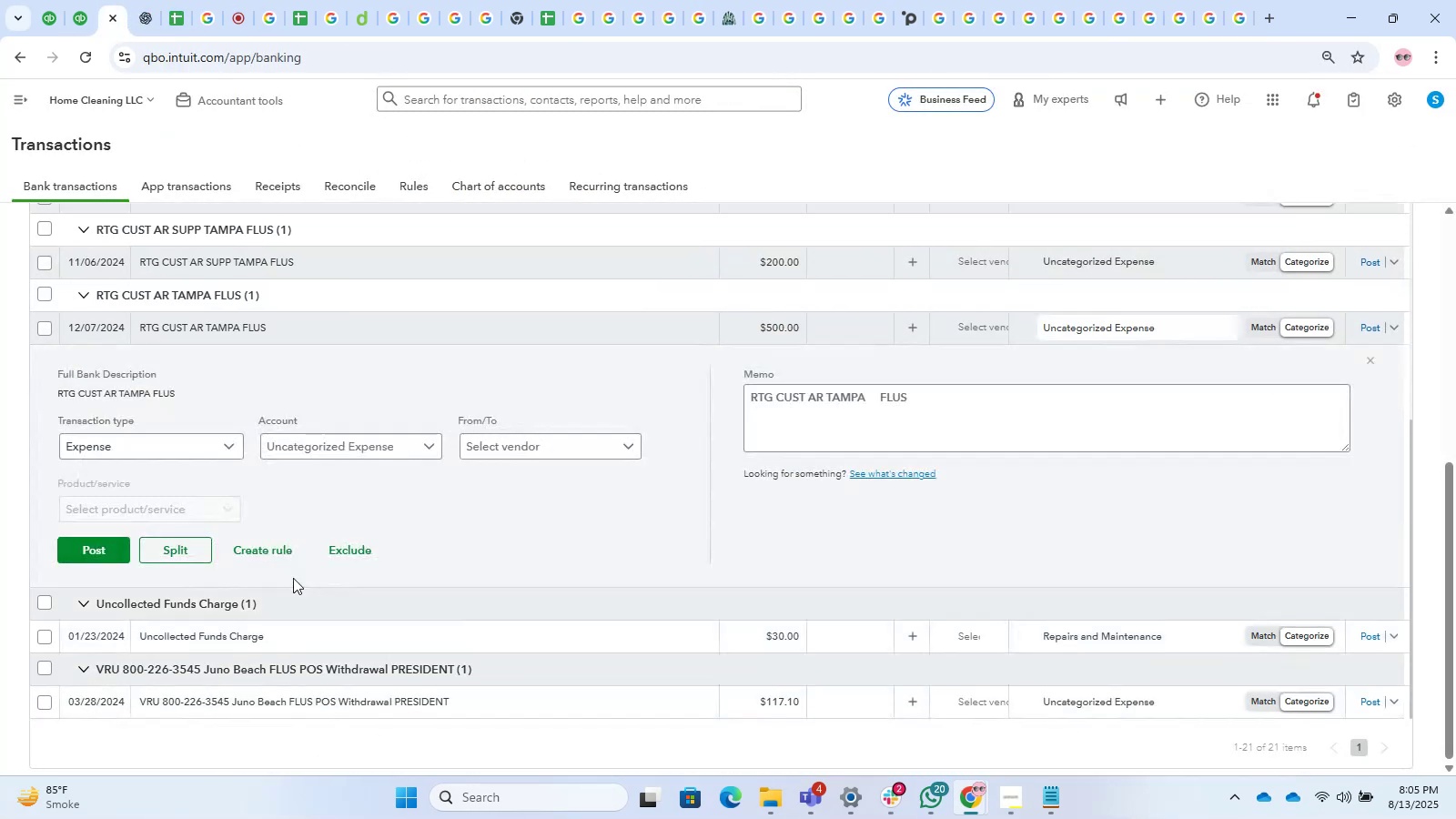 
scroll: coordinate [298, 578], scroll_direction: down, amount: 2.0
 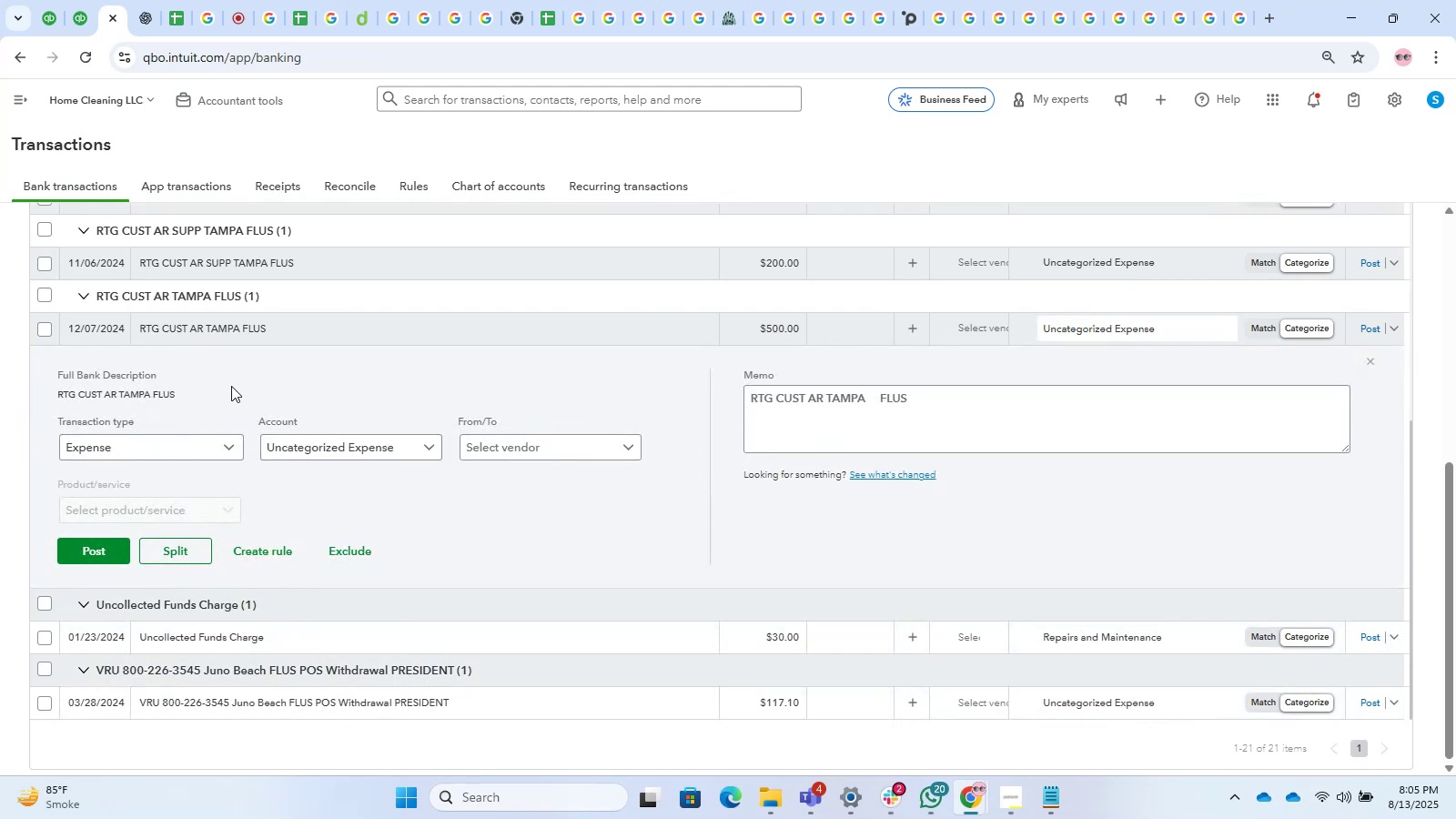 
left_click_drag(start_coordinate=[184, 392], to_coordinate=[51, 398])
 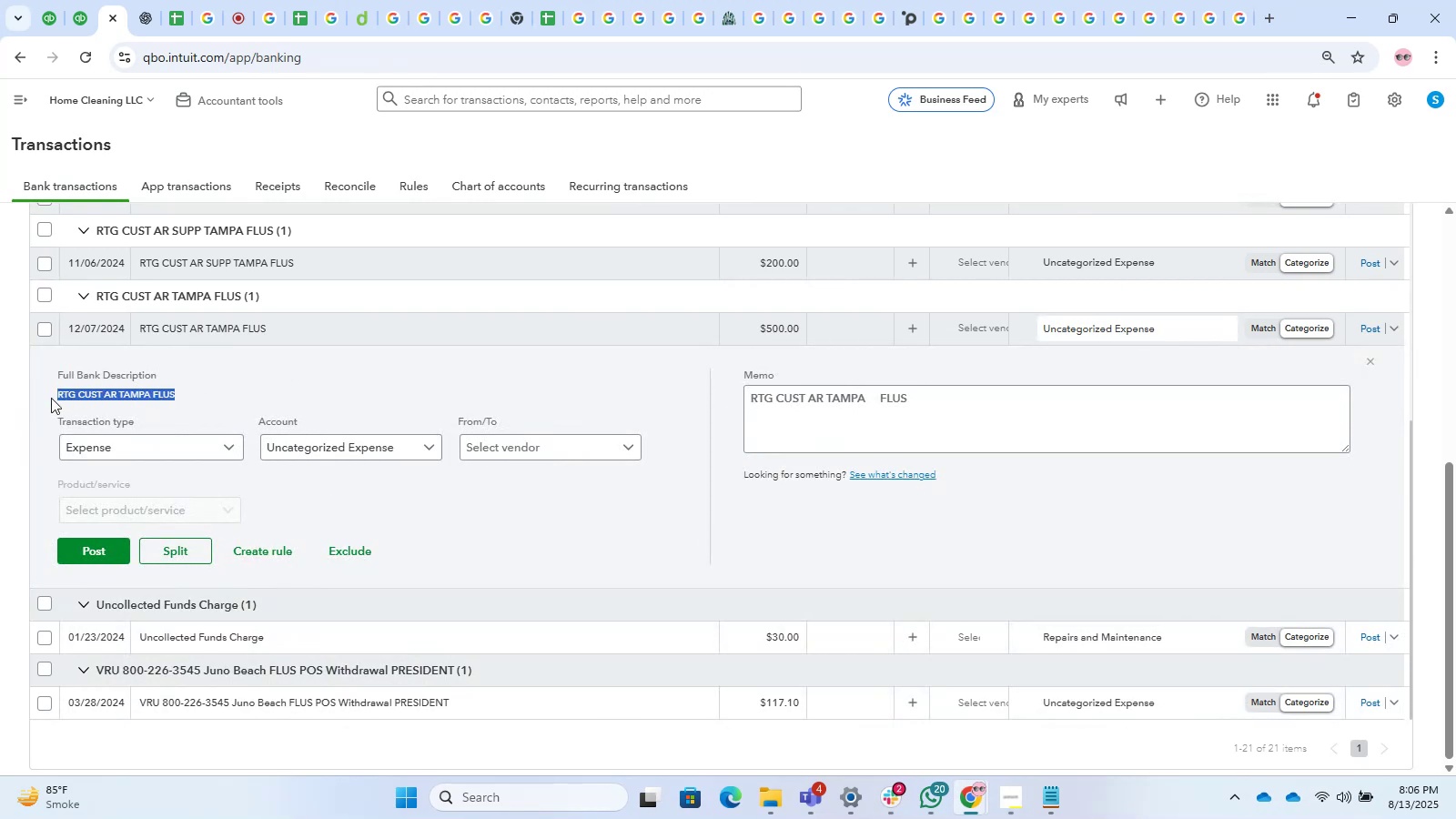 
key(Control+C)
 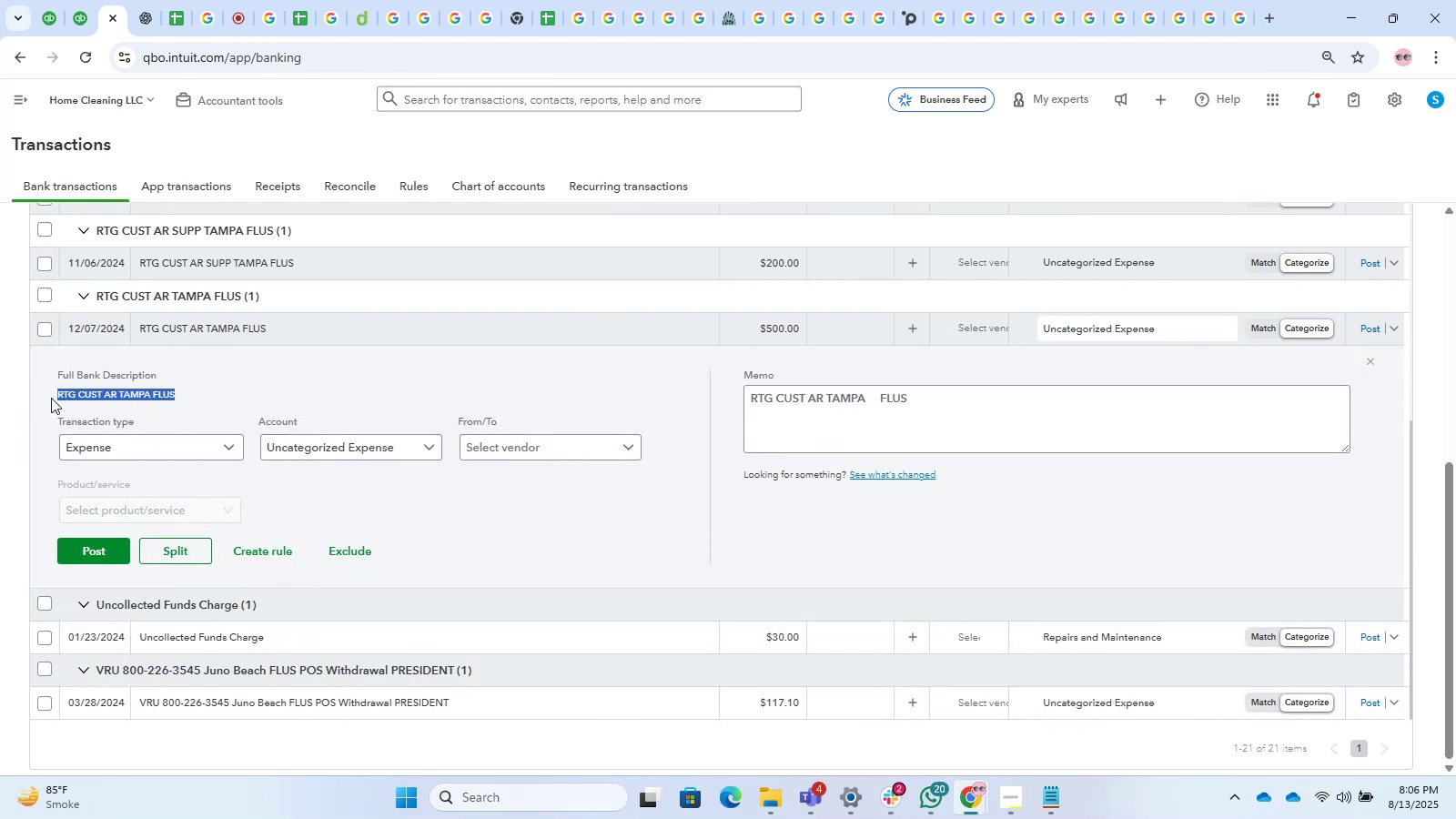 
key(Control+T)
 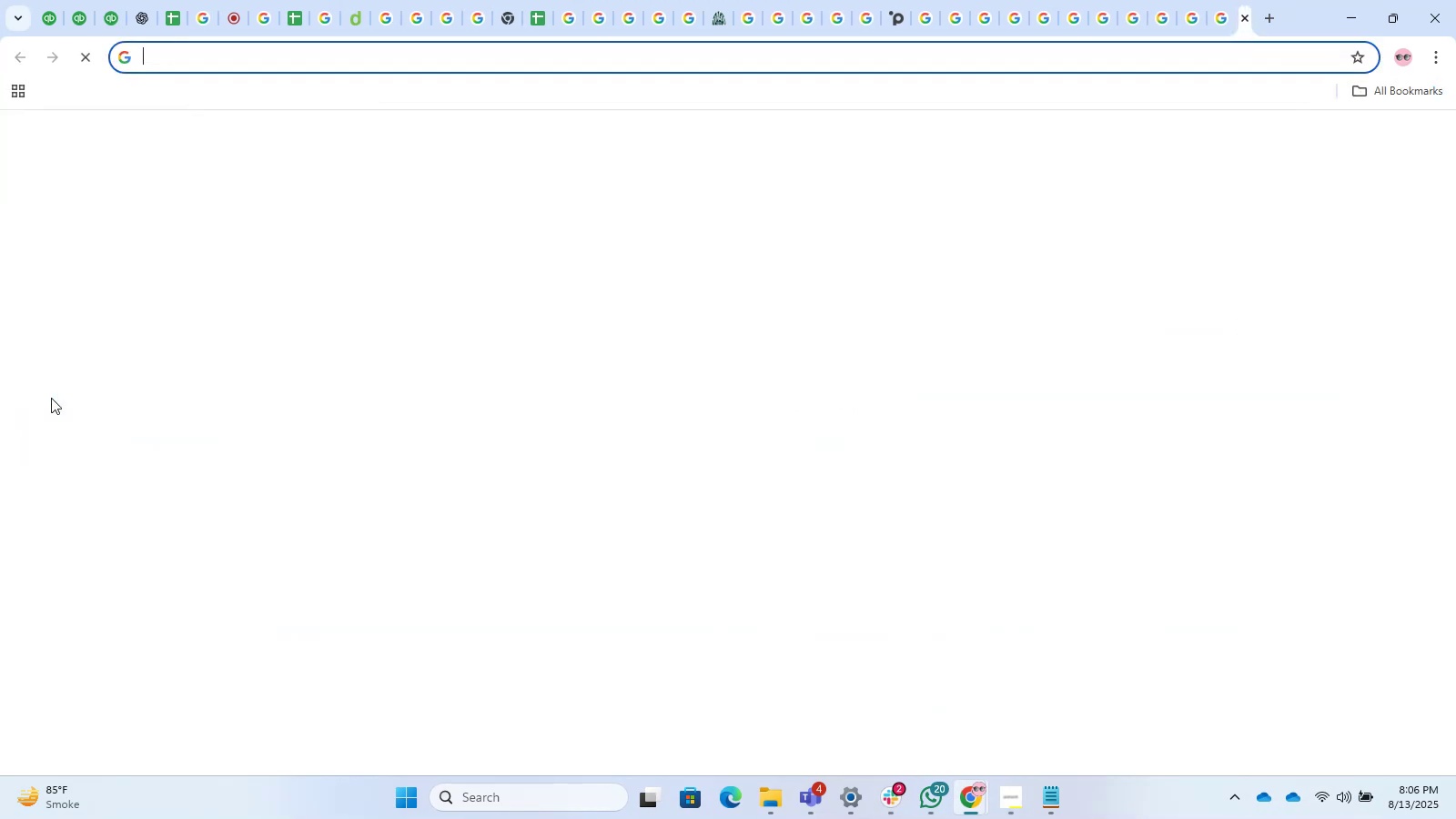 
key(Control+V)
 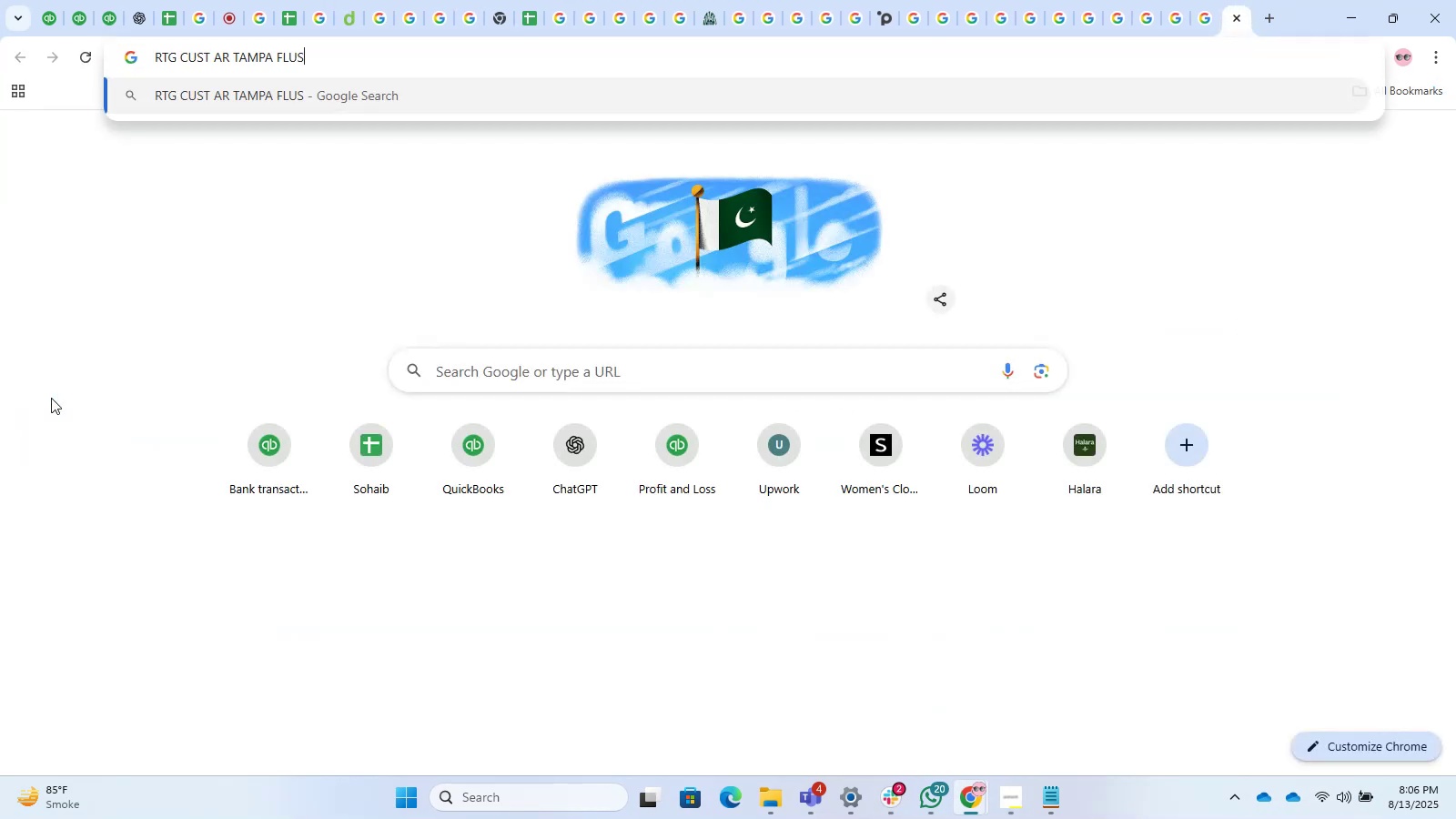 
key(Control+NumpadEnter)
 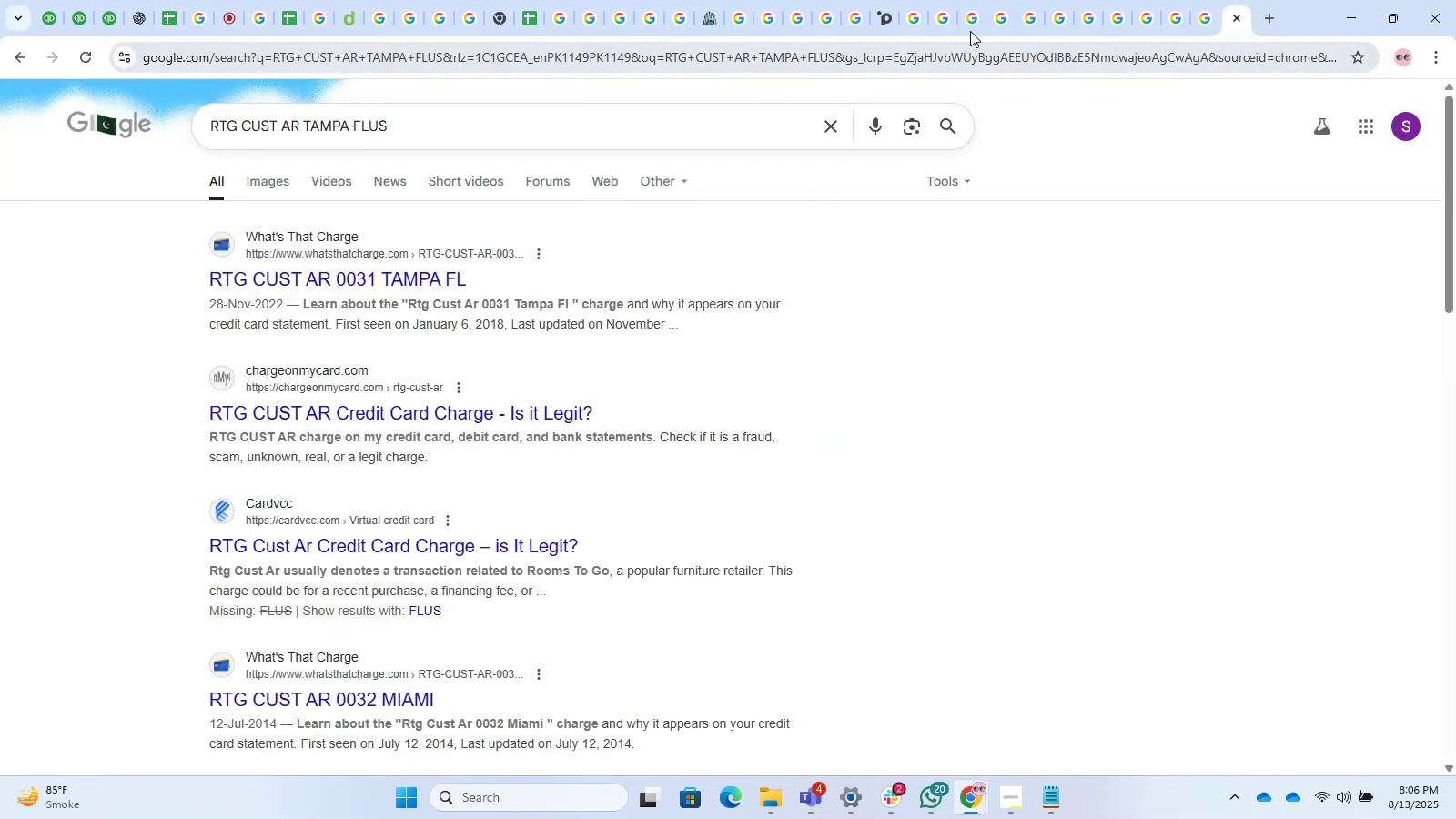 
double_click([562, 17])
 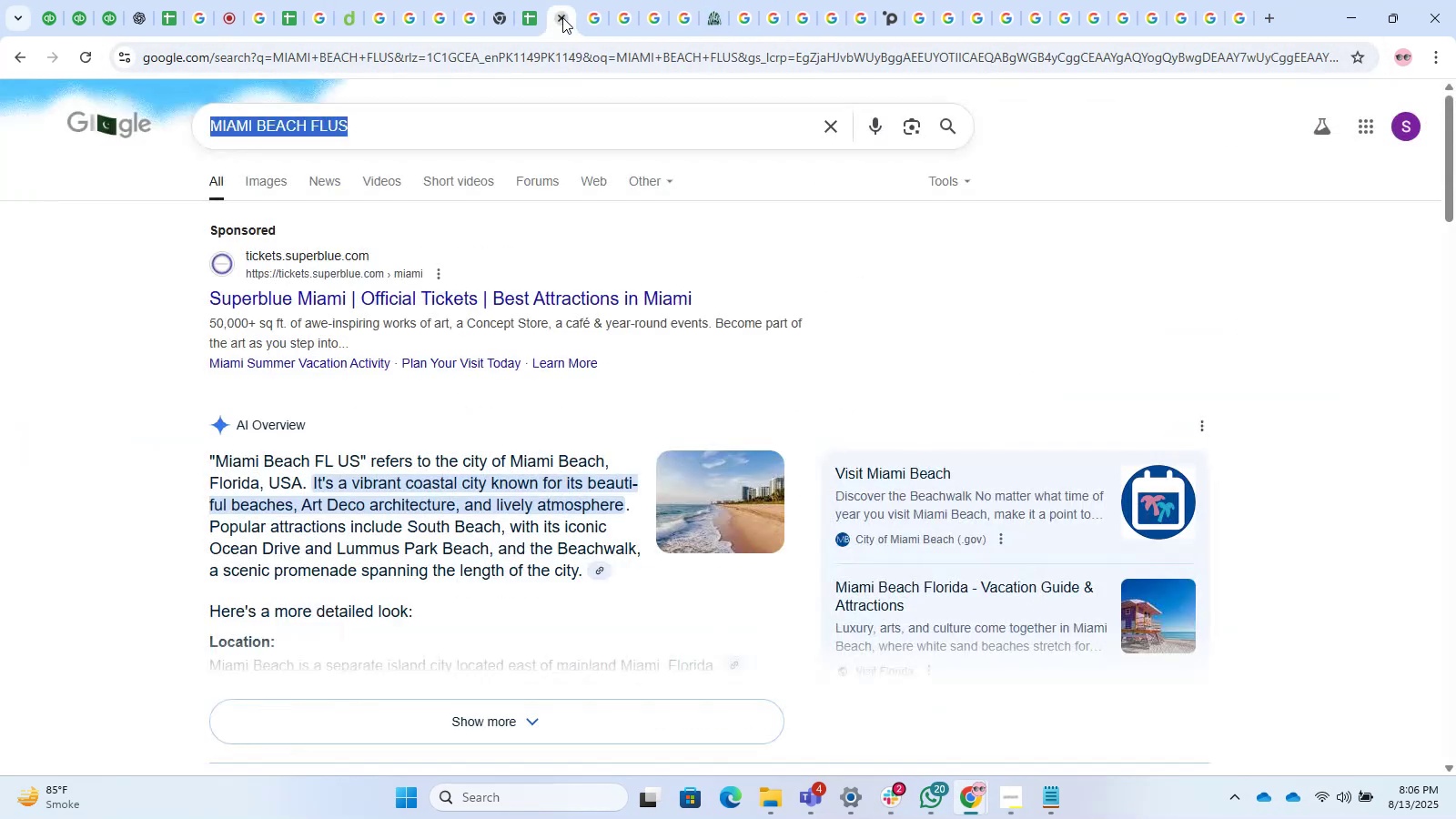 
triple_click([562, 17])
 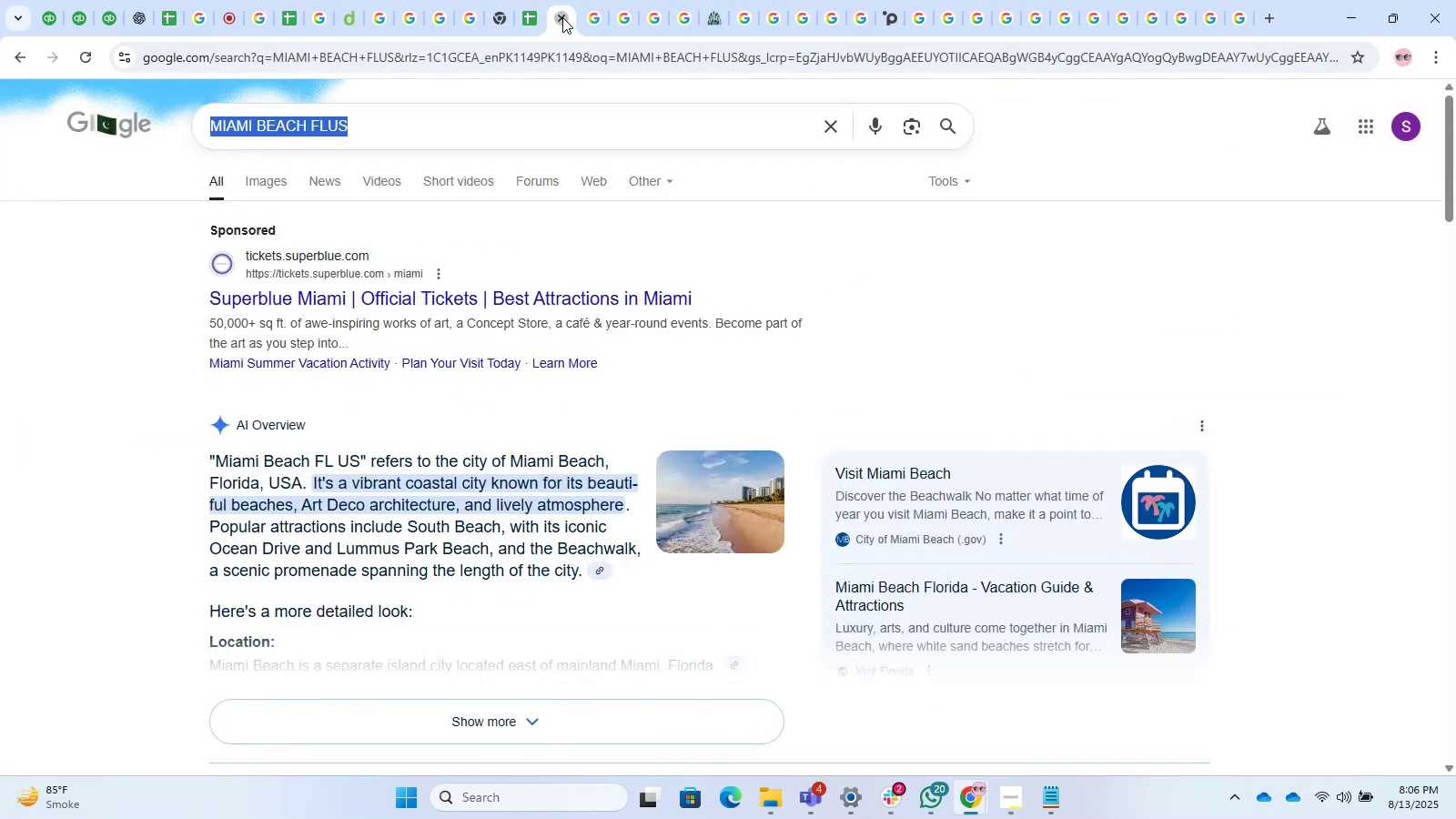 
triple_click([562, 17])
 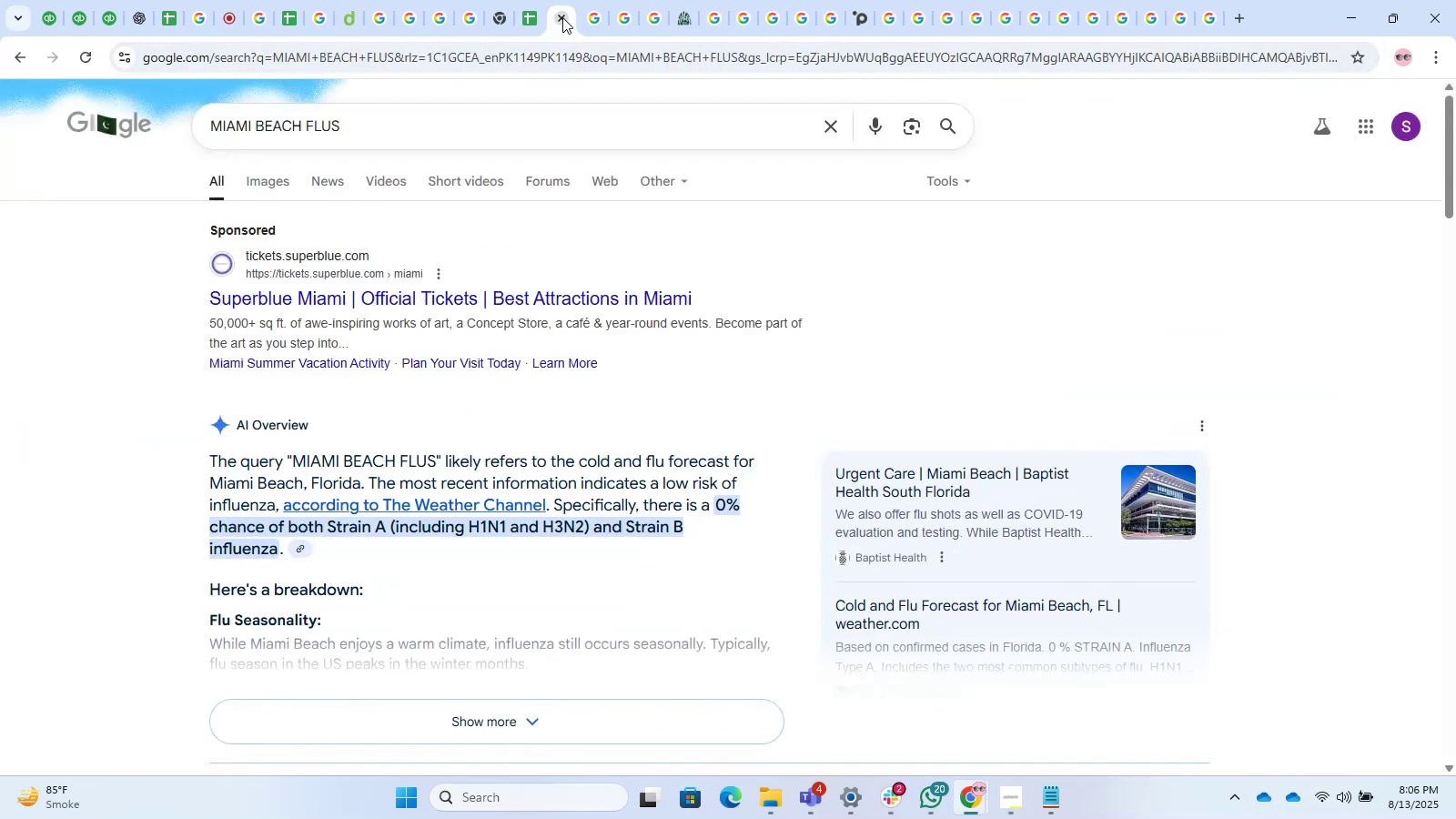 
triple_click([562, 17])
 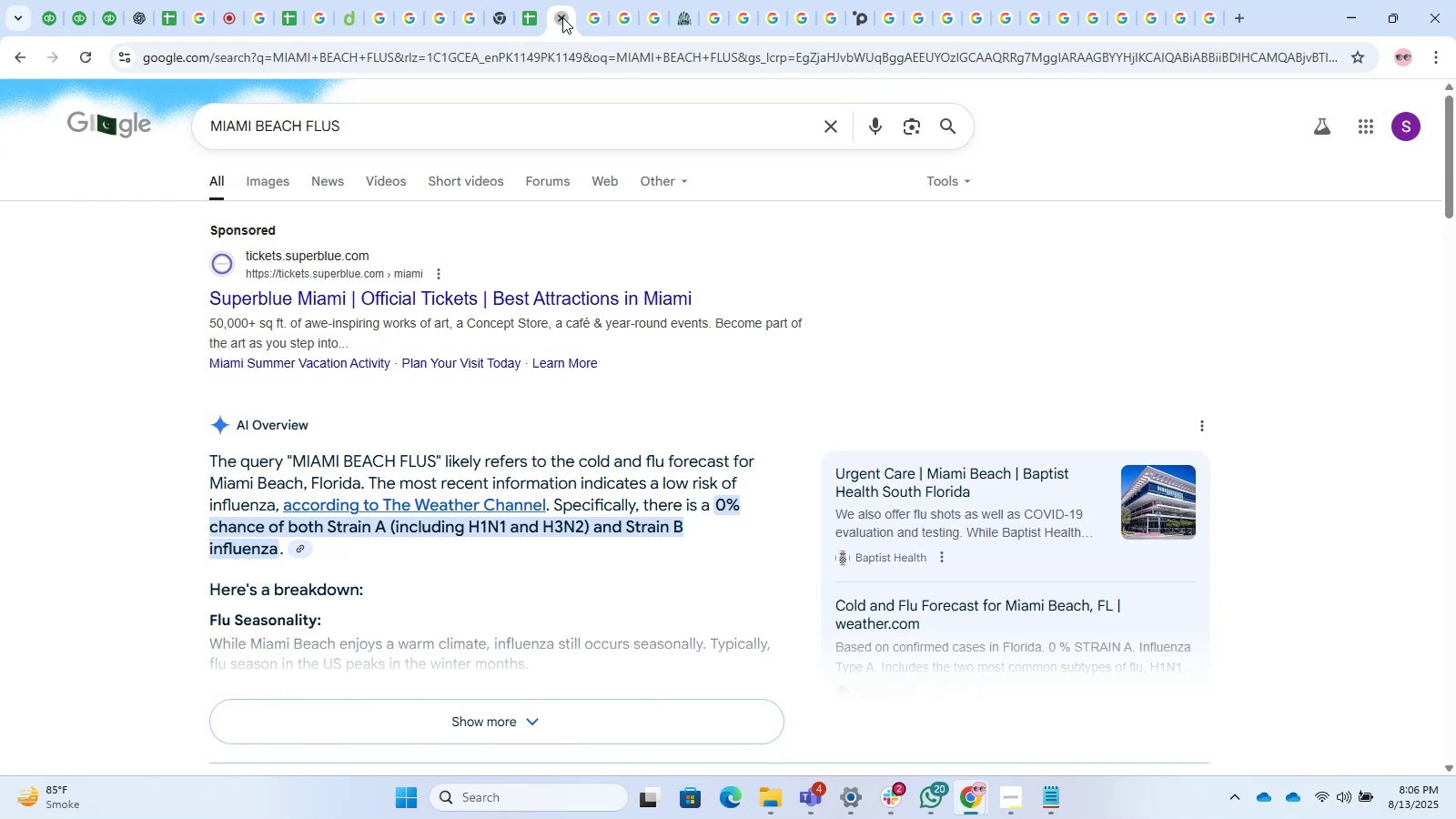 
triple_click([562, 17])
 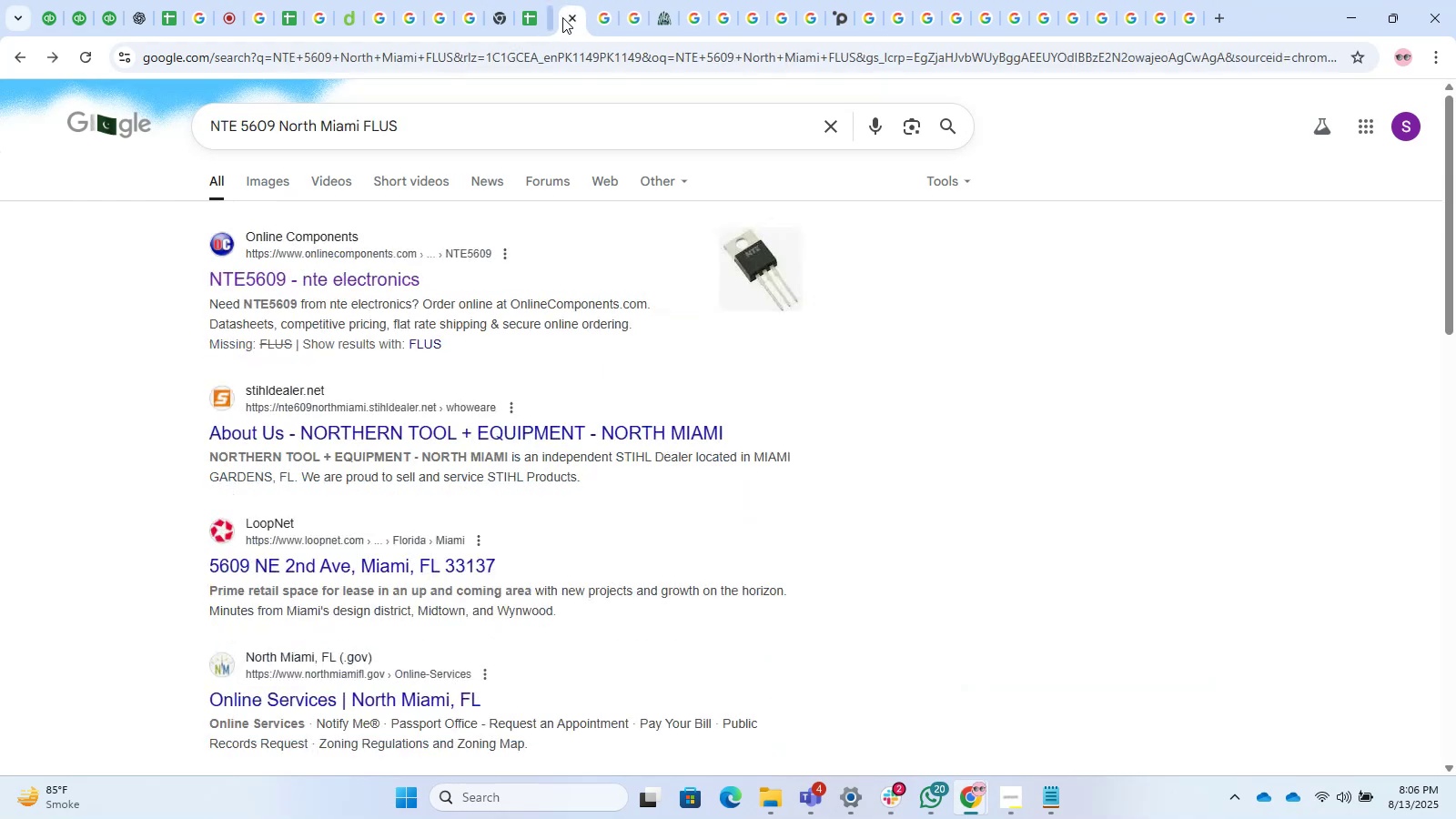 
triple_click([562, 17])
 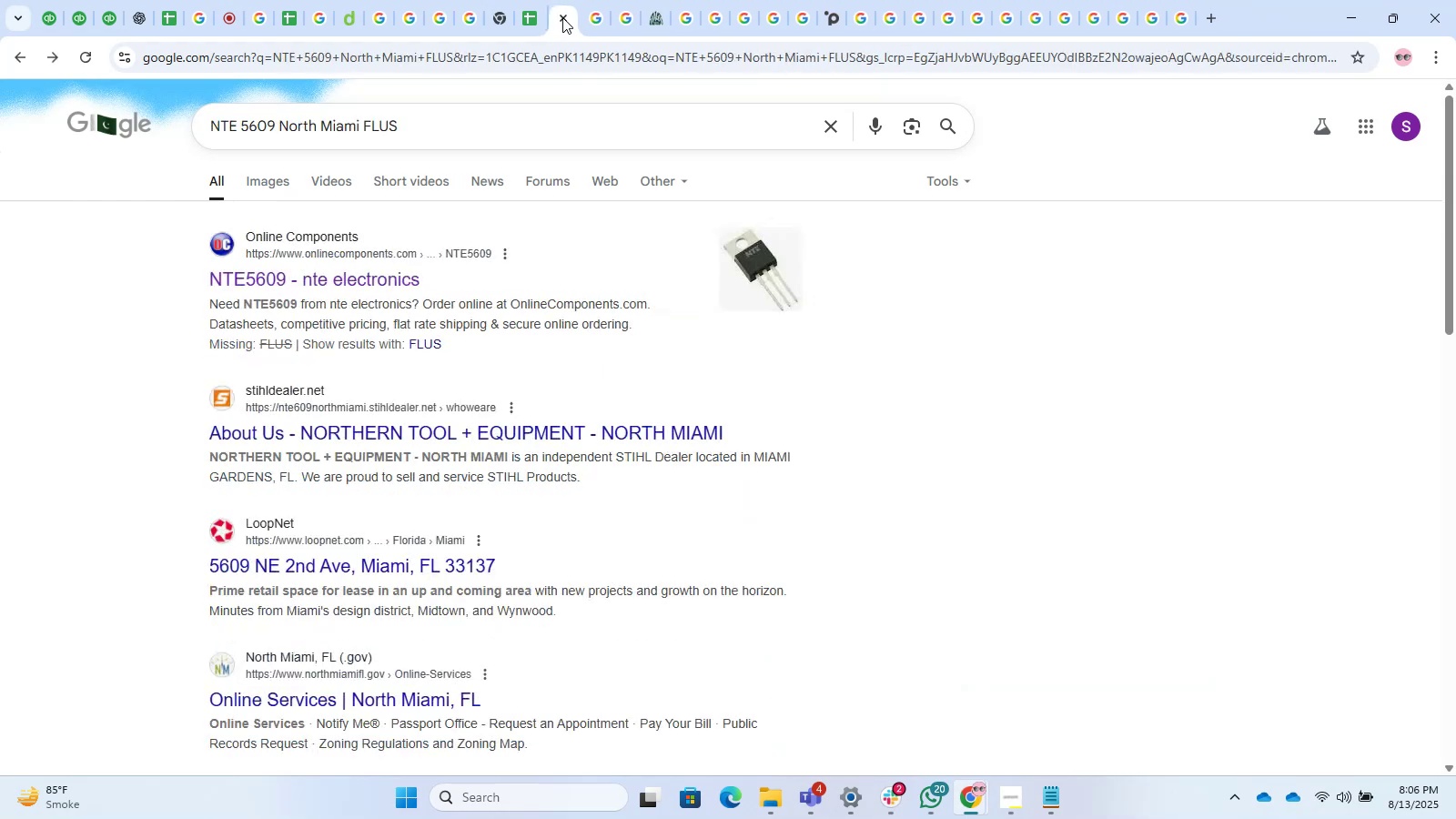 
triple_click([562, 17])
 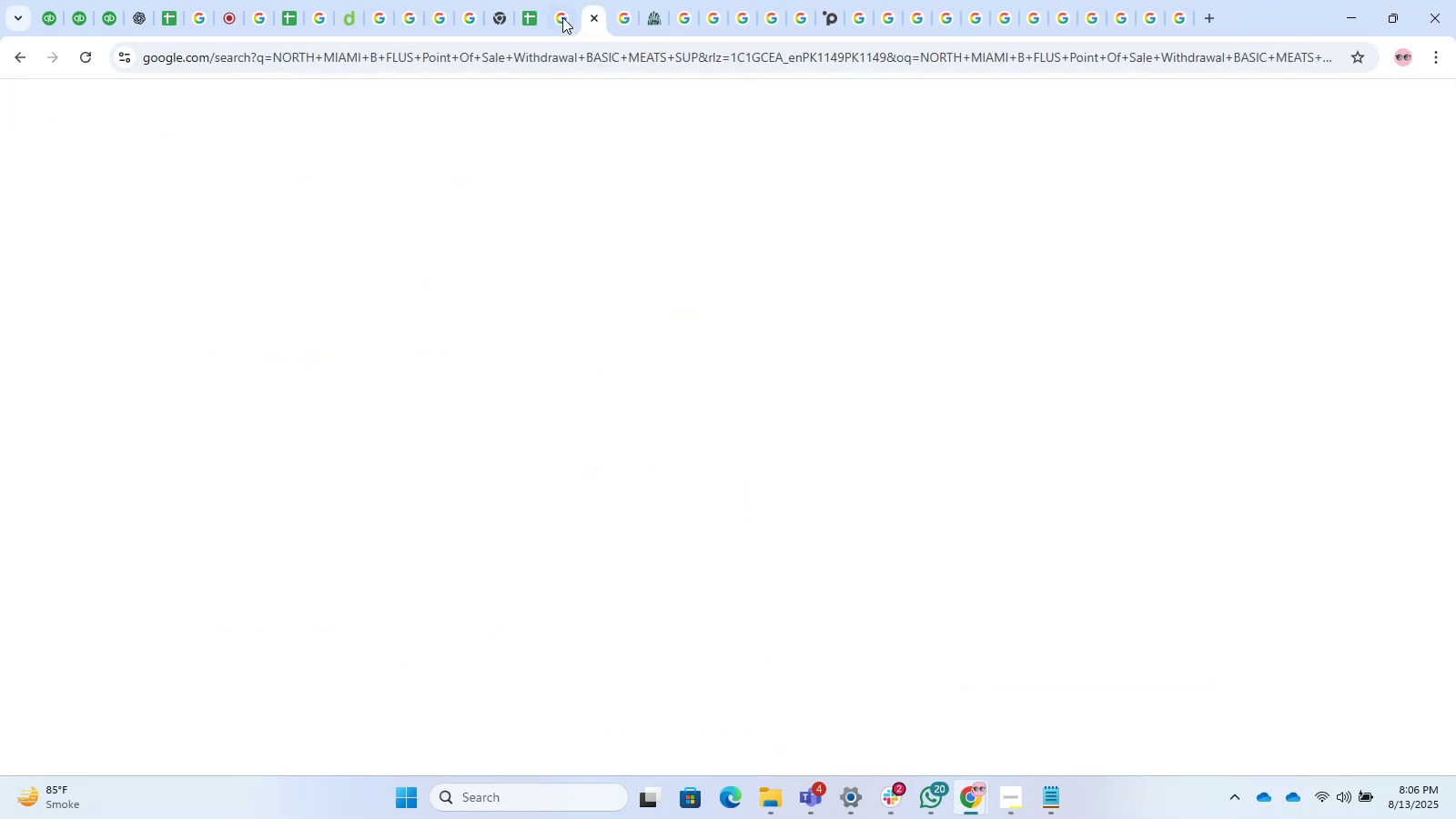 
triple_click([562, 17])
 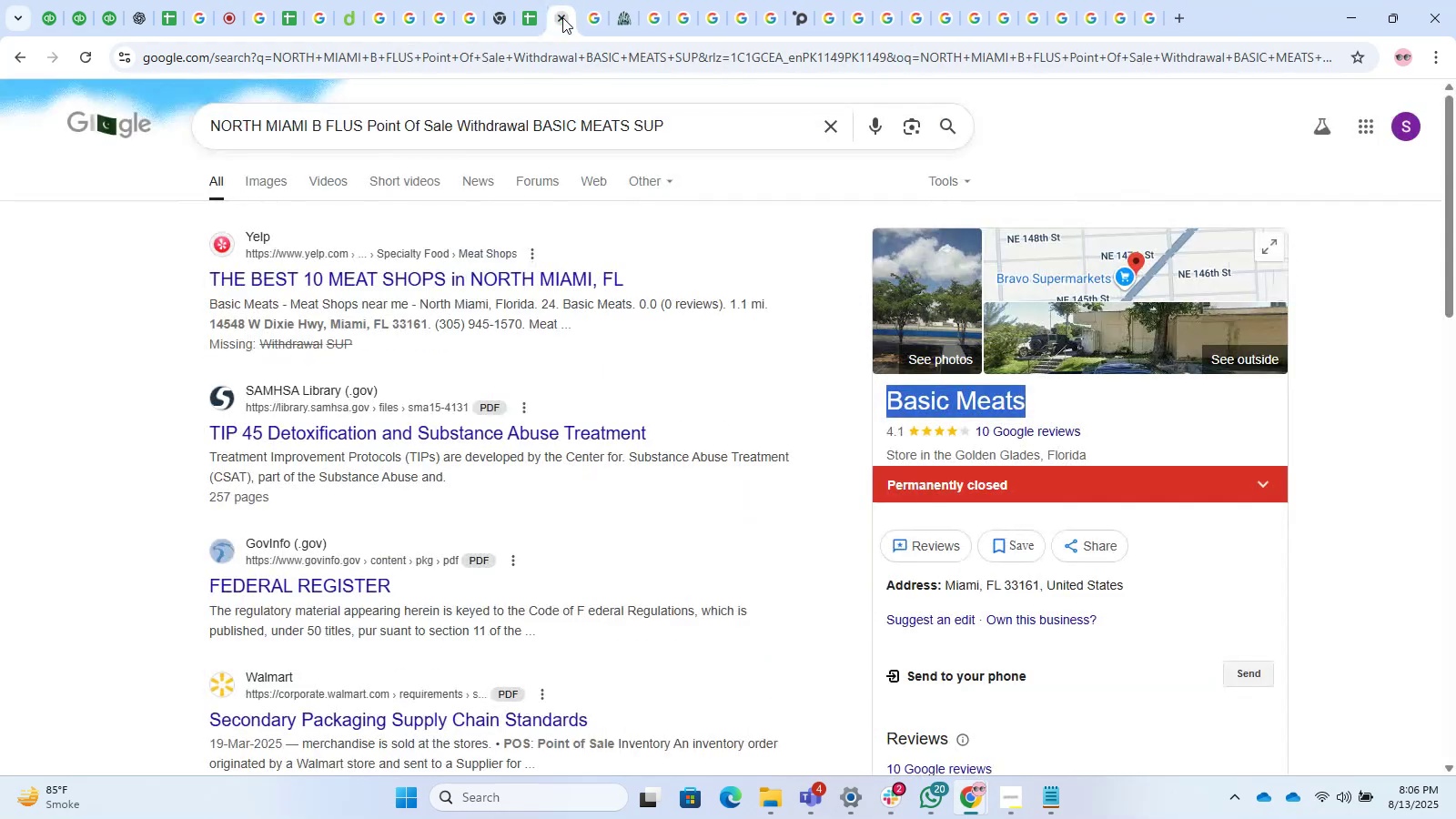 
triple_click([562, 17])
 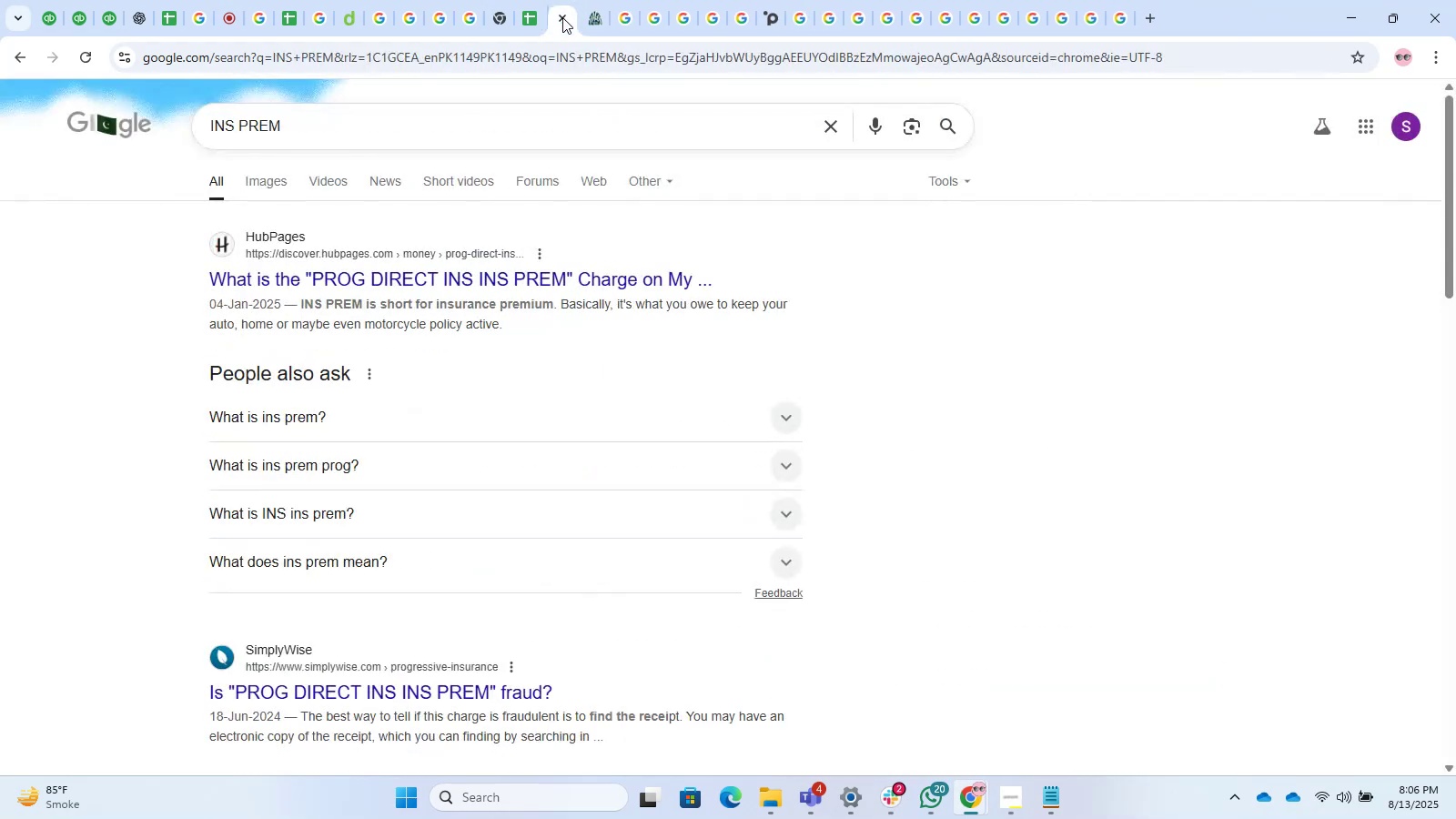 
triple_click([562, 17])
 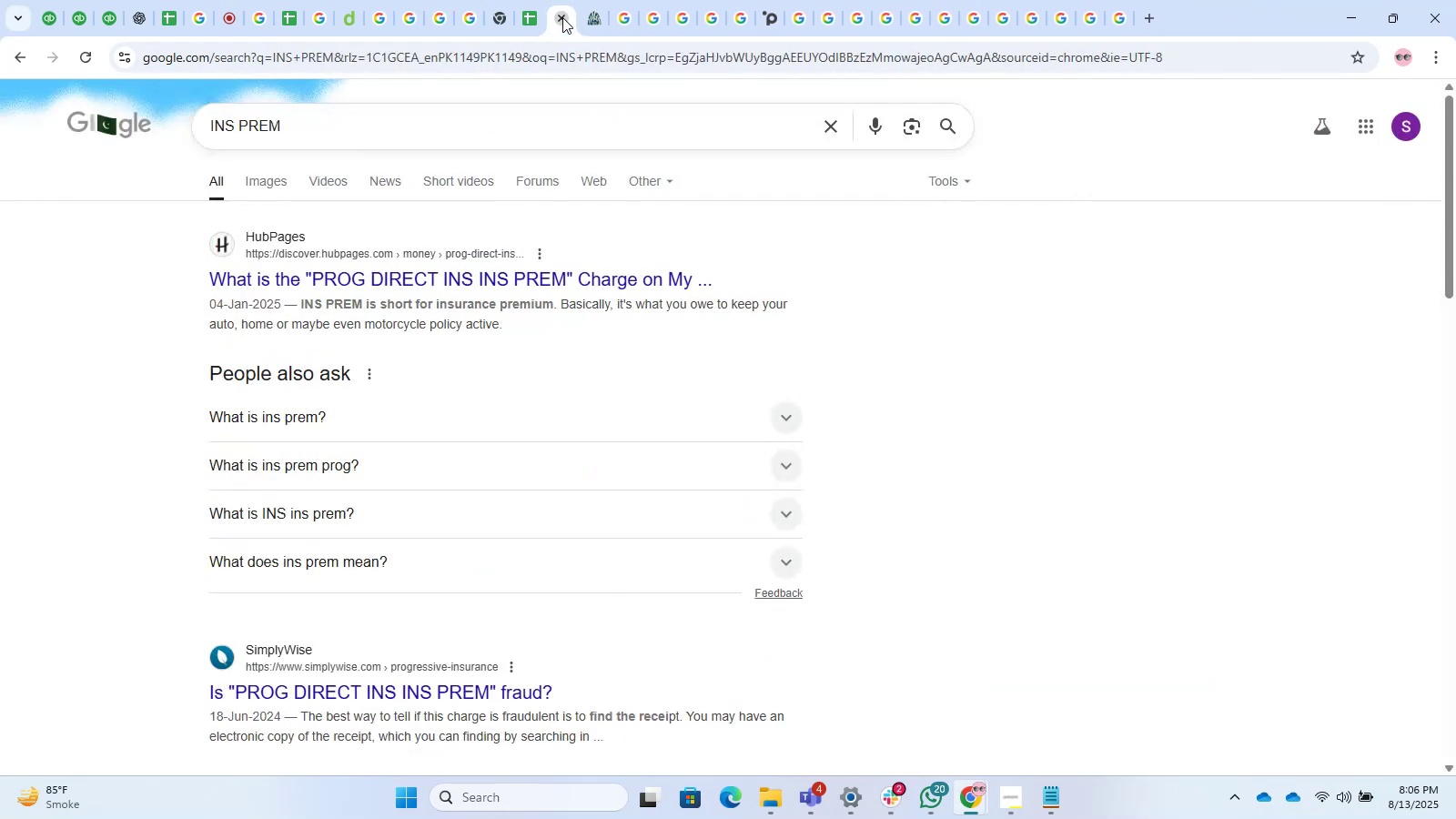 
triple_click([562, 17])
 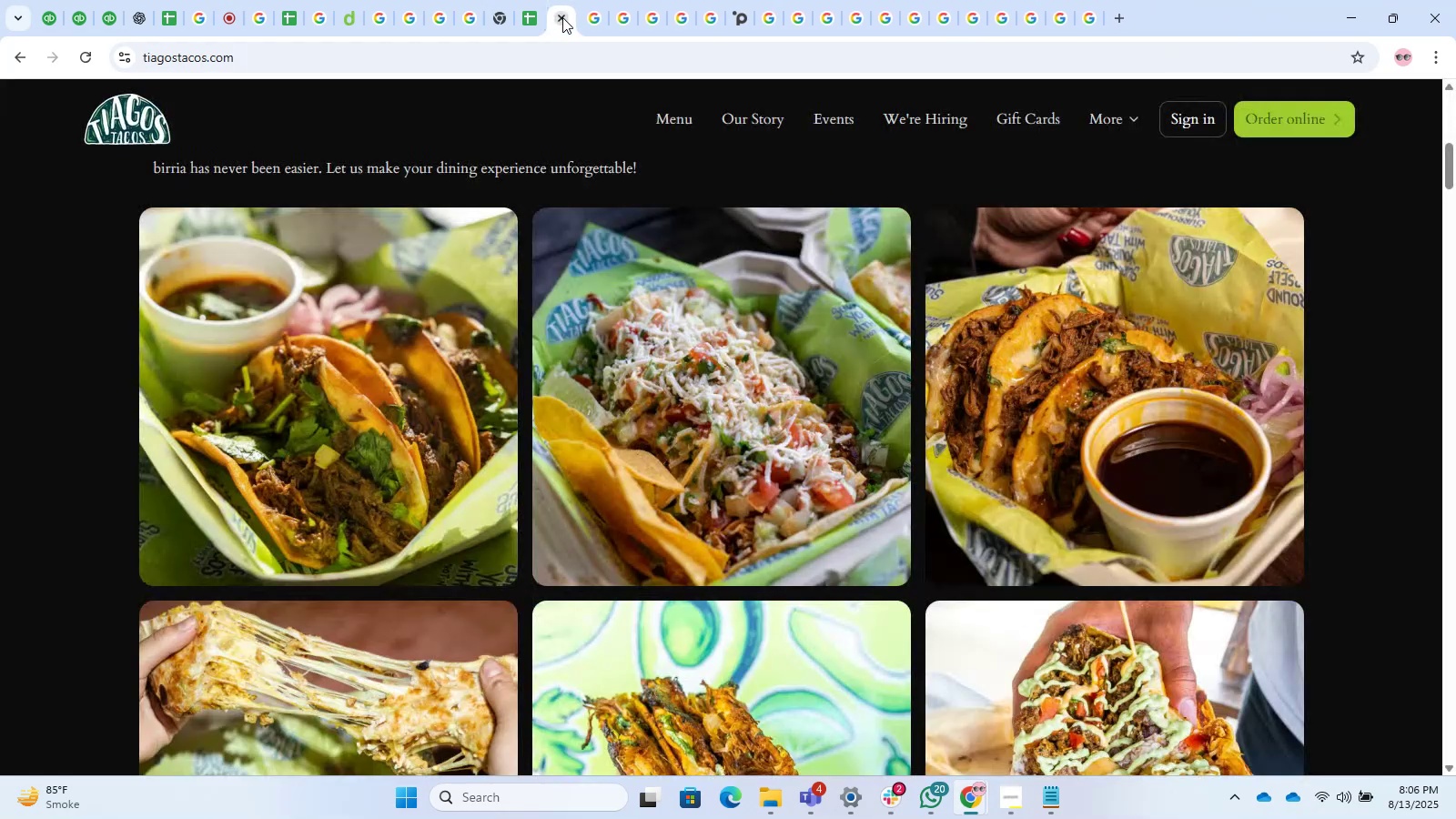 
triple_click([562, 17])
 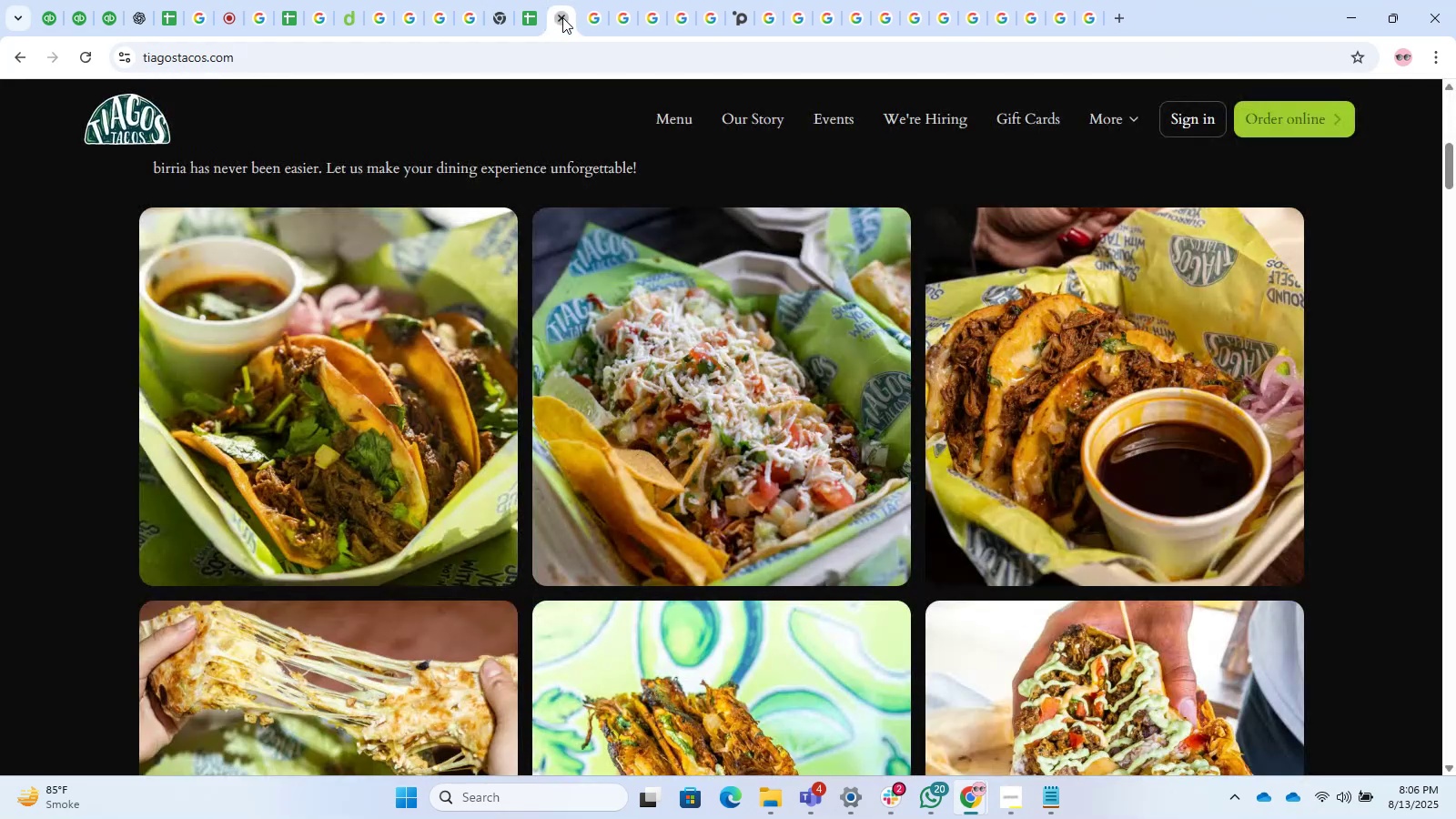 
triple_click([562, 17])
 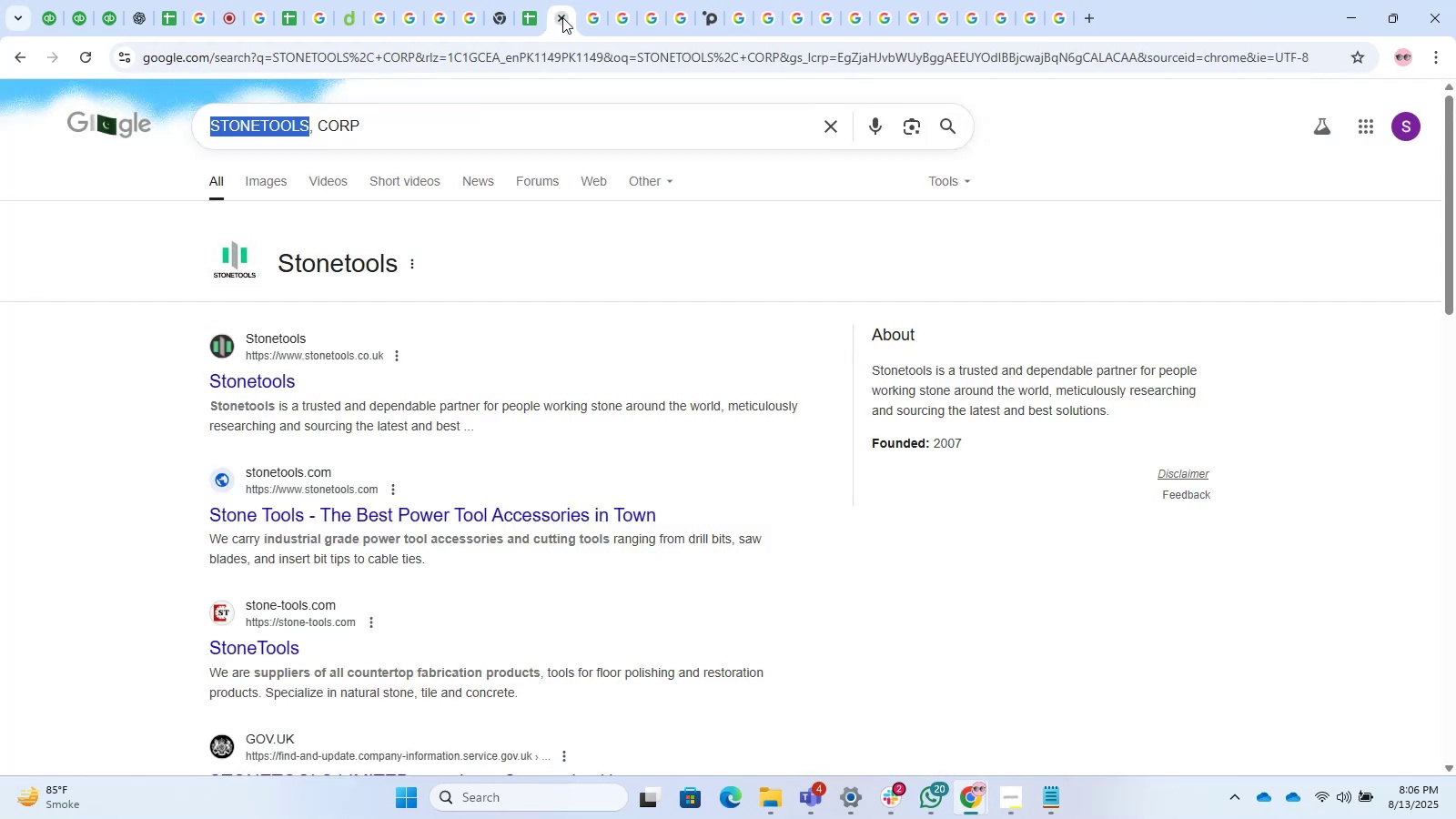 
triple_click([562, 17])
 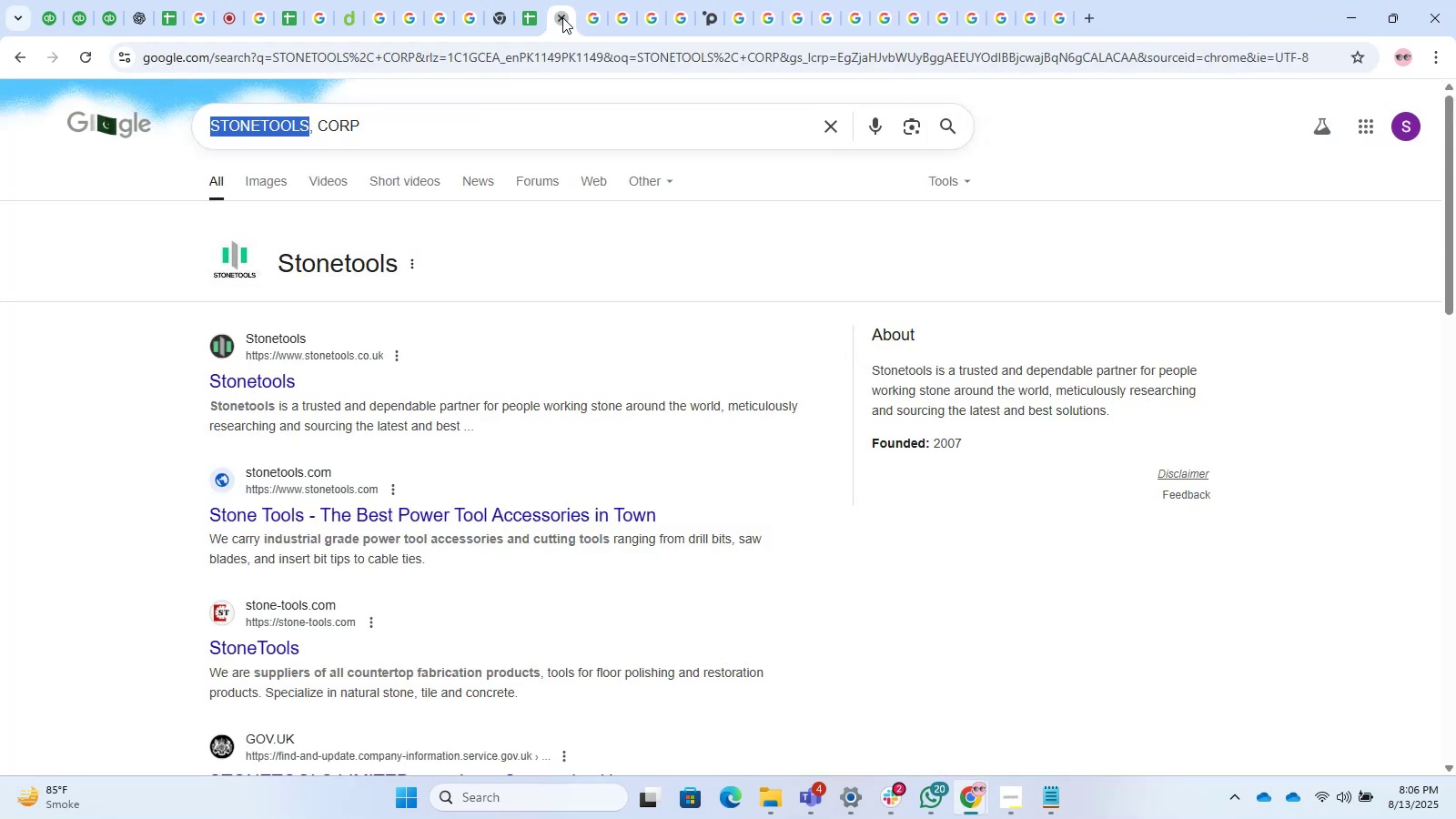 
triple_click([562, 17])
 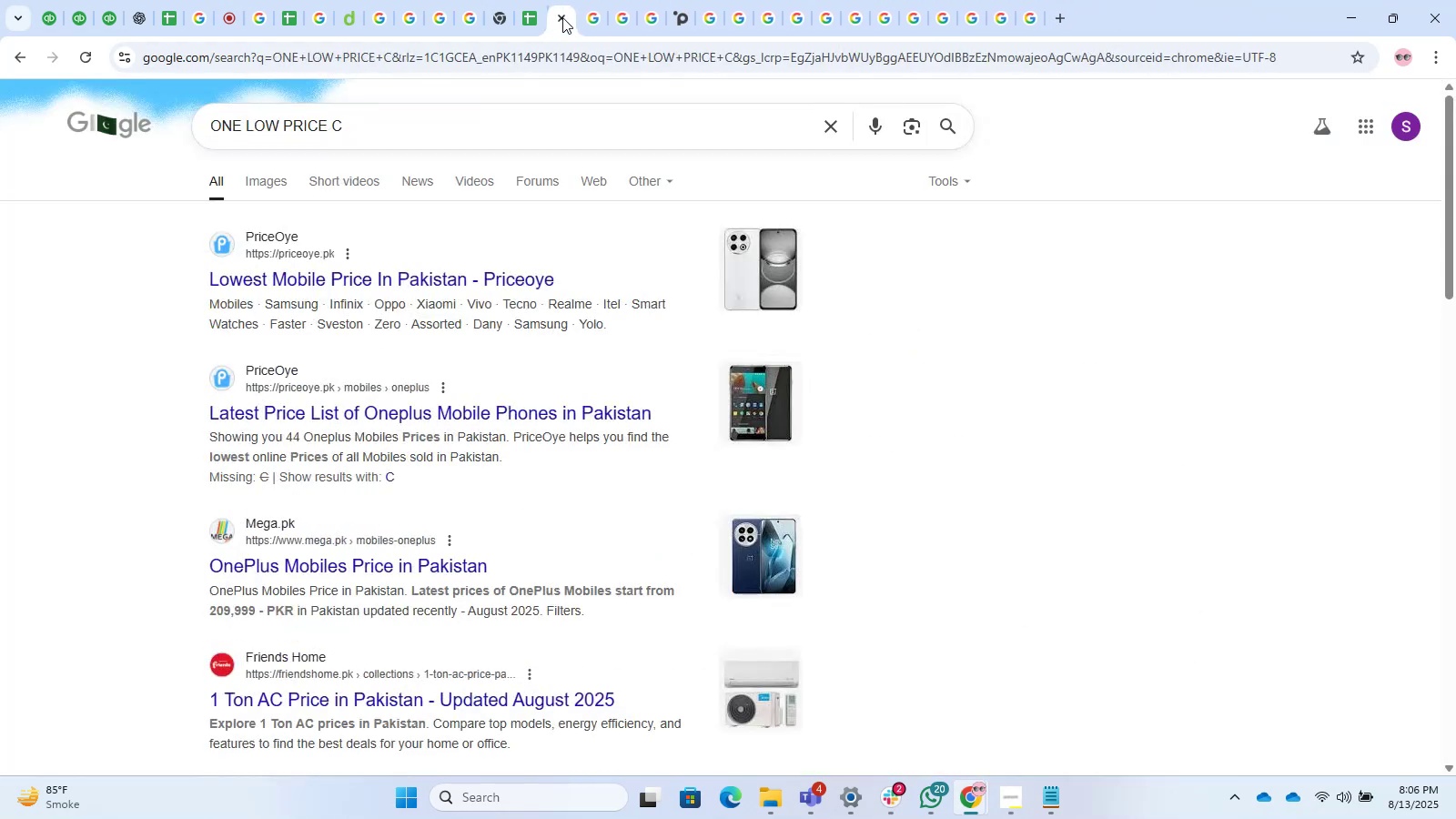 
triple_click([562, 17])
 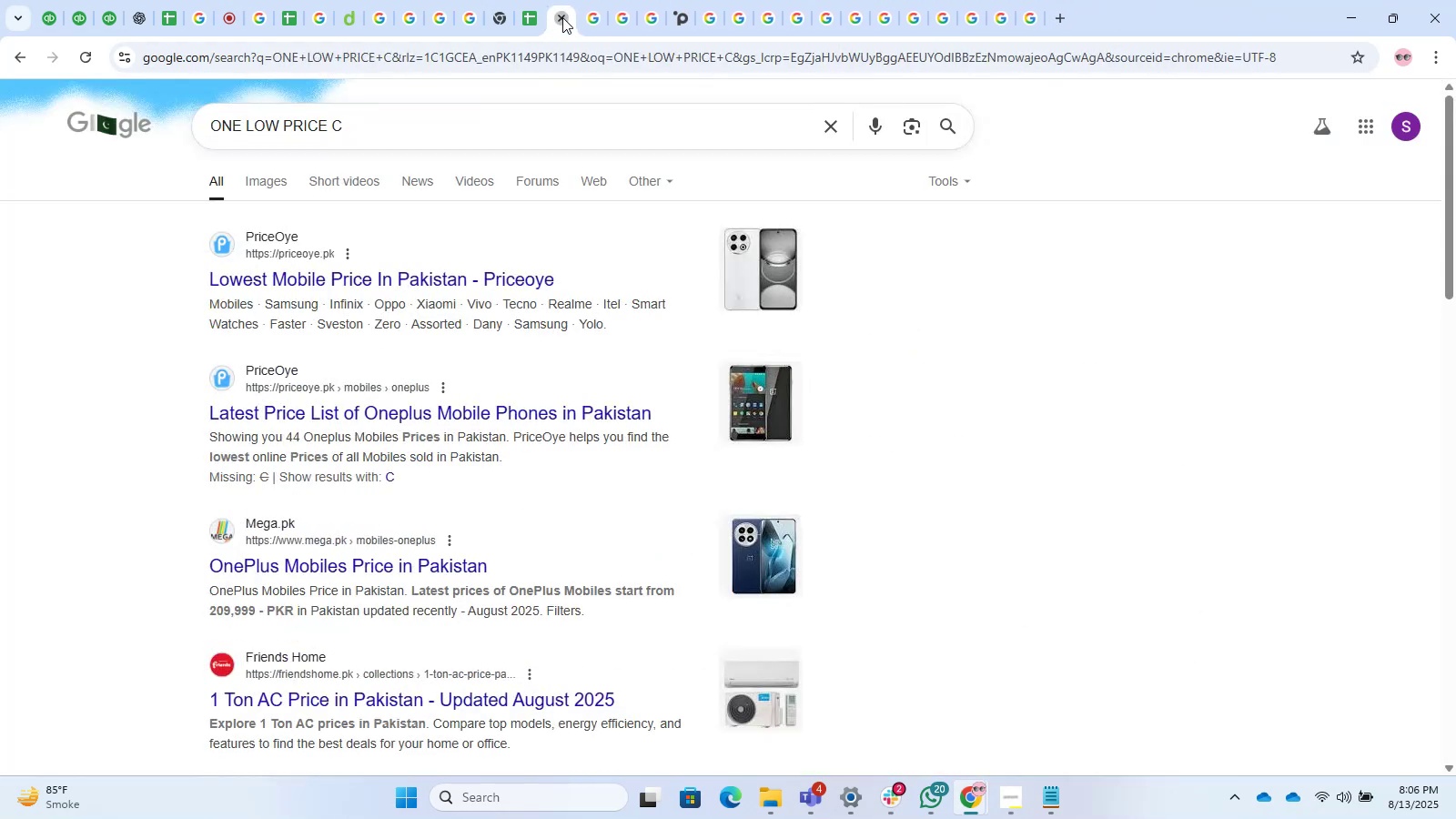 
triple_click([562, 17])
 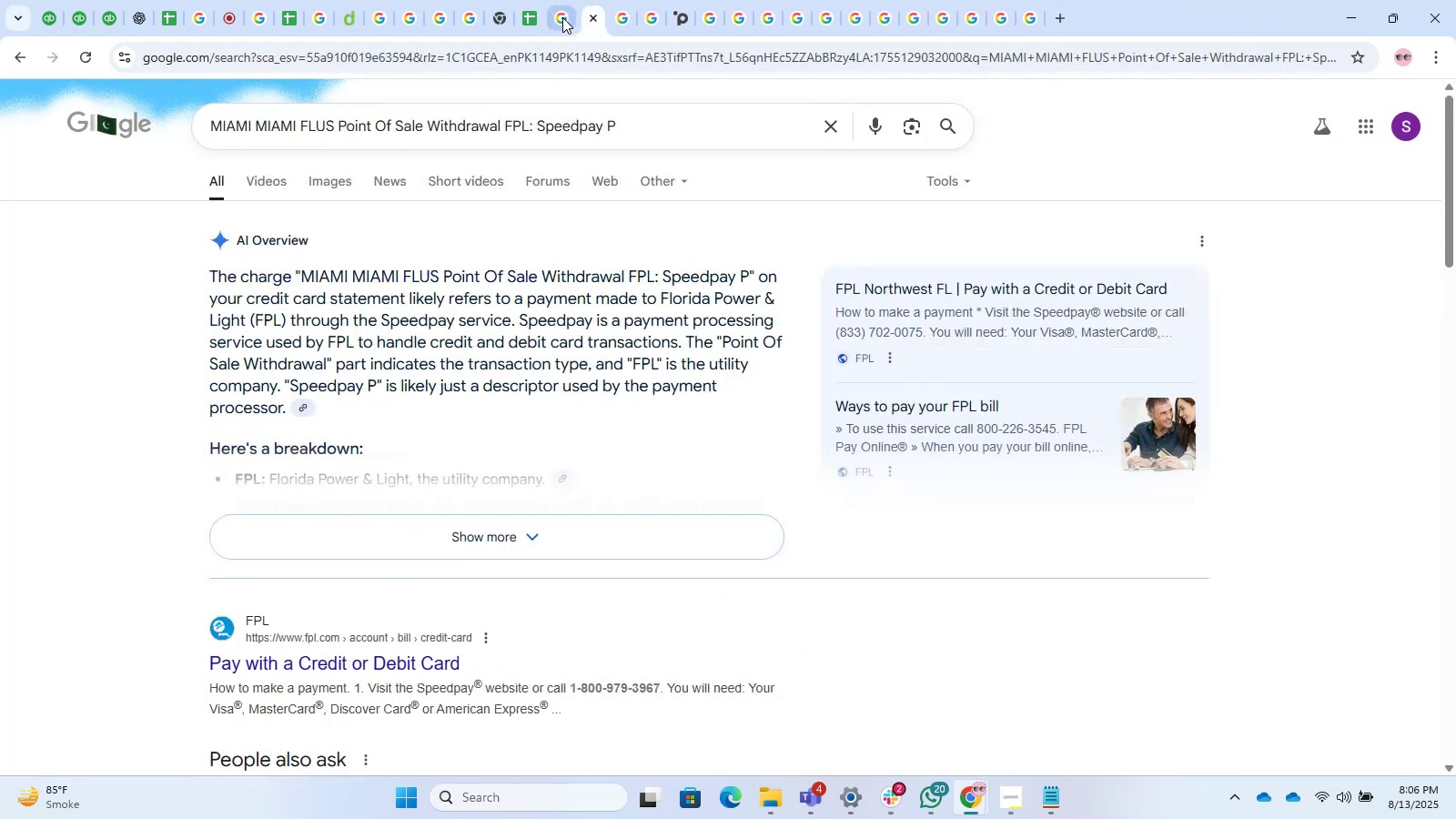 
triple_click([562, 17])
 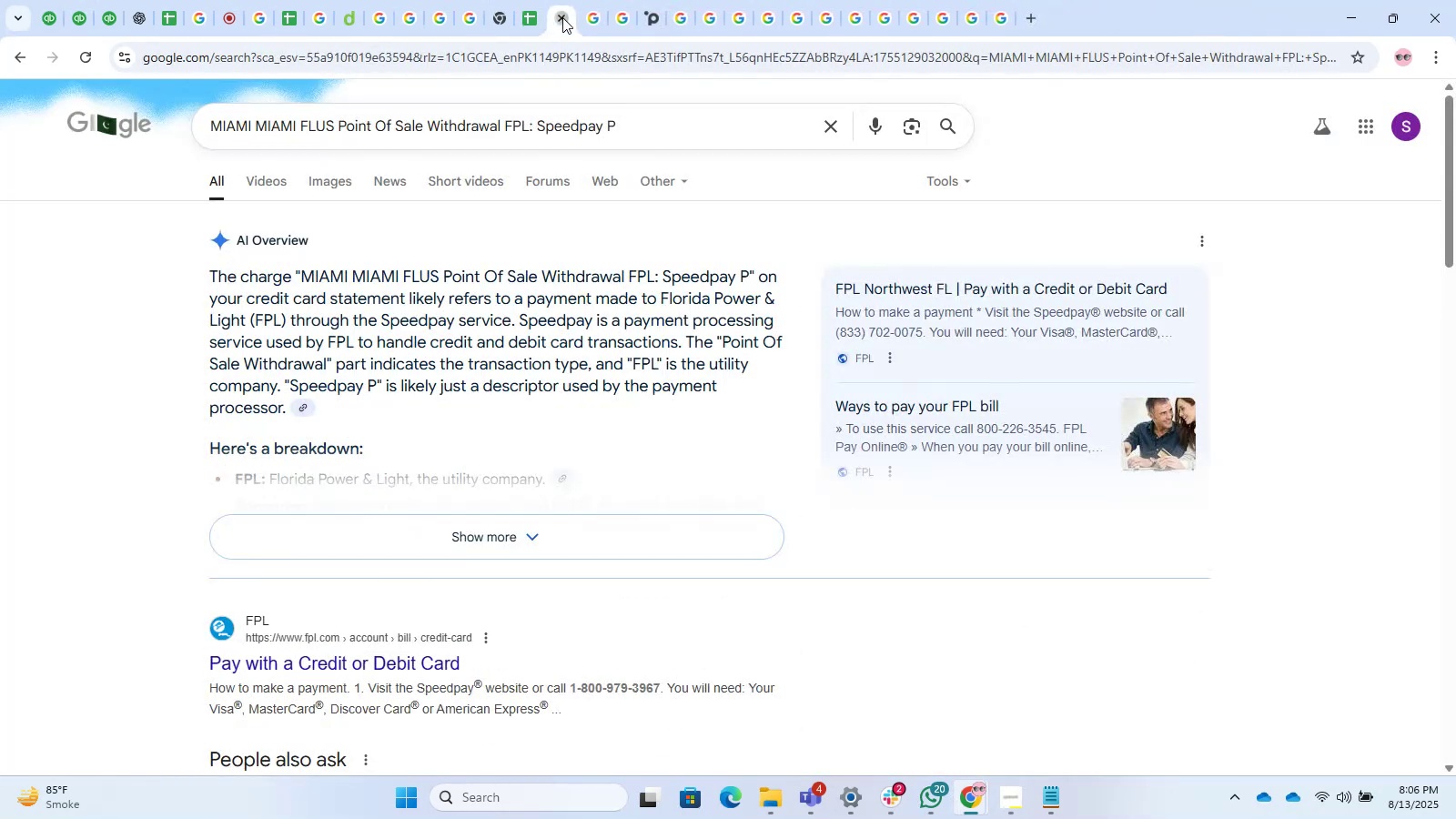 
triple_click([562, 17])
 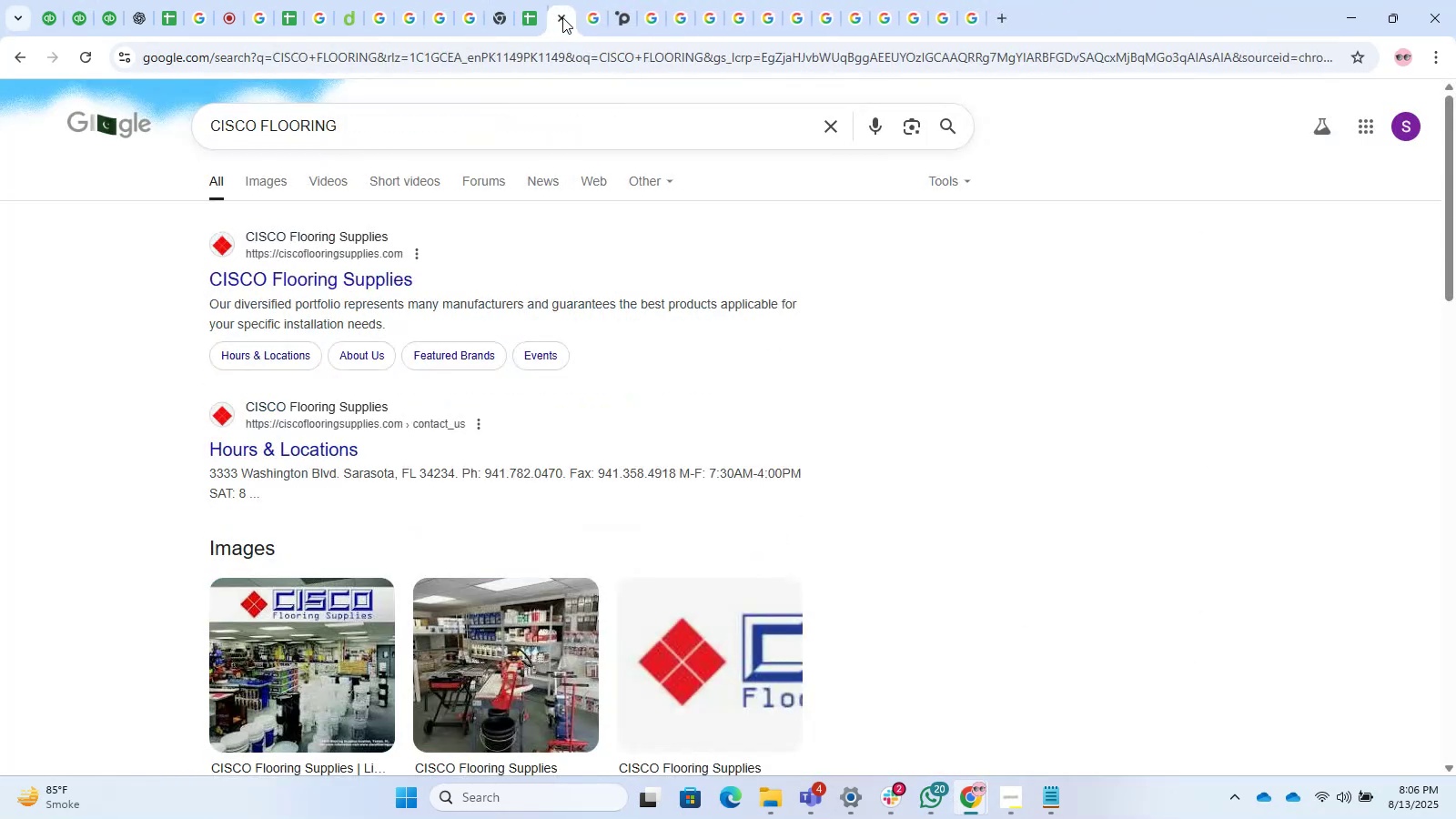 
triple_click([562, 17])
 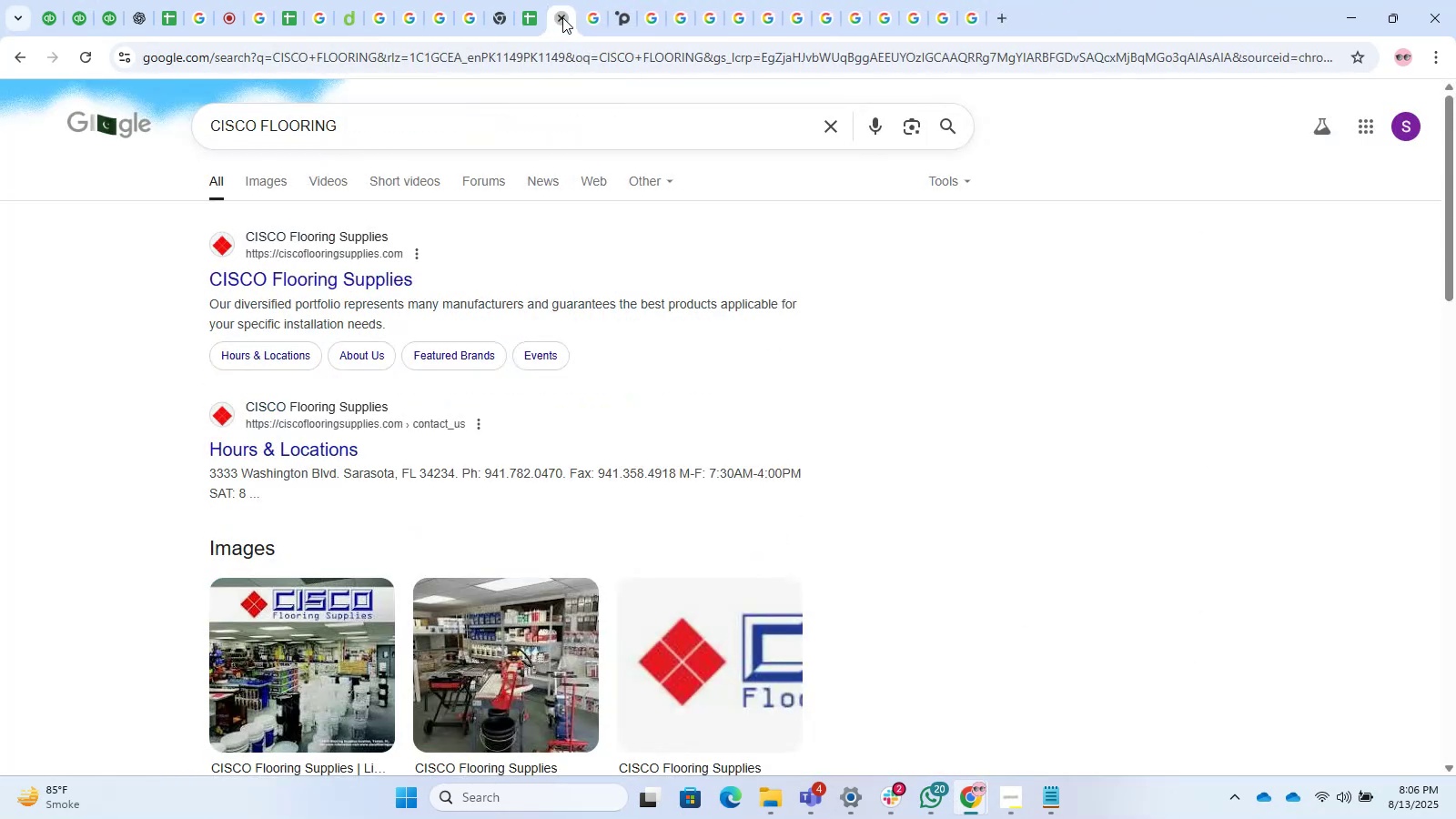 
triple_click([562, 17])
 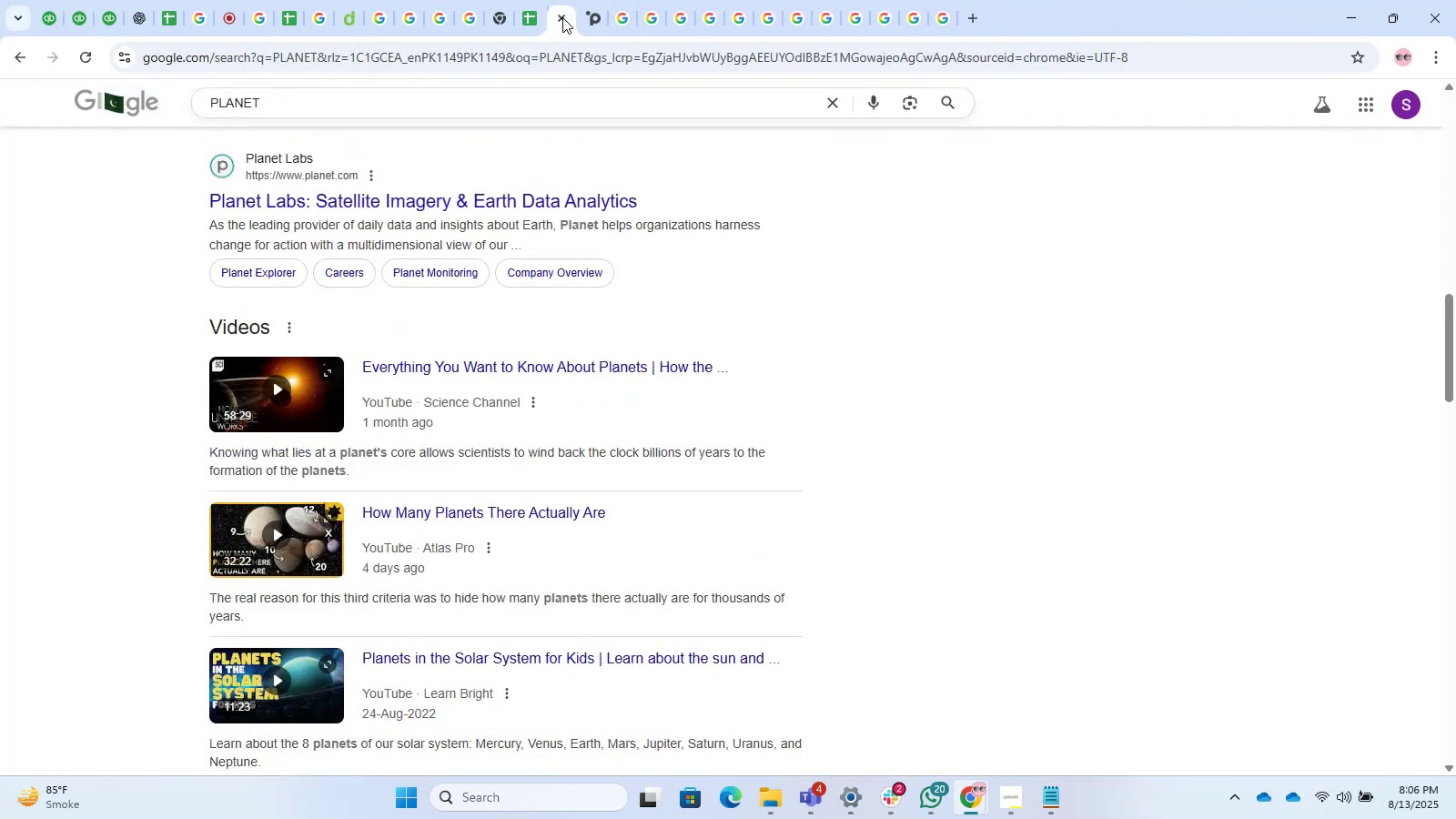 
triple_click([562, 17])
 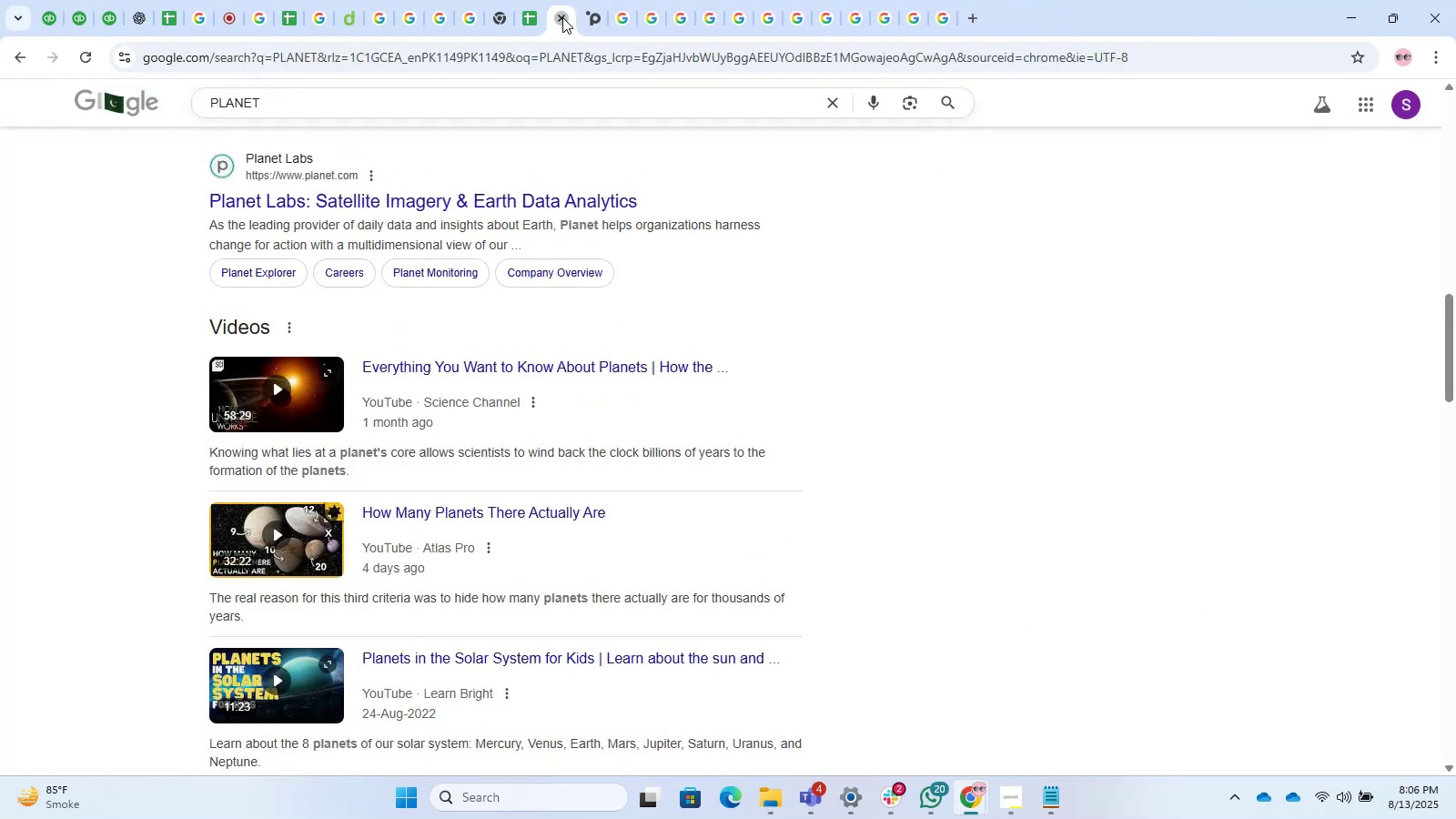 
triple_click([562, 17])
 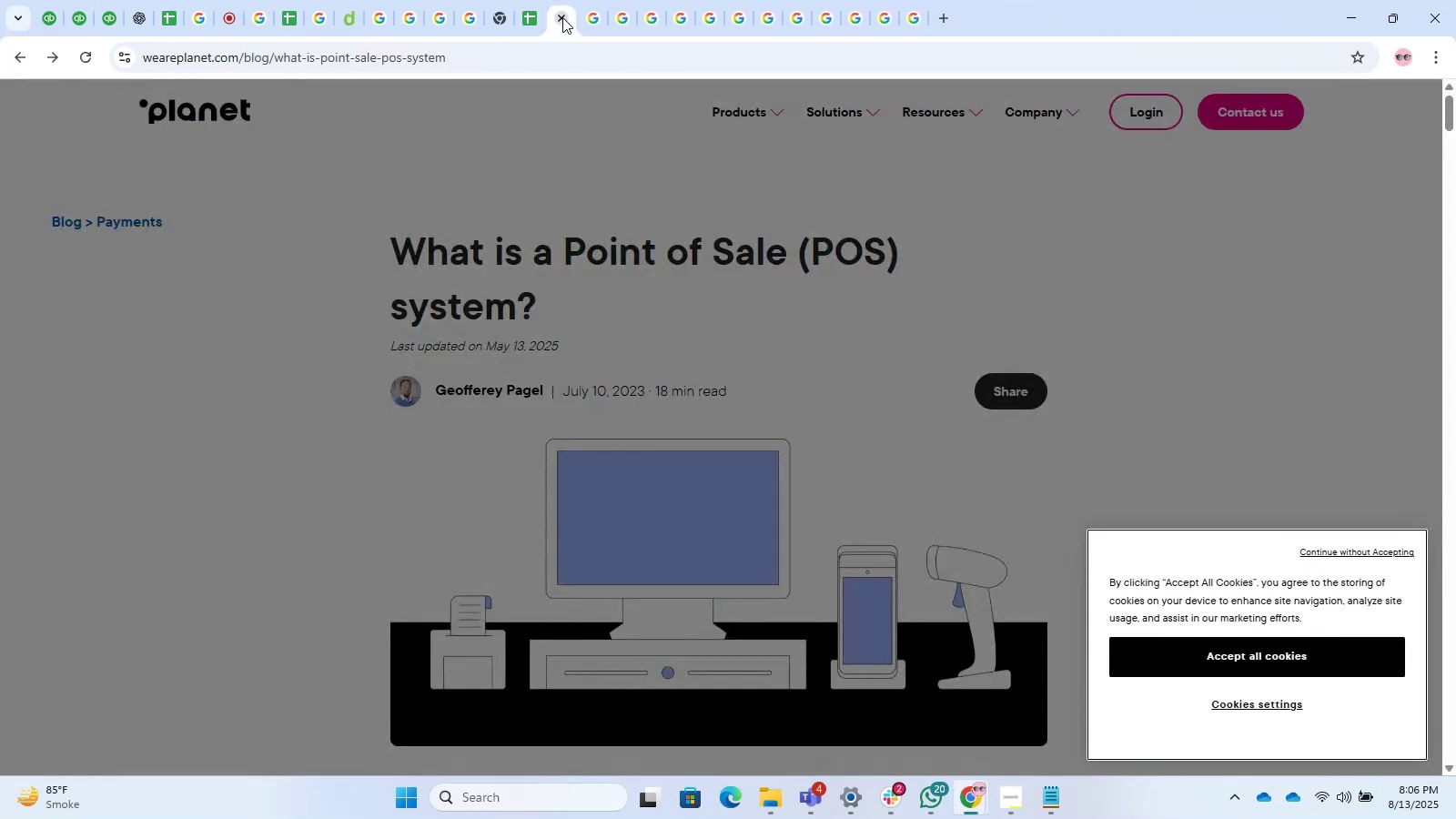 
triple_click([562, 17])
 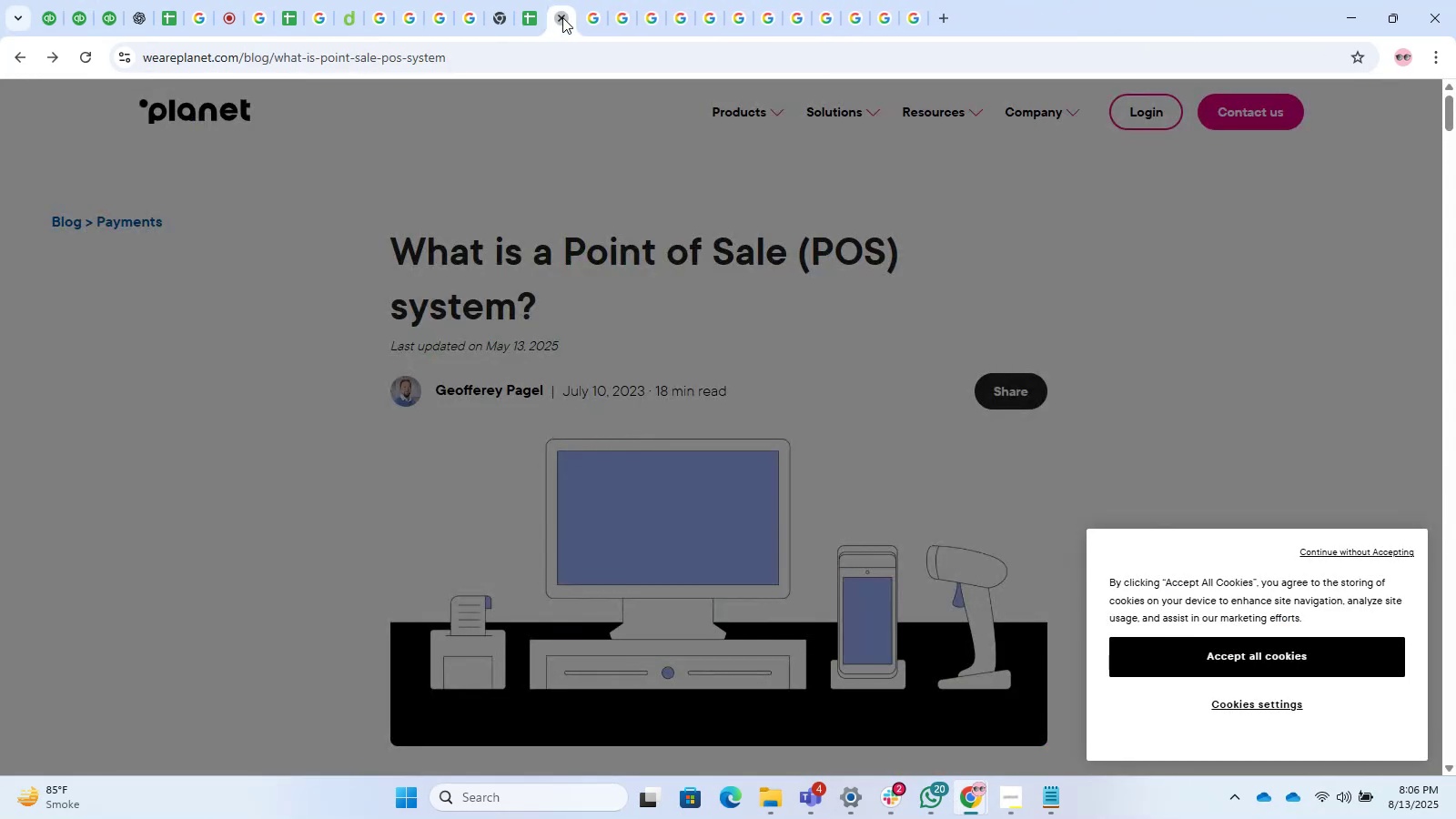 
triple_click([562, 17])
 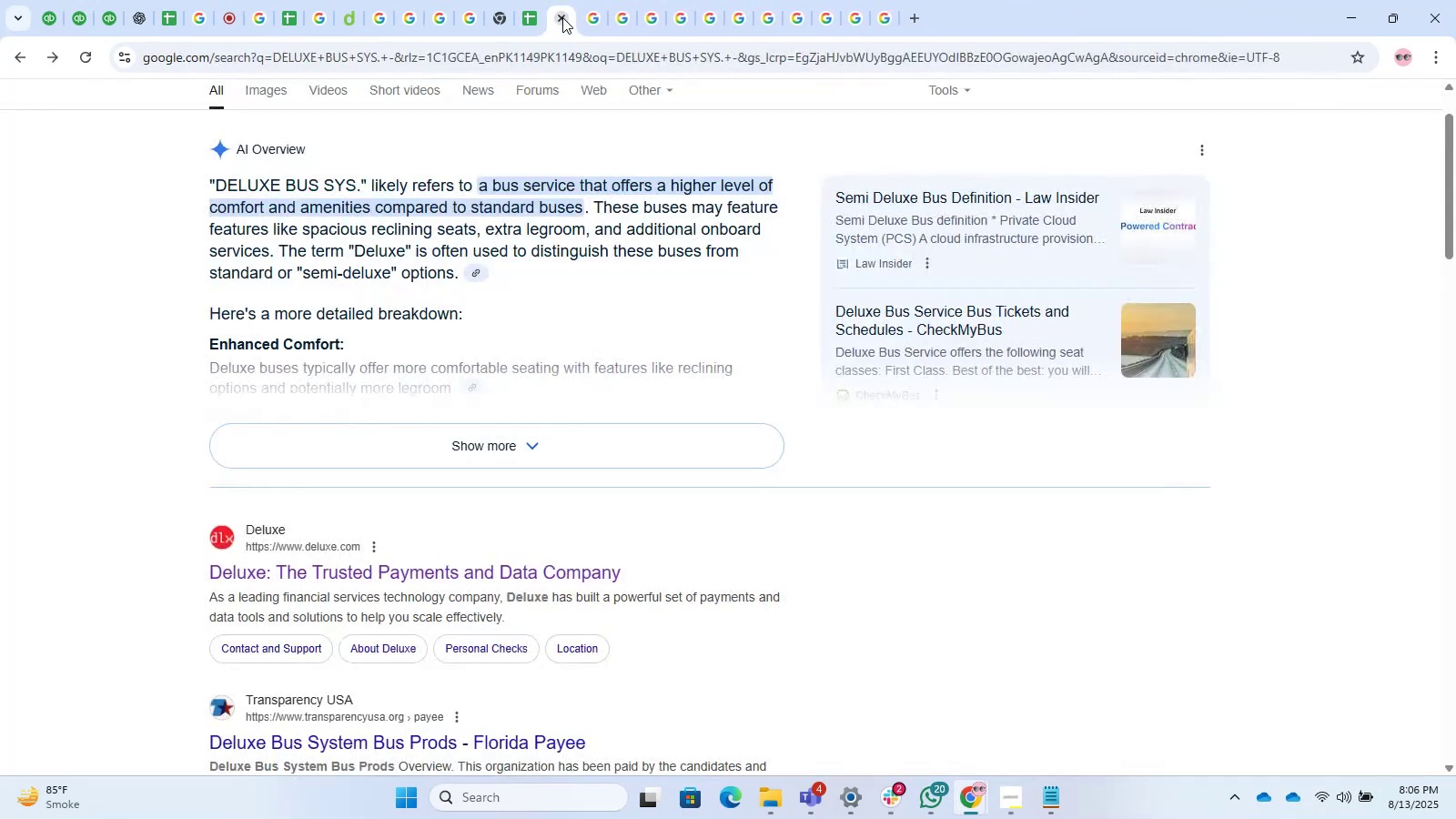 
triple_click([562, 17])
 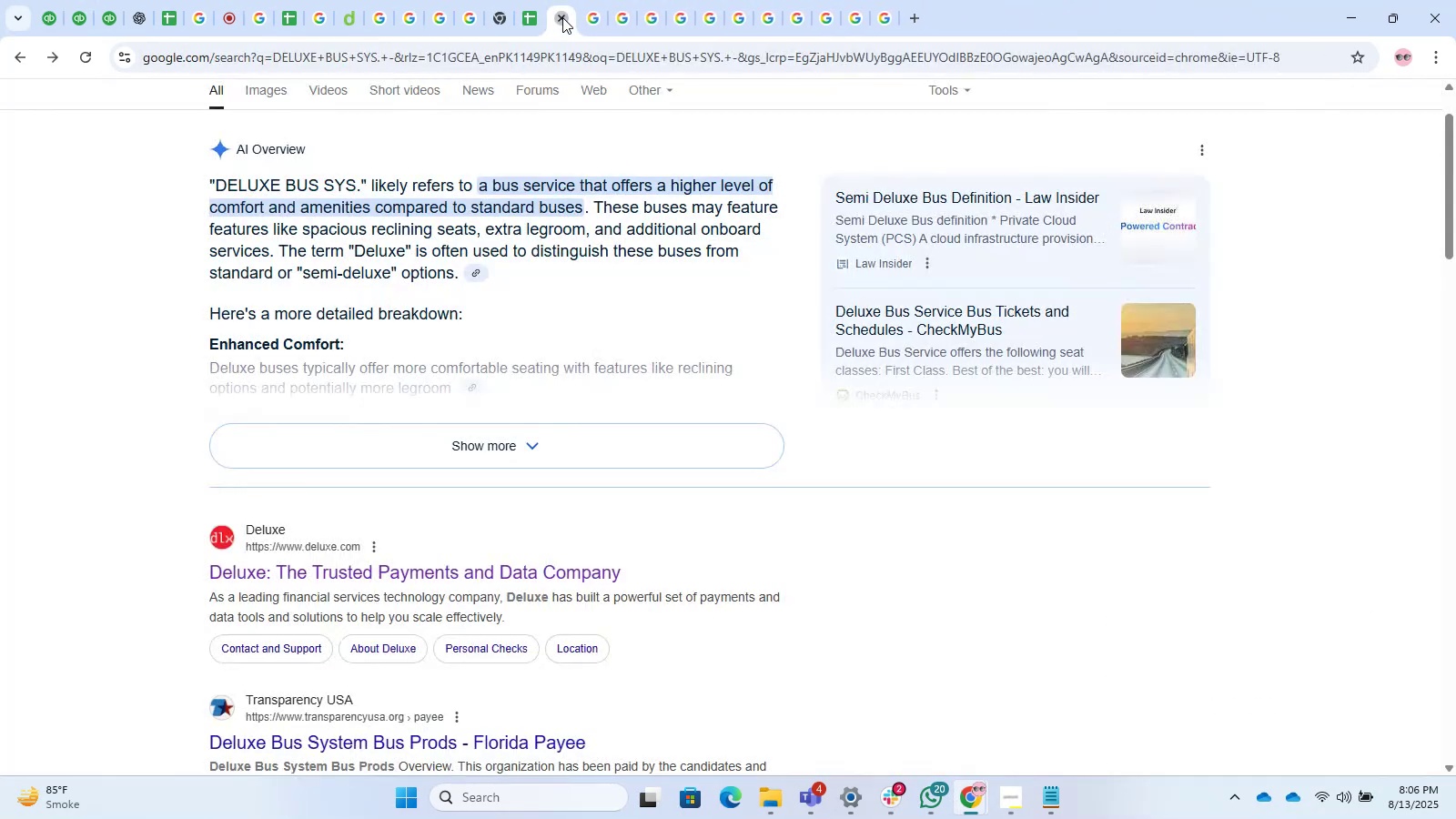 
triple_click([562, 17])
 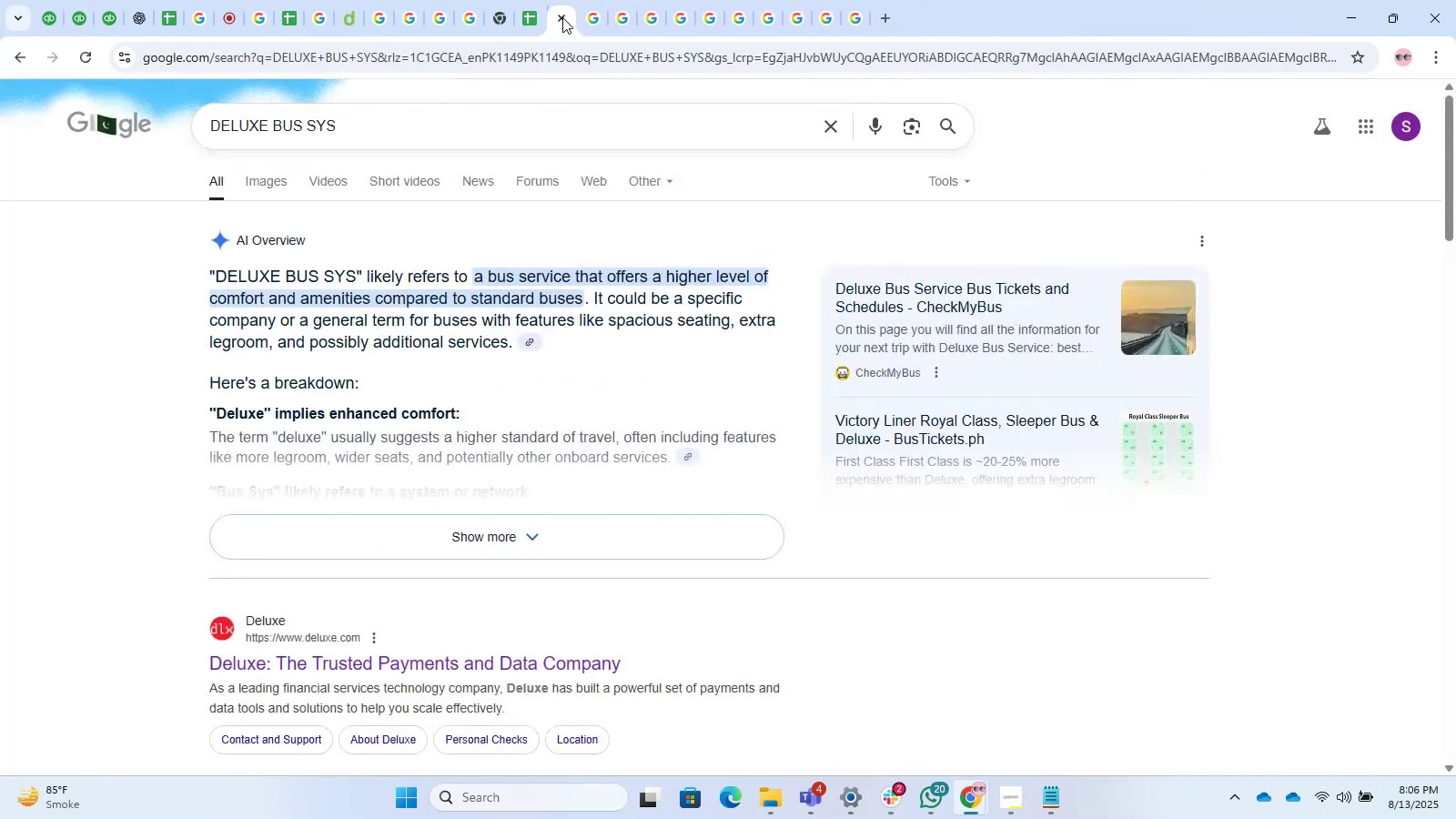 
triple_click([562, 17])
 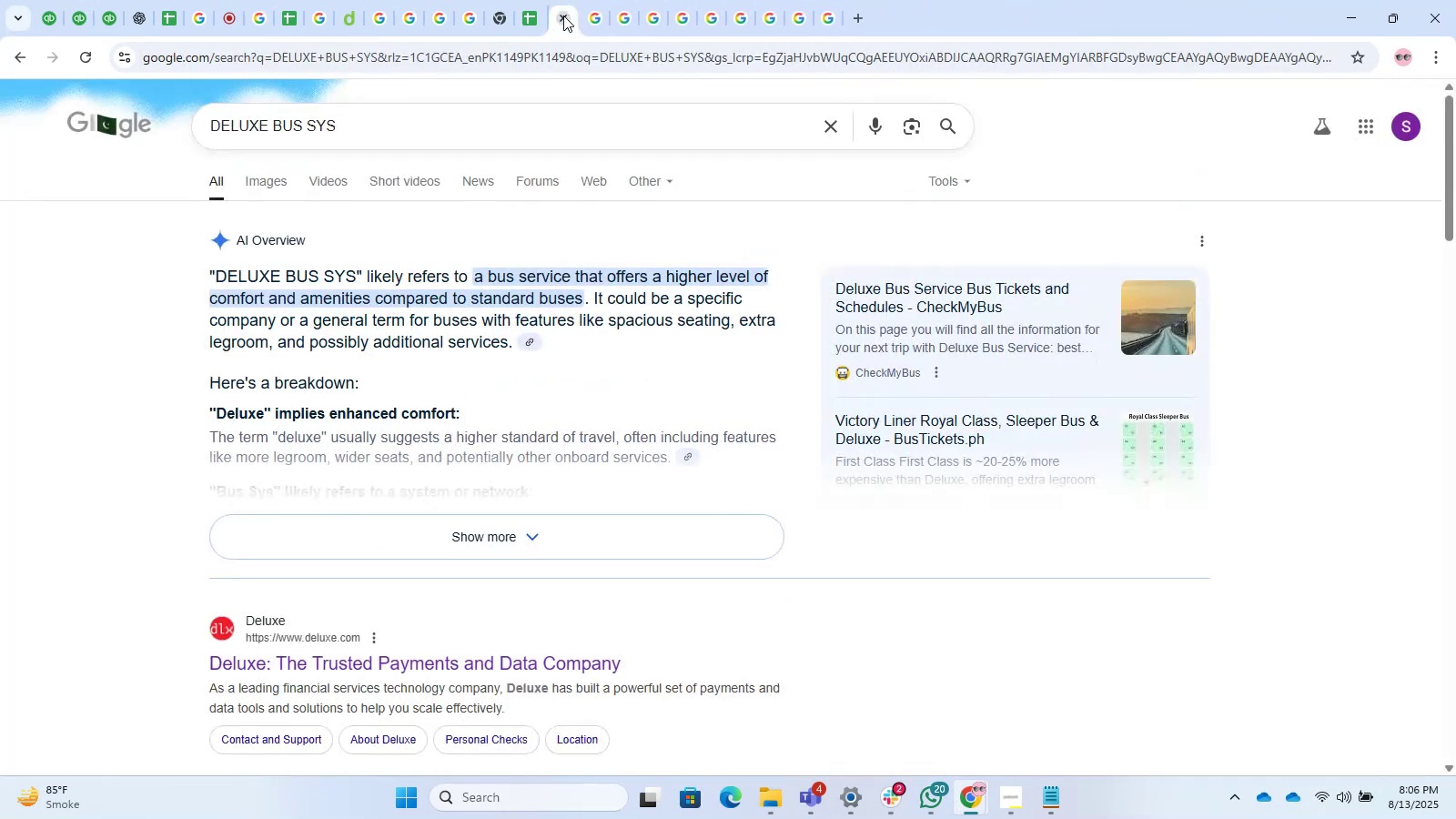 
triple_click([563, 15])
 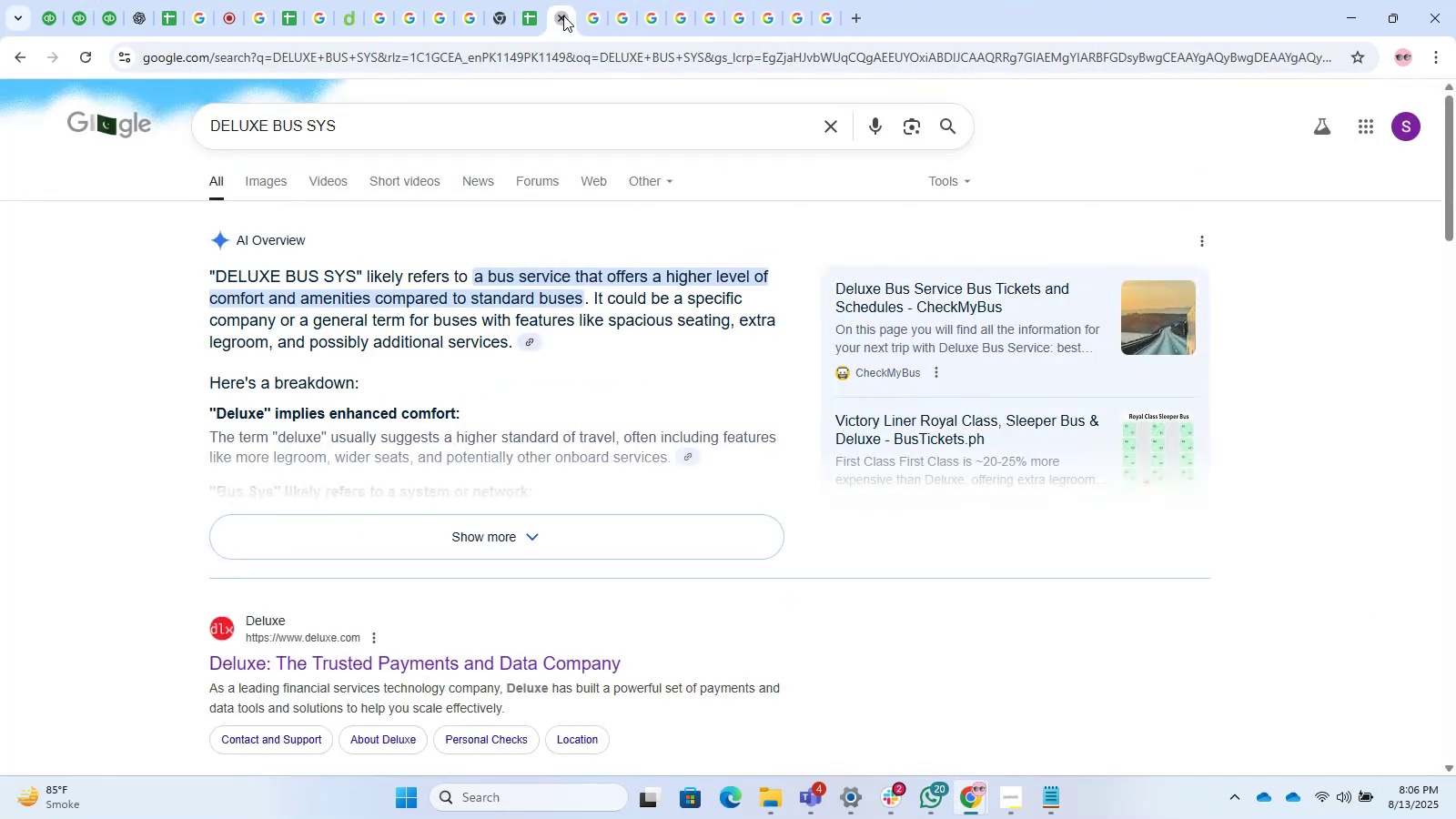 
triple_click([563, 15])
 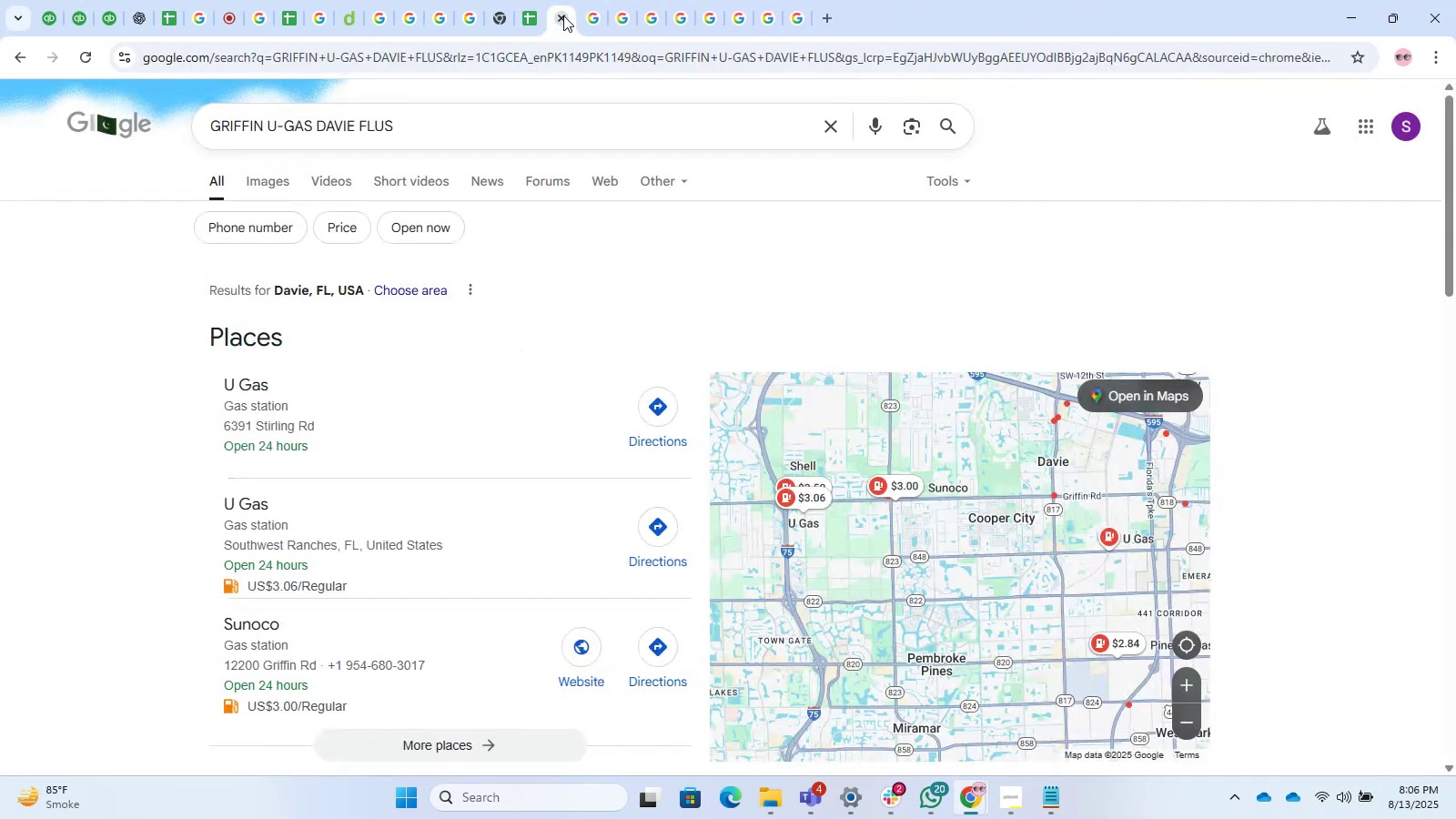 
triple_click([563, 15])
 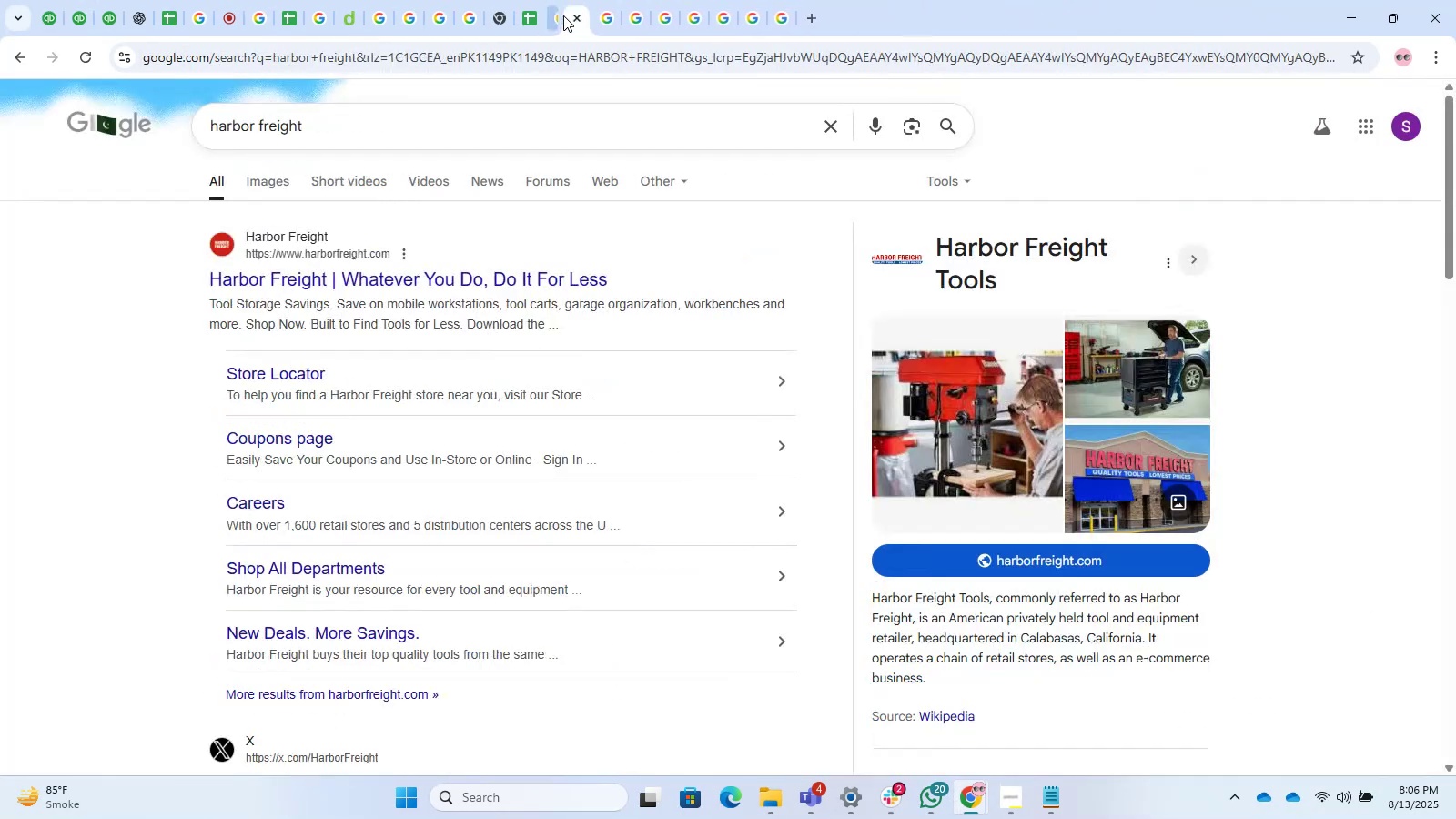 
triple_click([563, 15])
 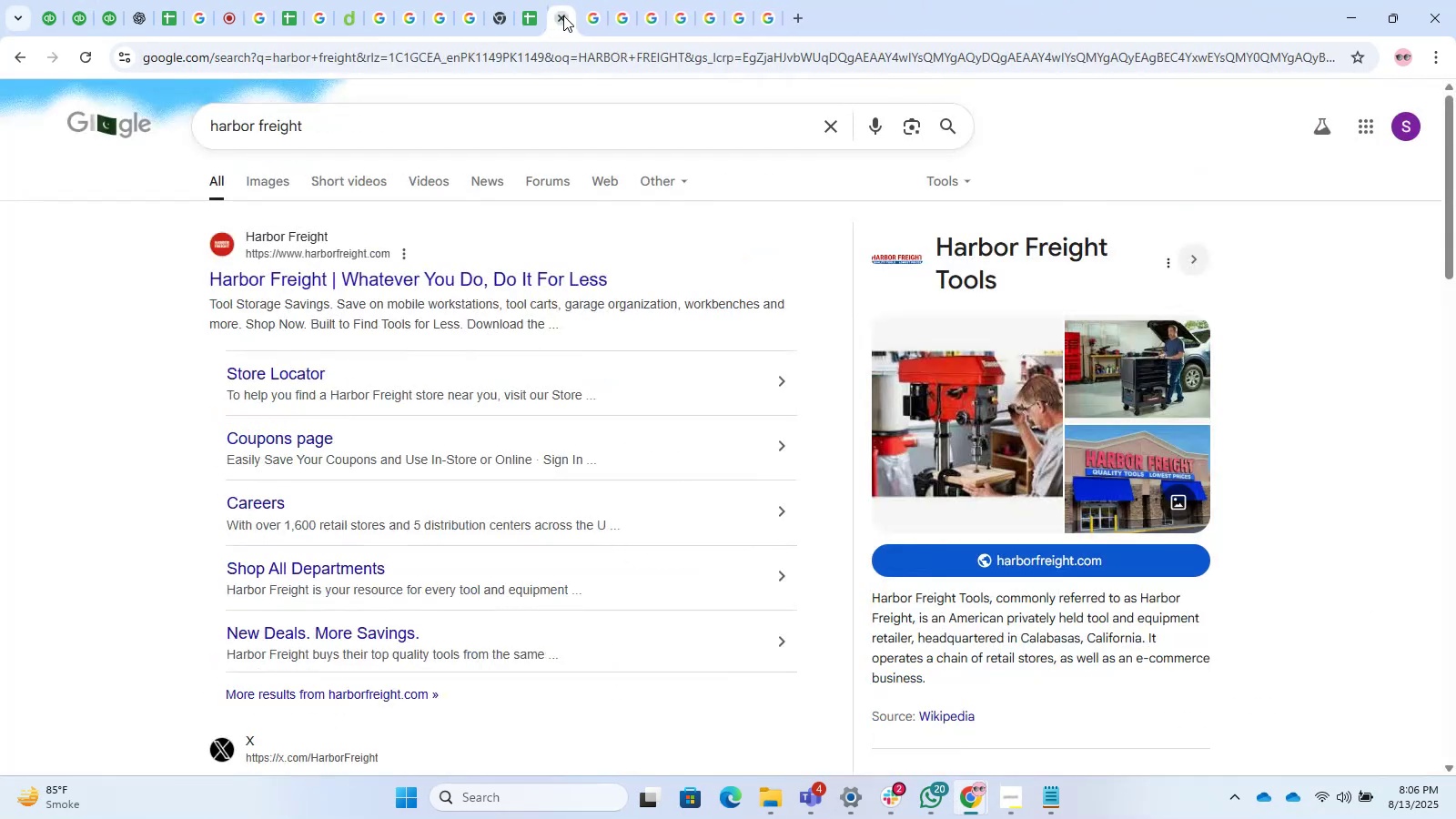 
triple_click([563, 15])
 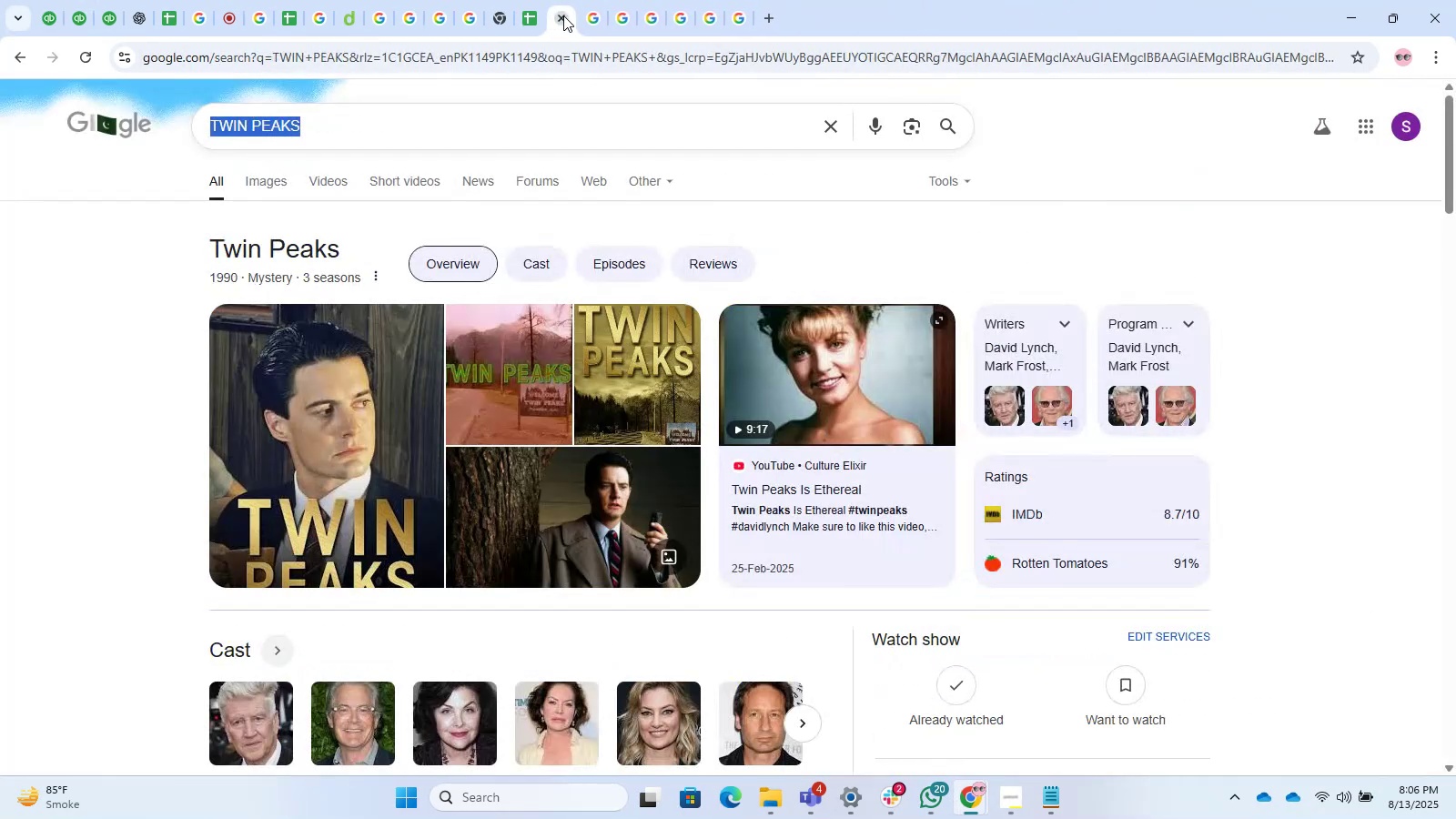 
triple_click([563, 15])
 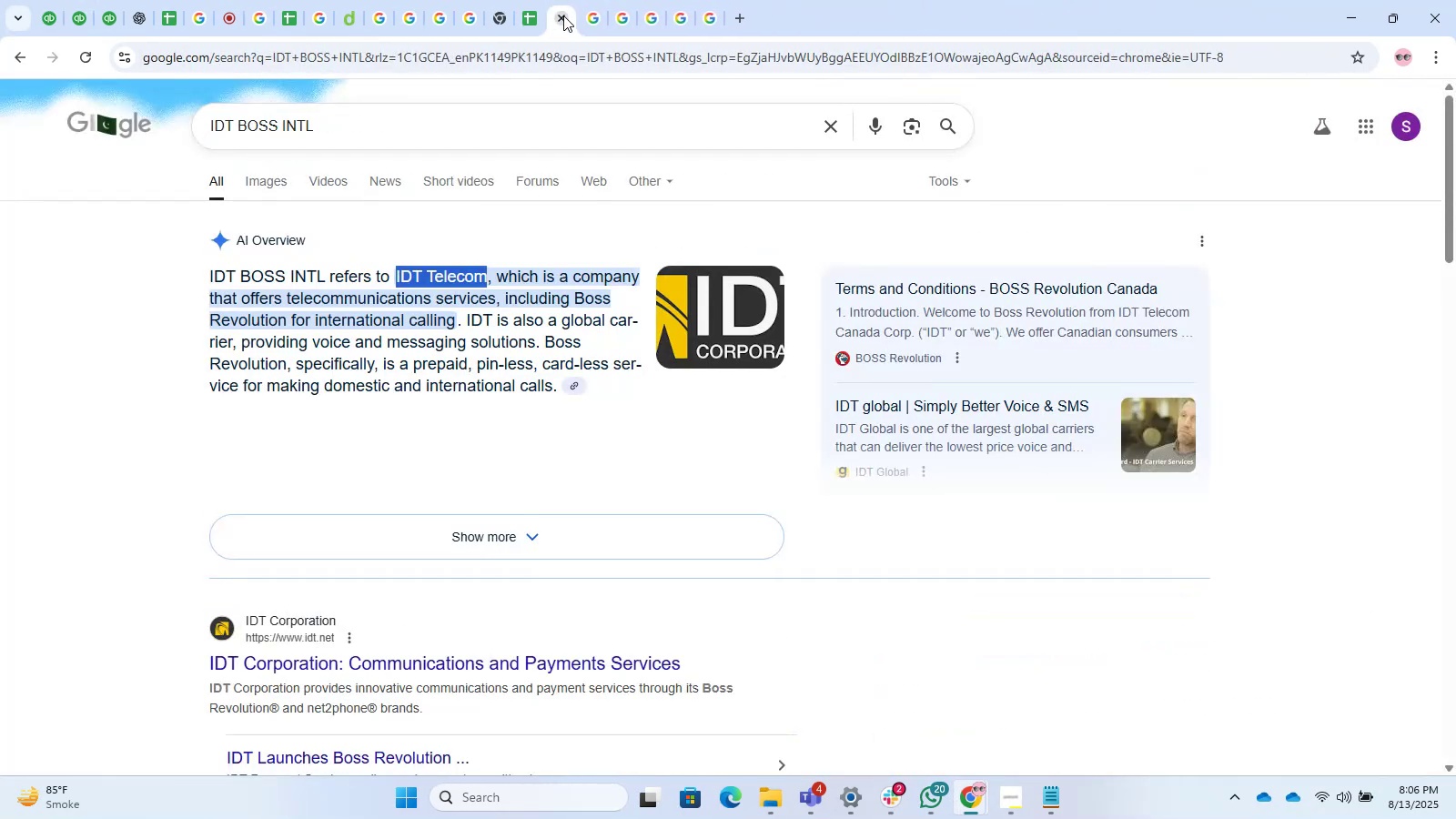 
triple_click([563, 15])
 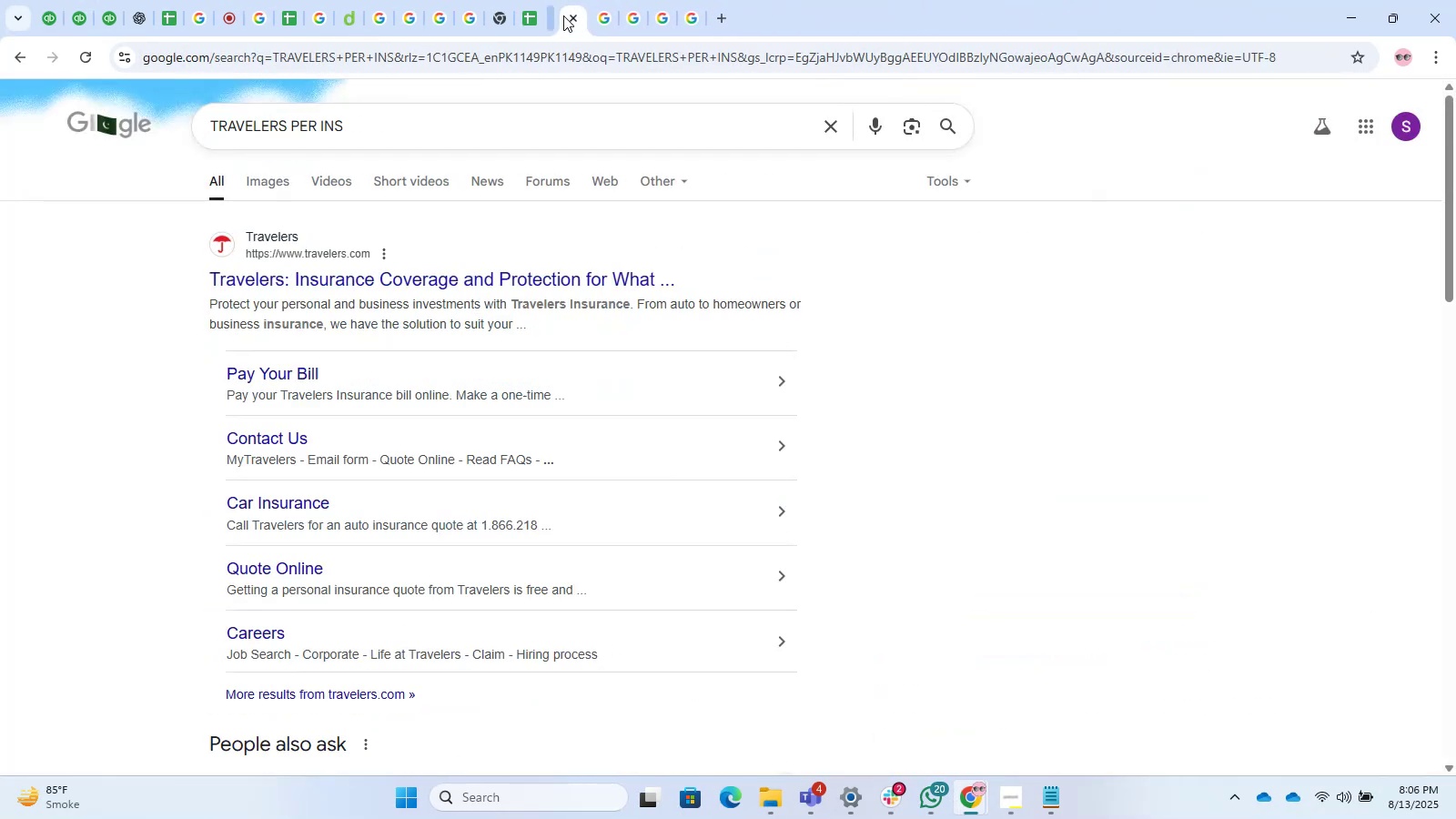 
triple_click([563, 15])
 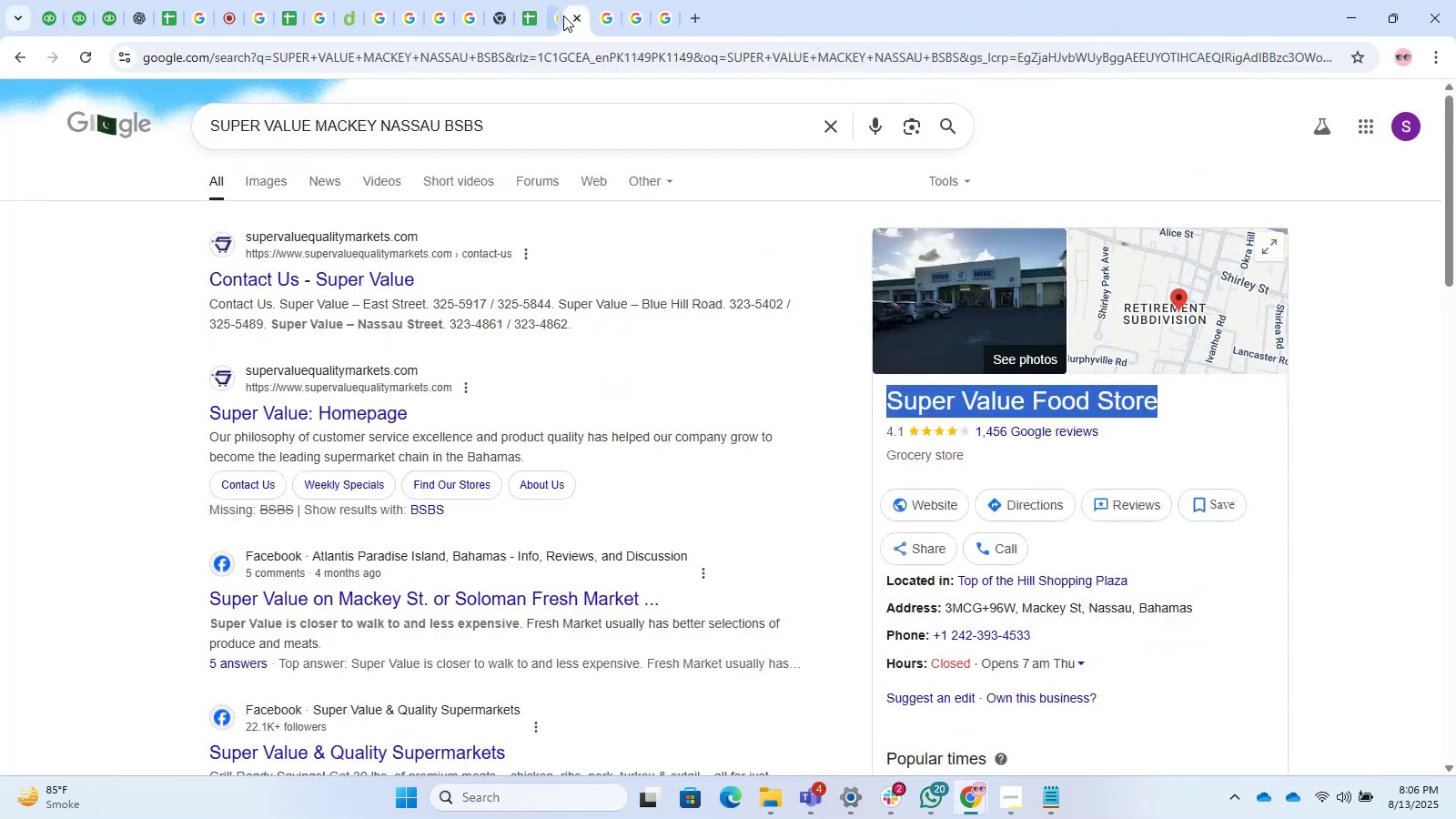 
triple_click([563, 15])
 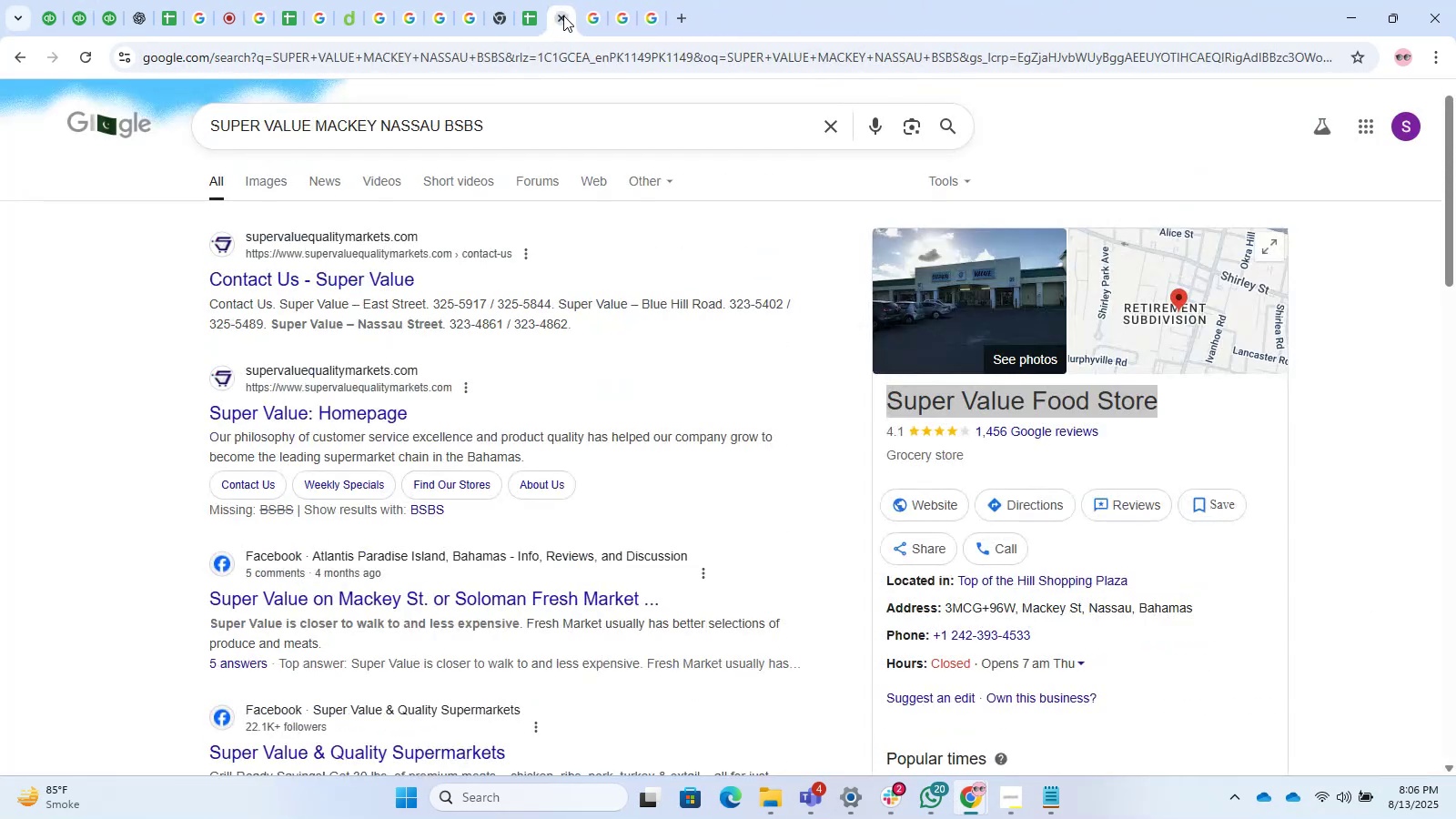 
triple_click([563, 15])
 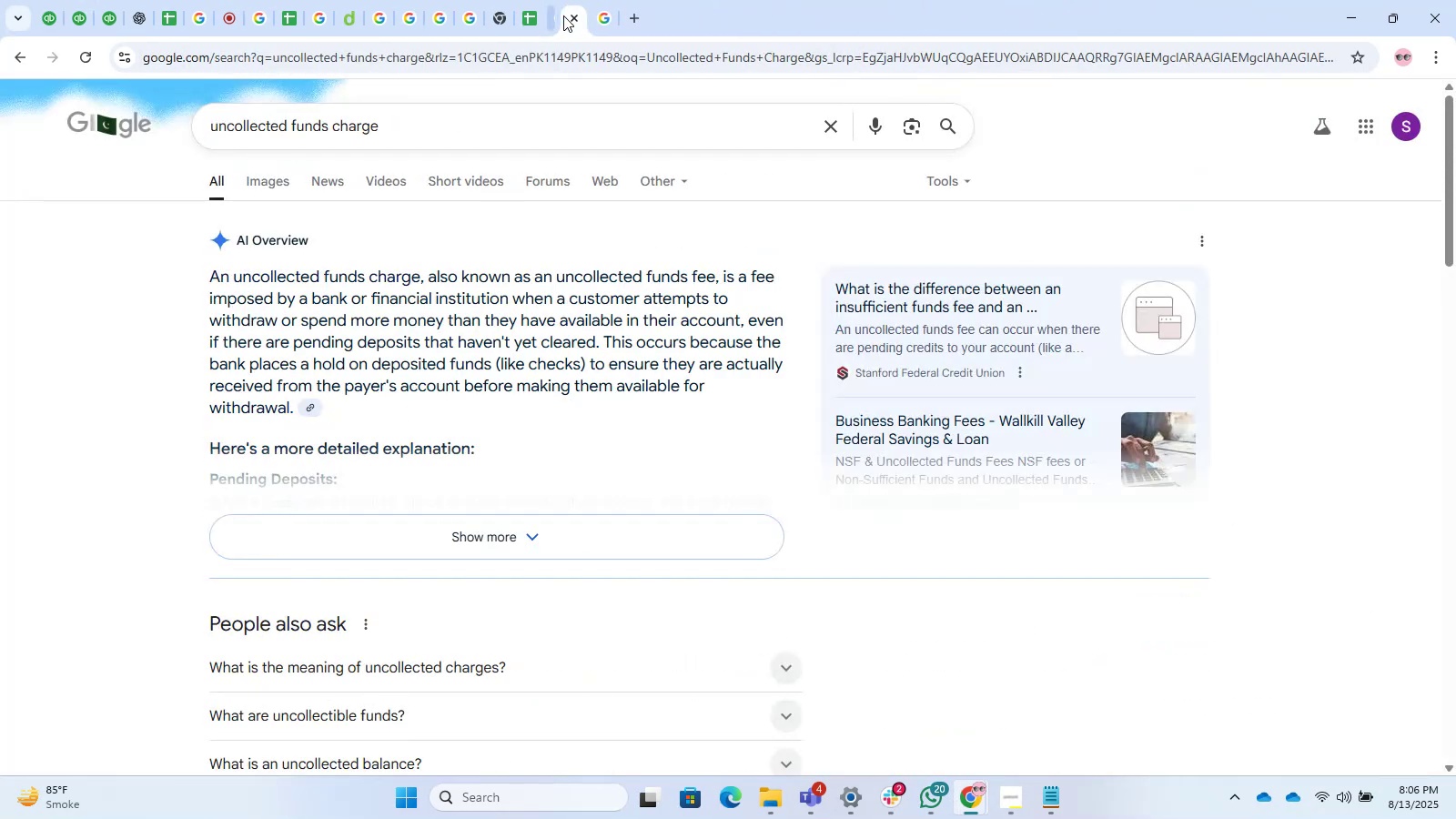 
triple_click([563, 15])
 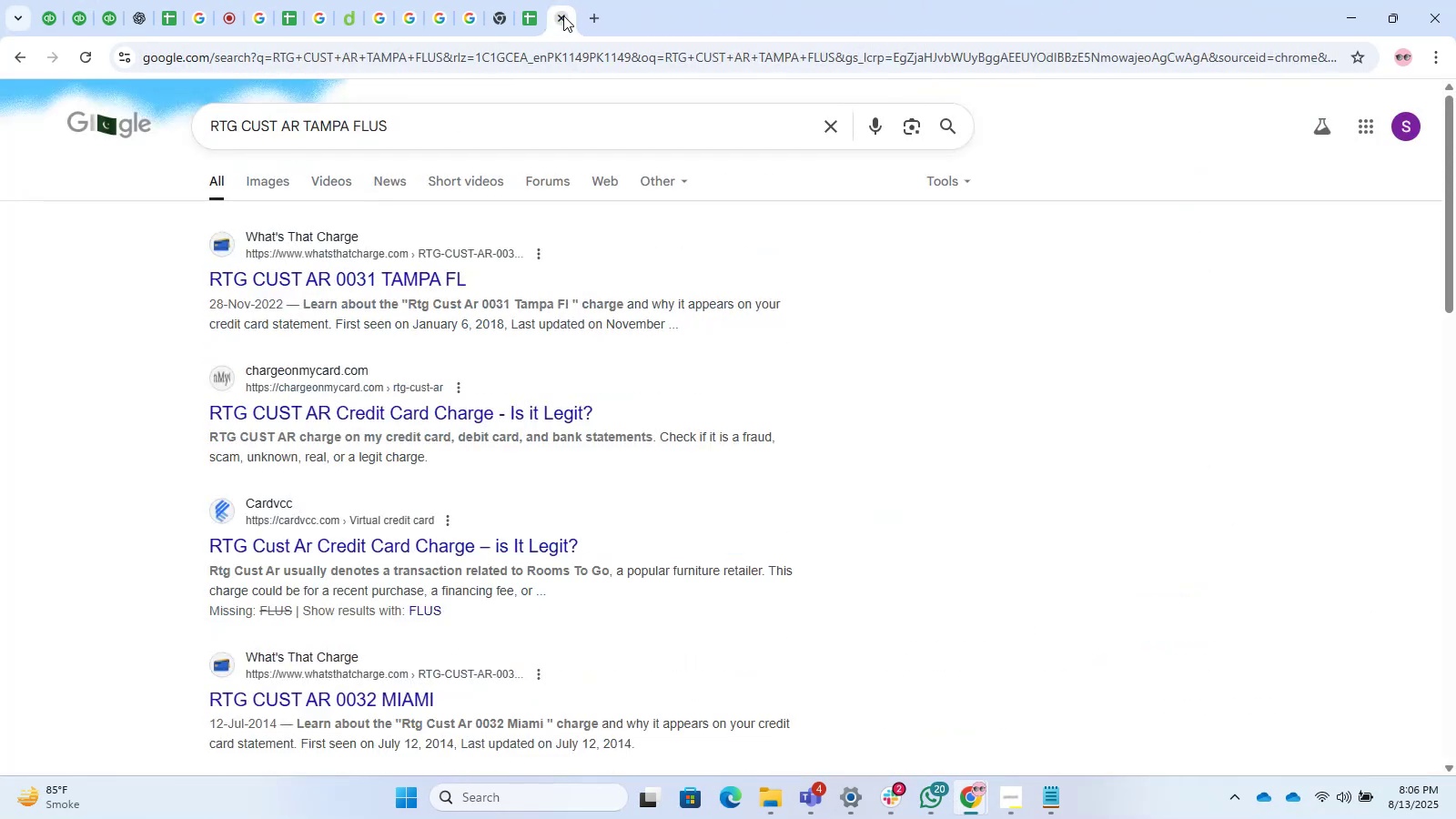 
triple_click([563, 15])
 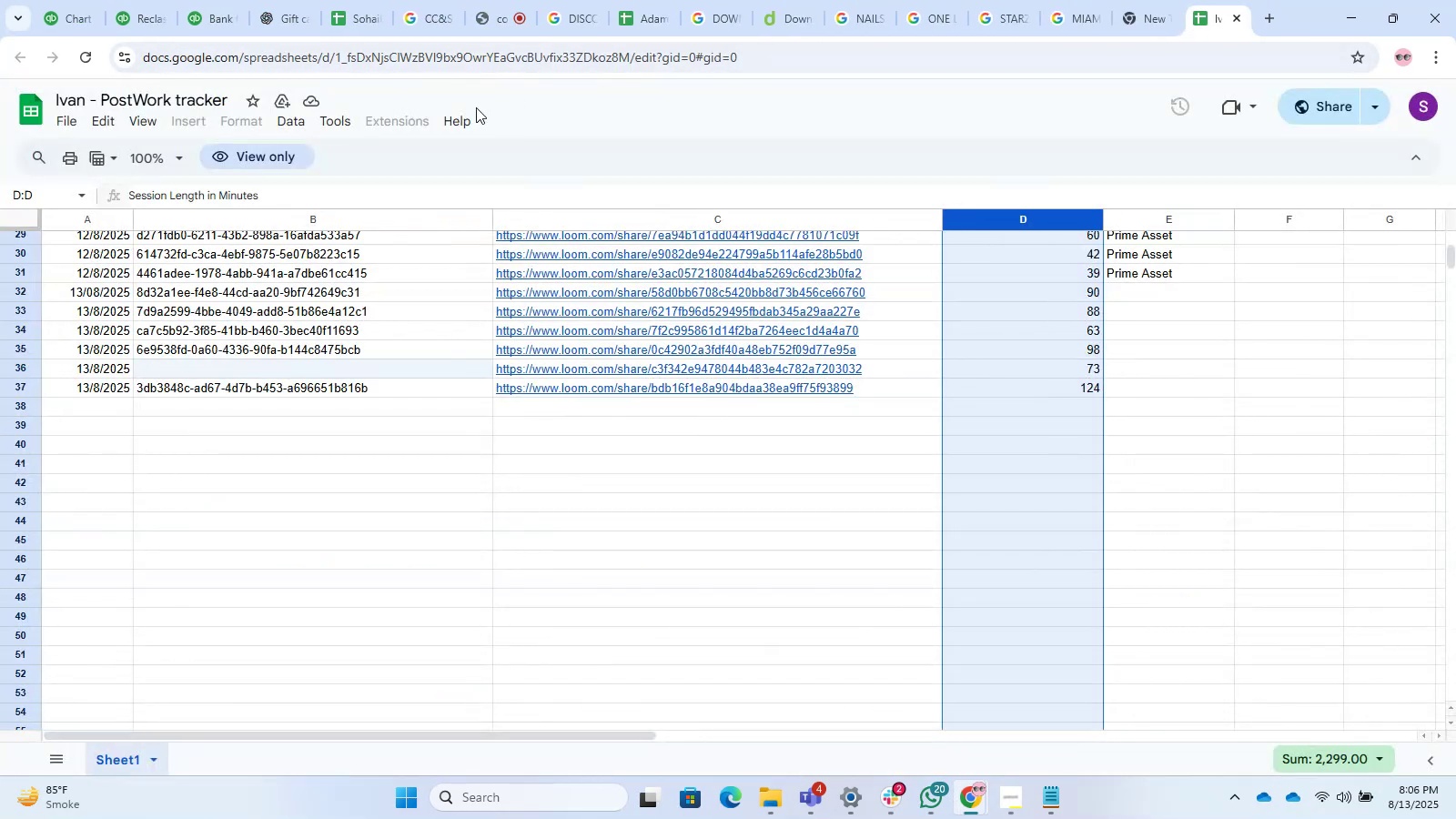 
left_click([1168, 493])
 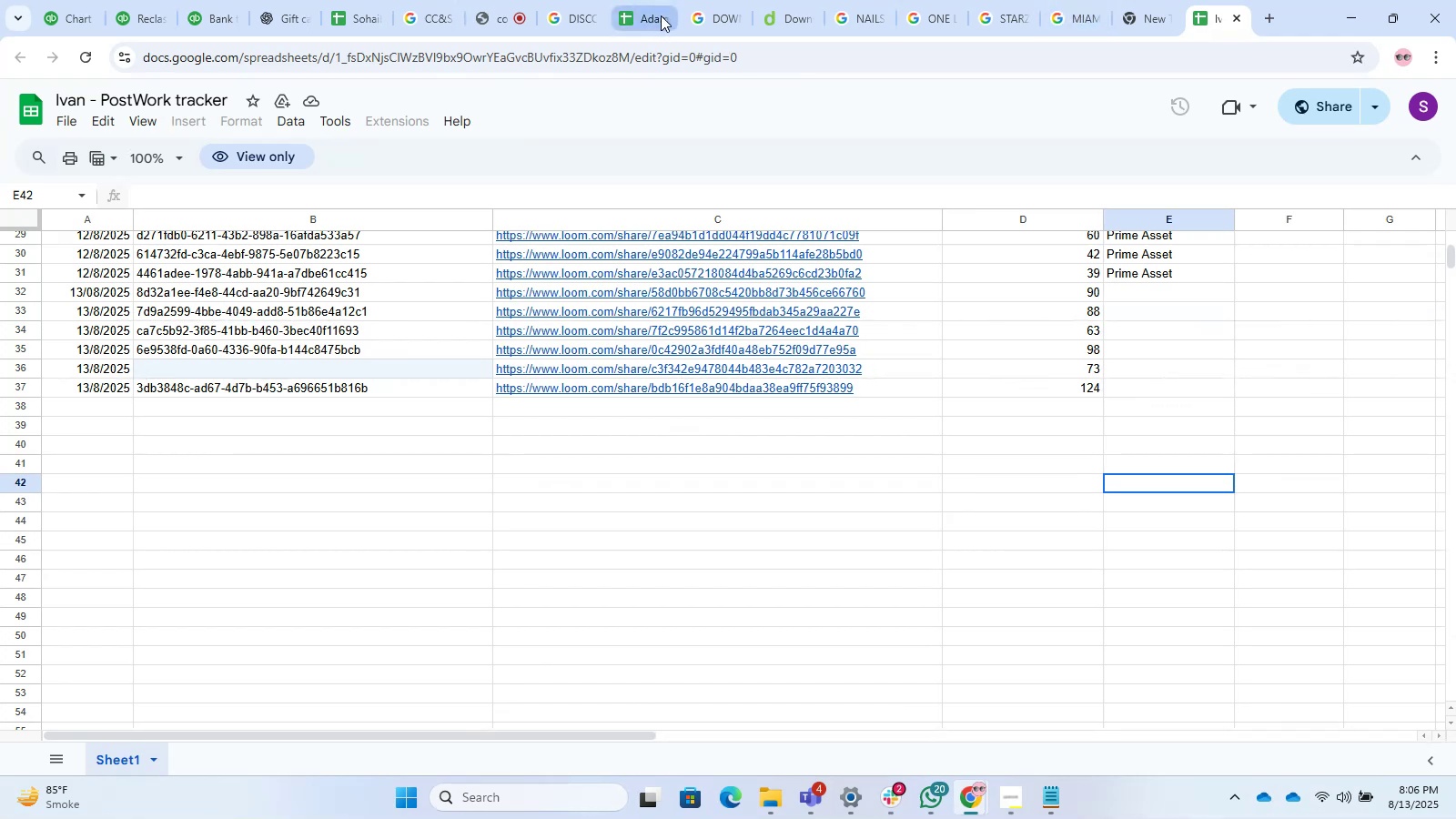 
left_click([707, 17])
 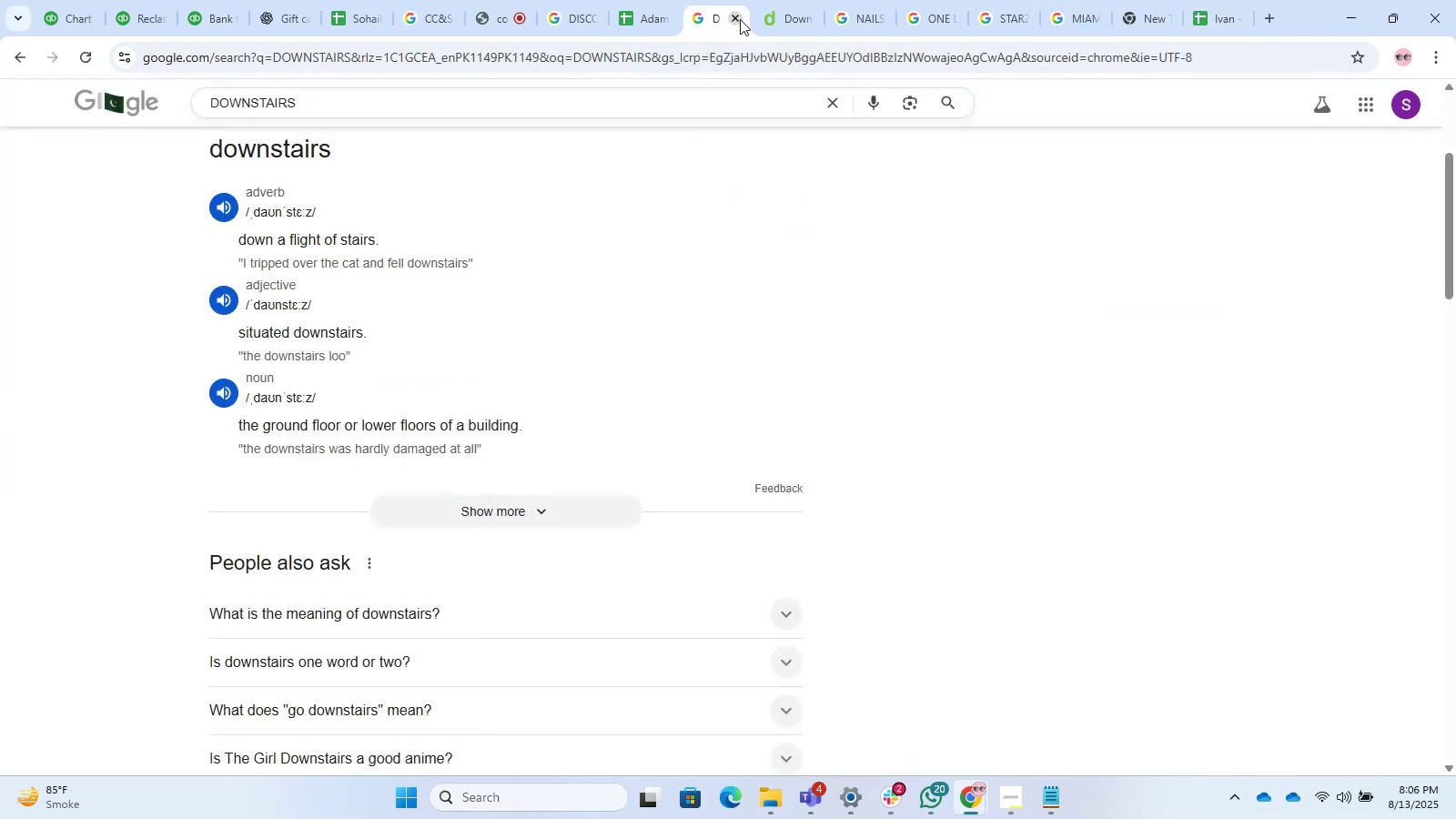 
double_click([740, 19])
 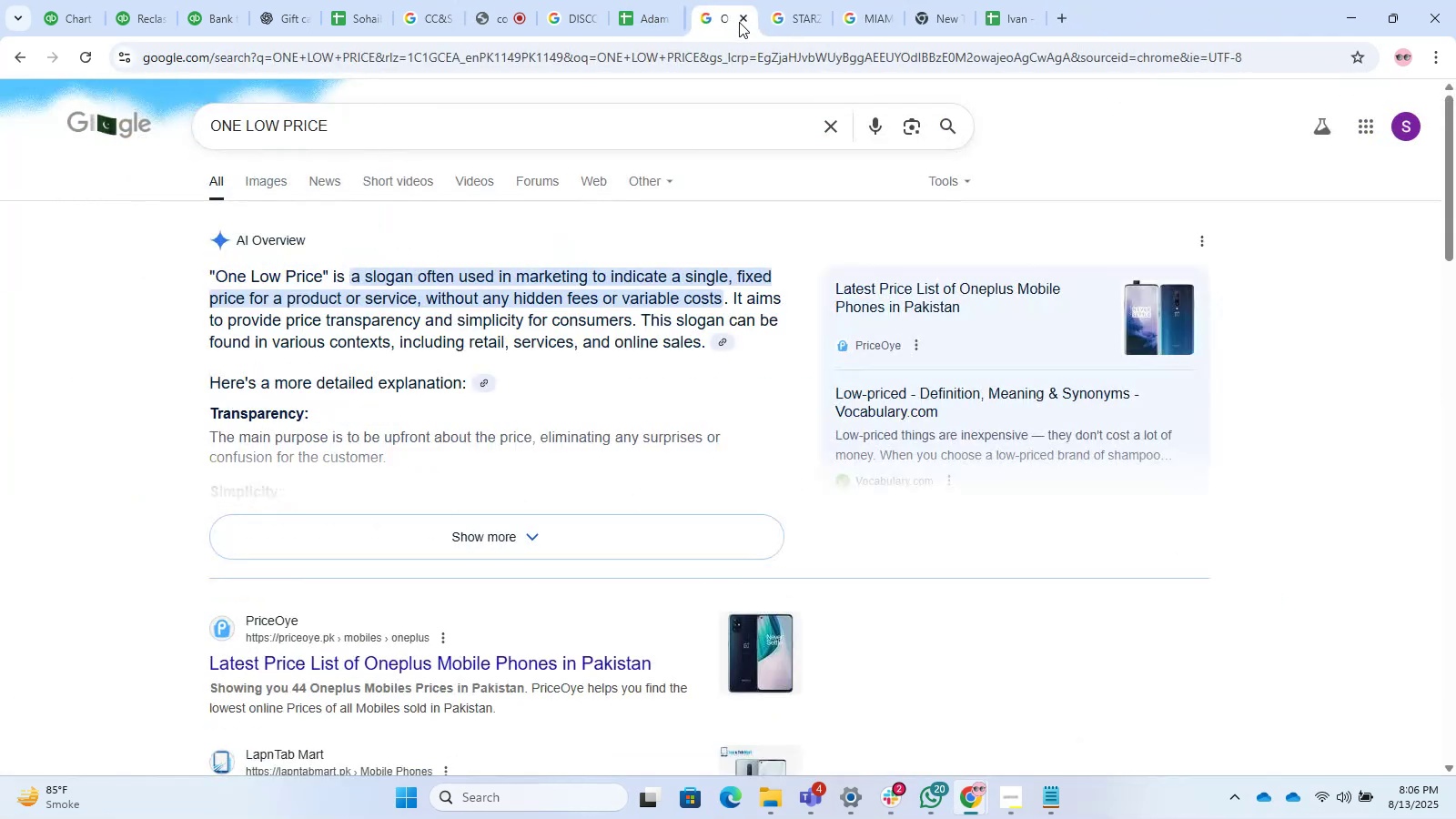 
double_click([738, 24])
 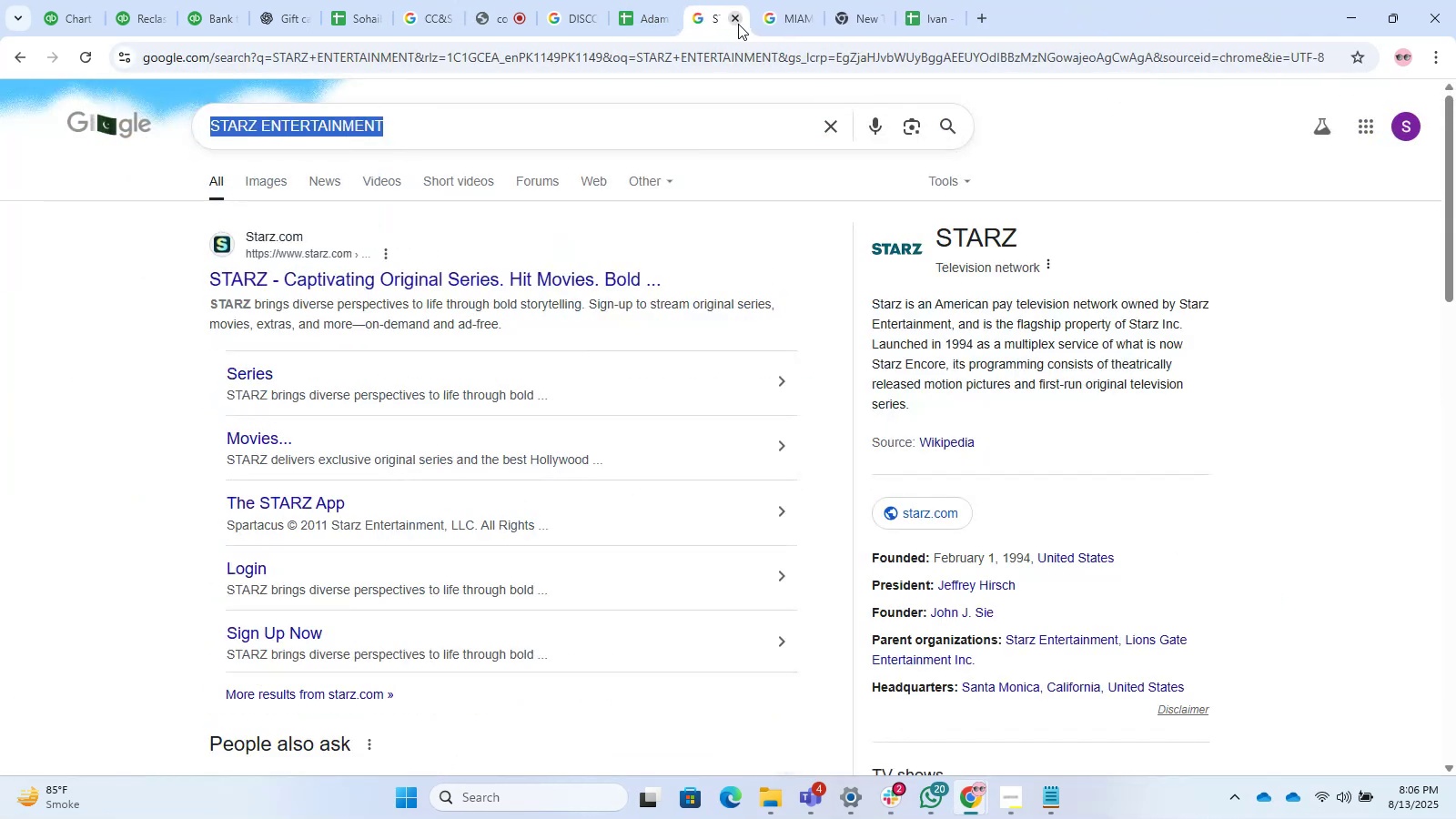 
triple_click([738, 24])
 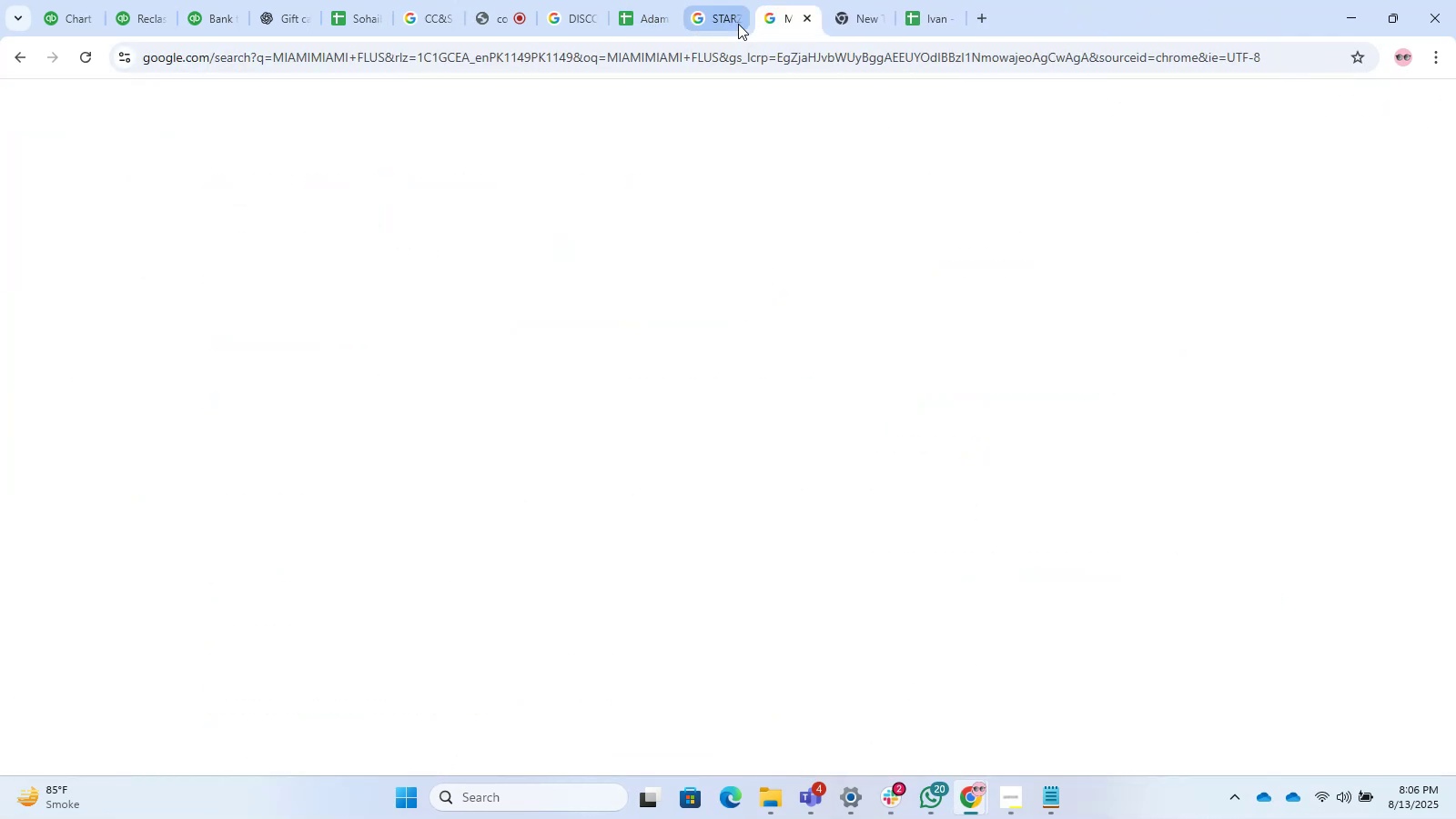 
triple_click([738, 24])
 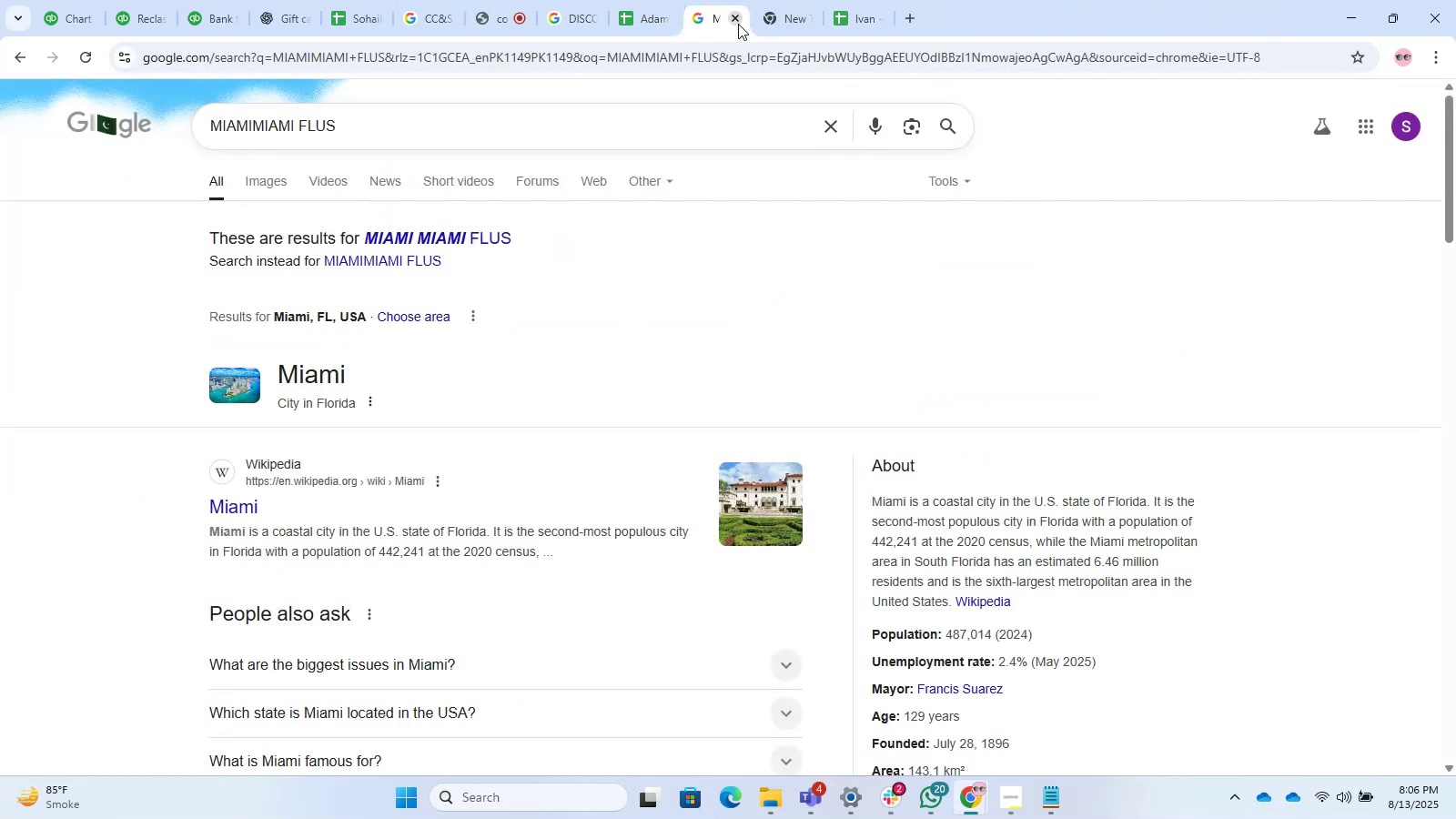 
triple_click([738, 24])
 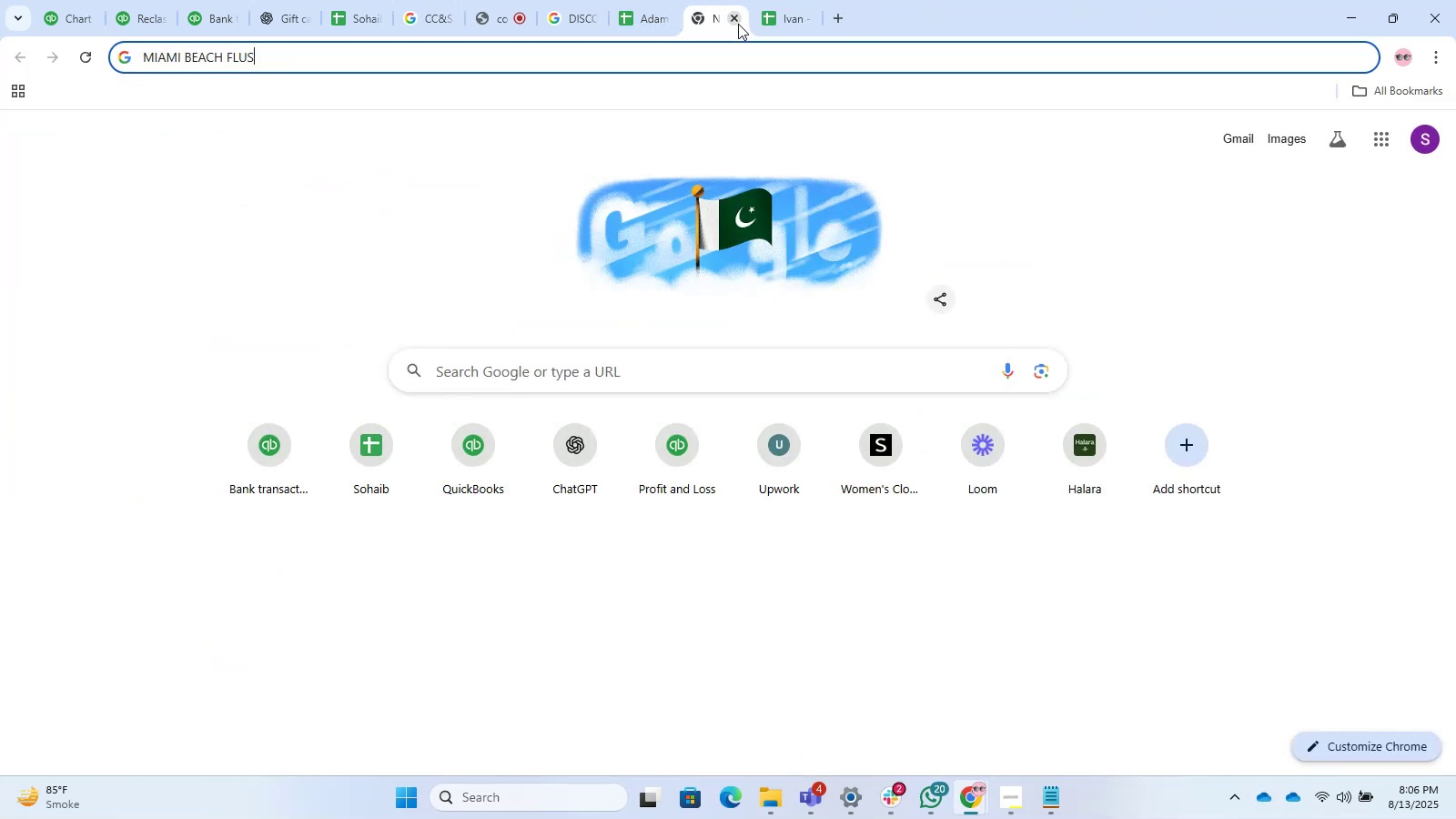 
triple_click([738, 24])
 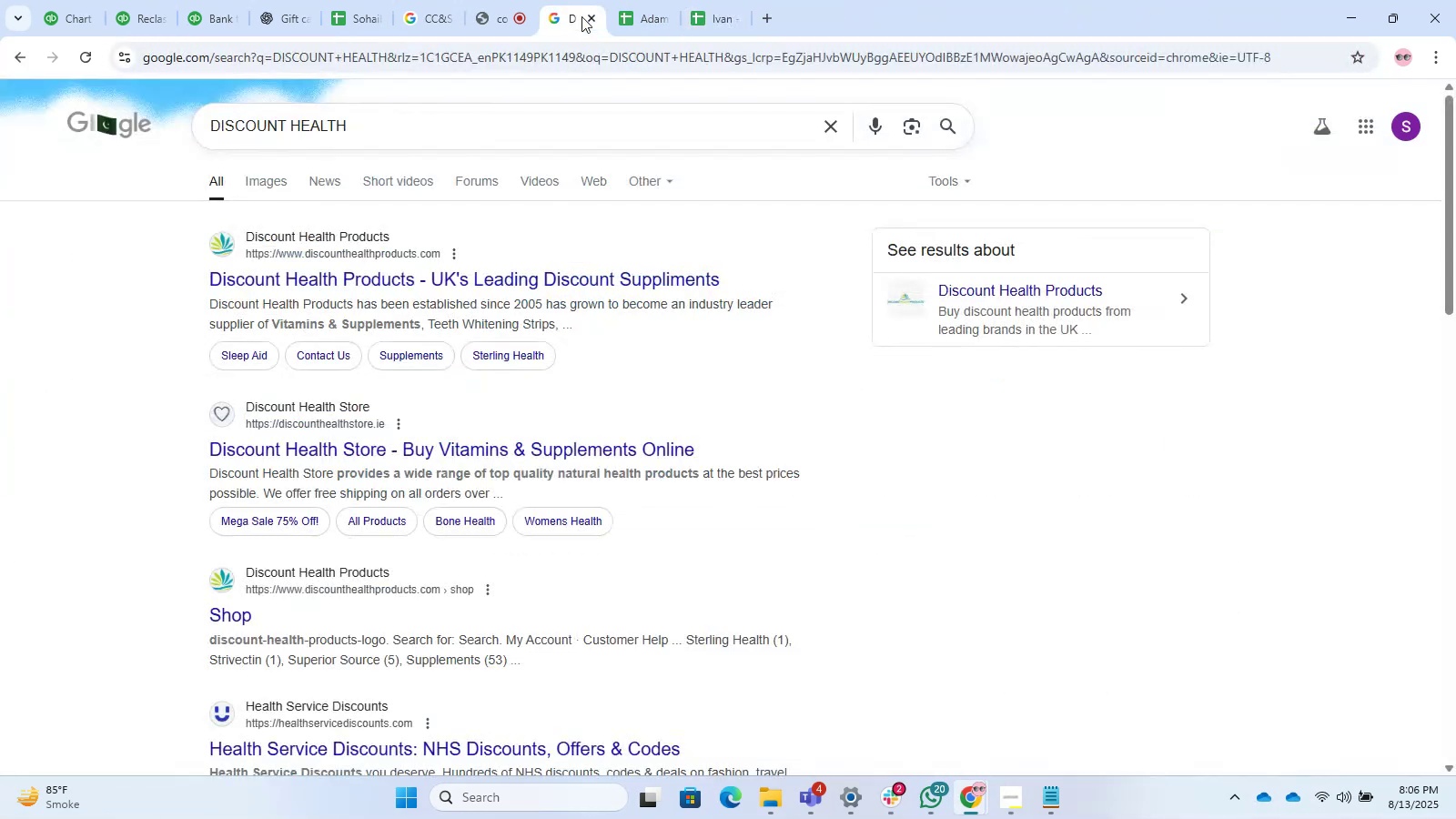 
double_click([595, 19])
 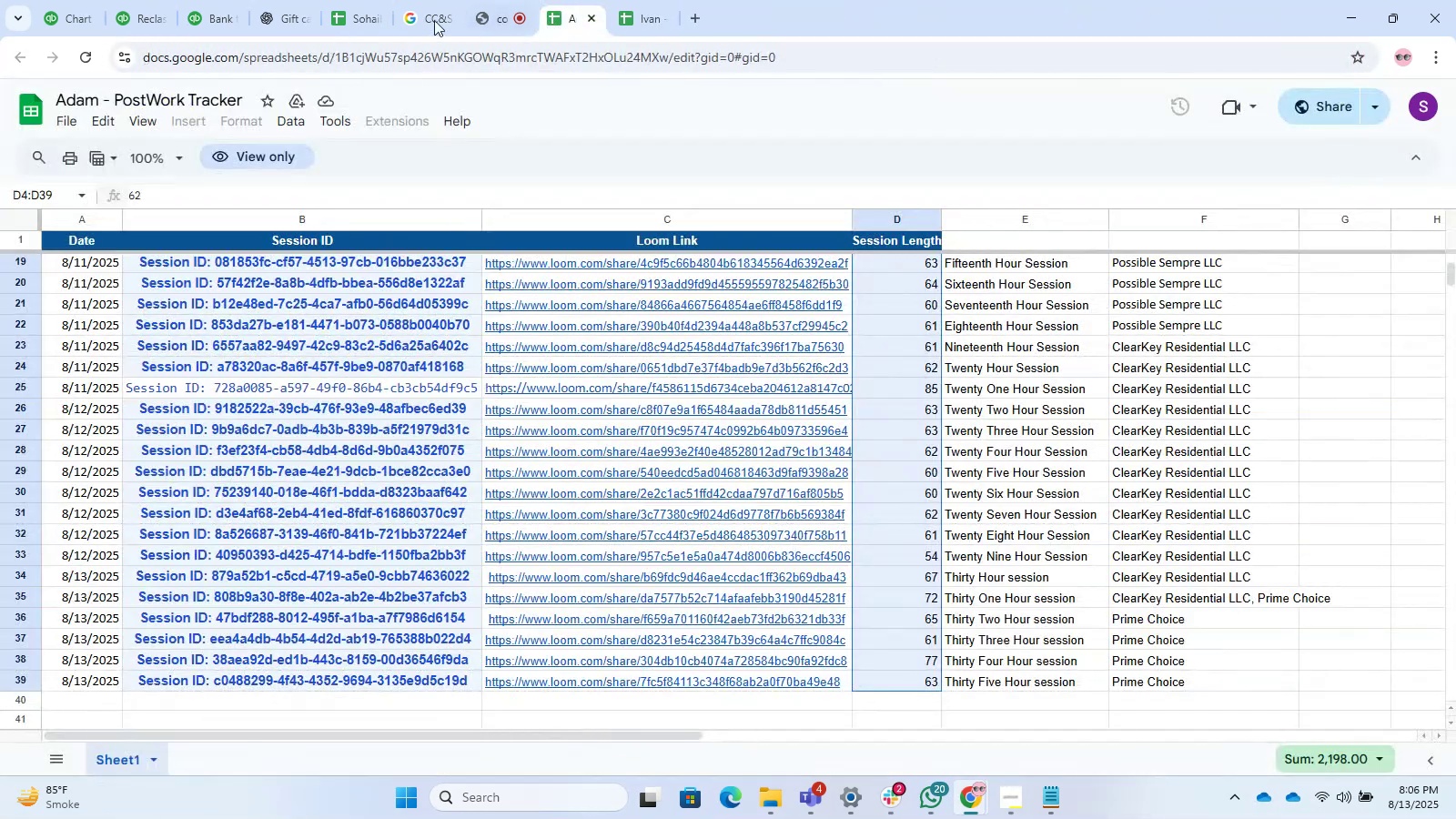 
left_click([412, 15])
 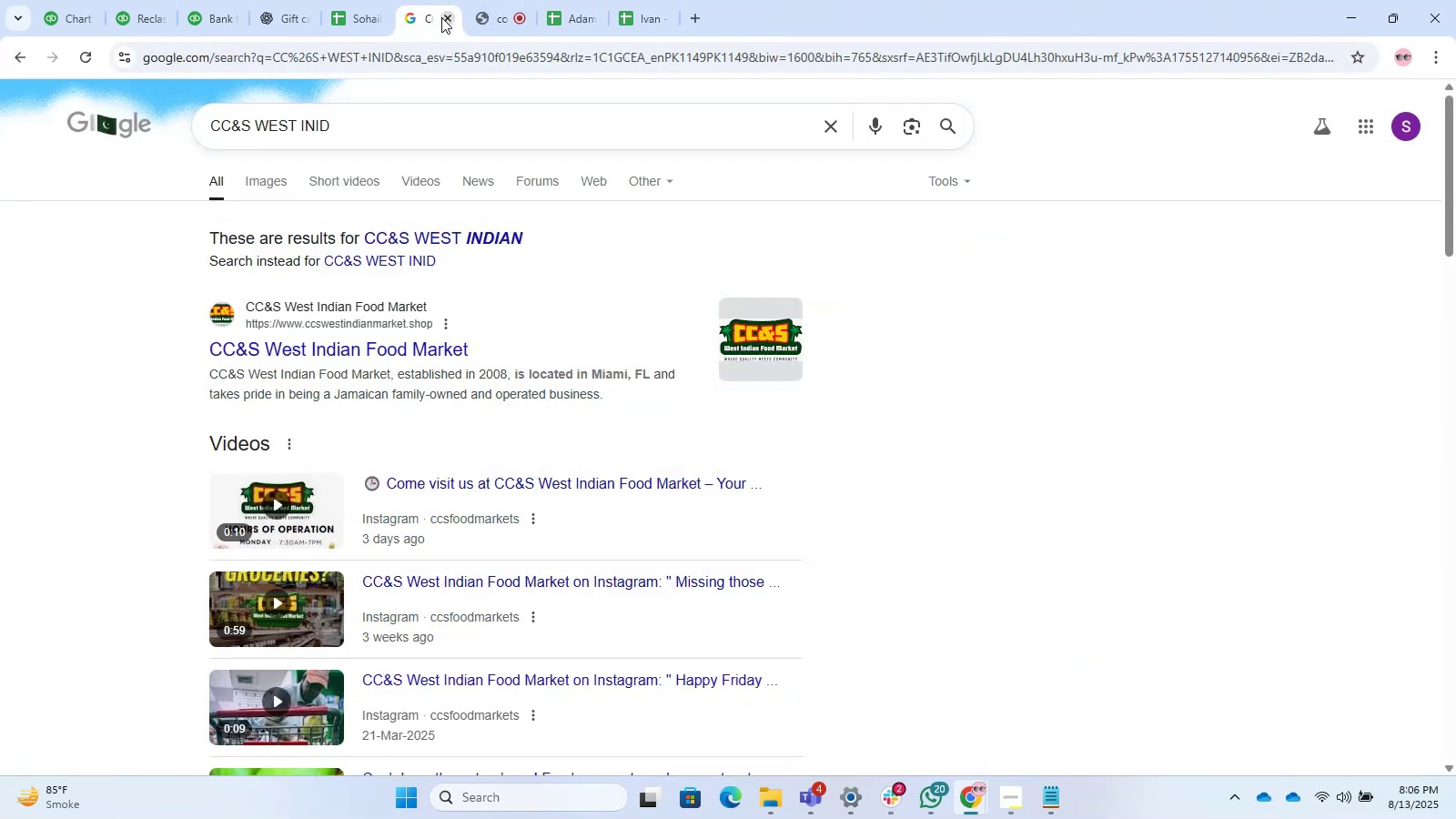 
left_click([442, 17])
 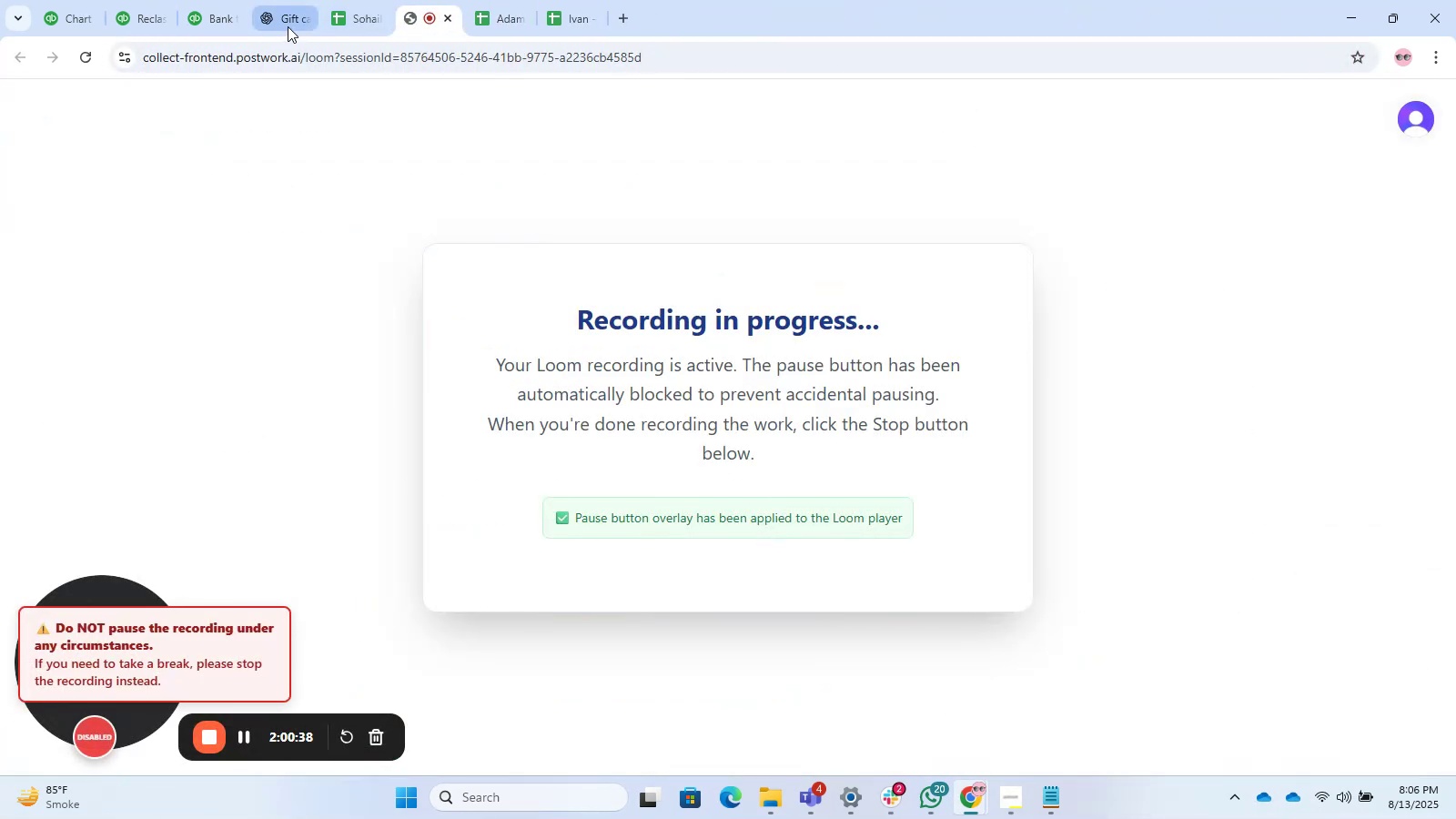 
left_click([288, 26])
 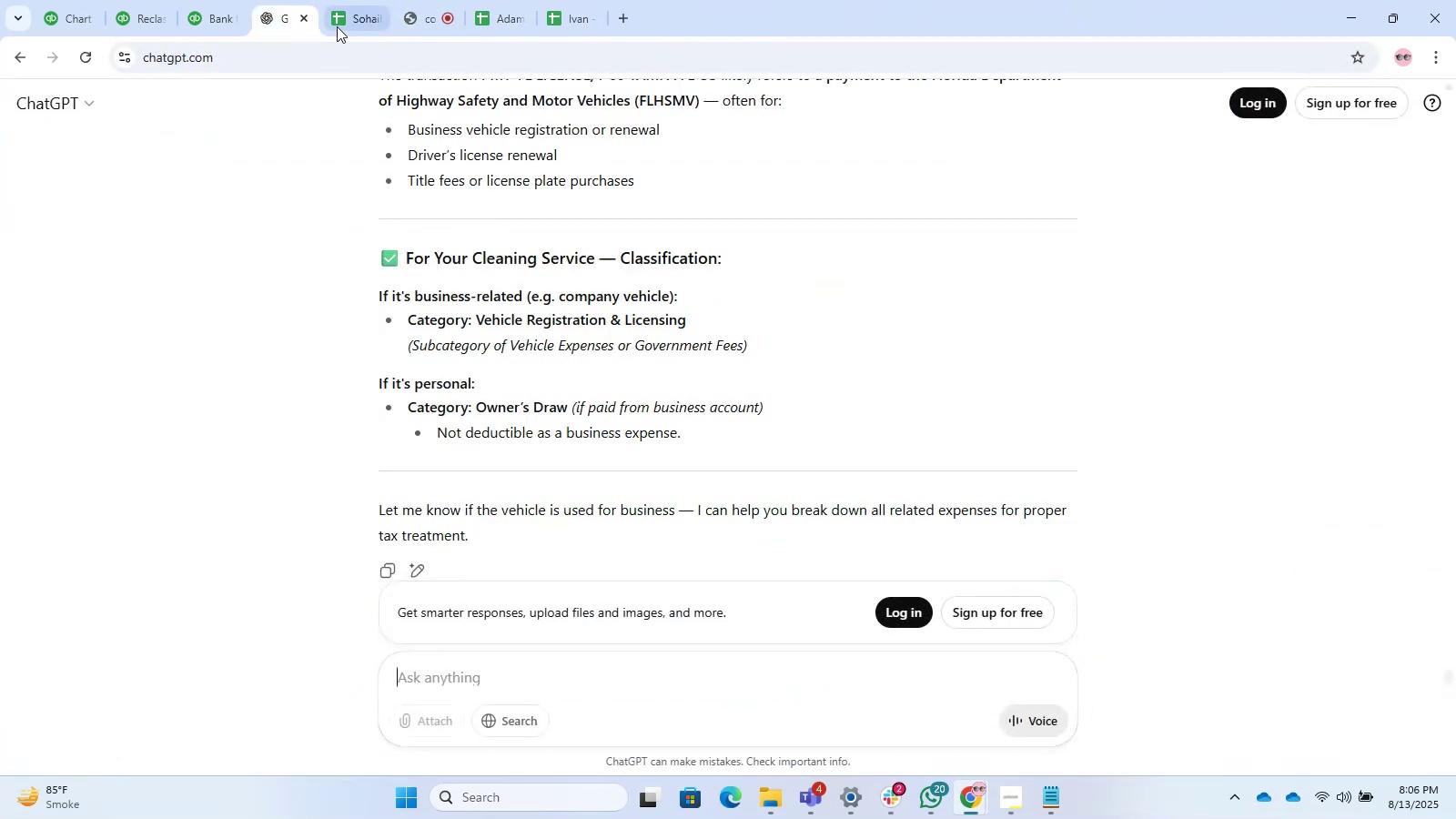 
left_click([342, 25])
 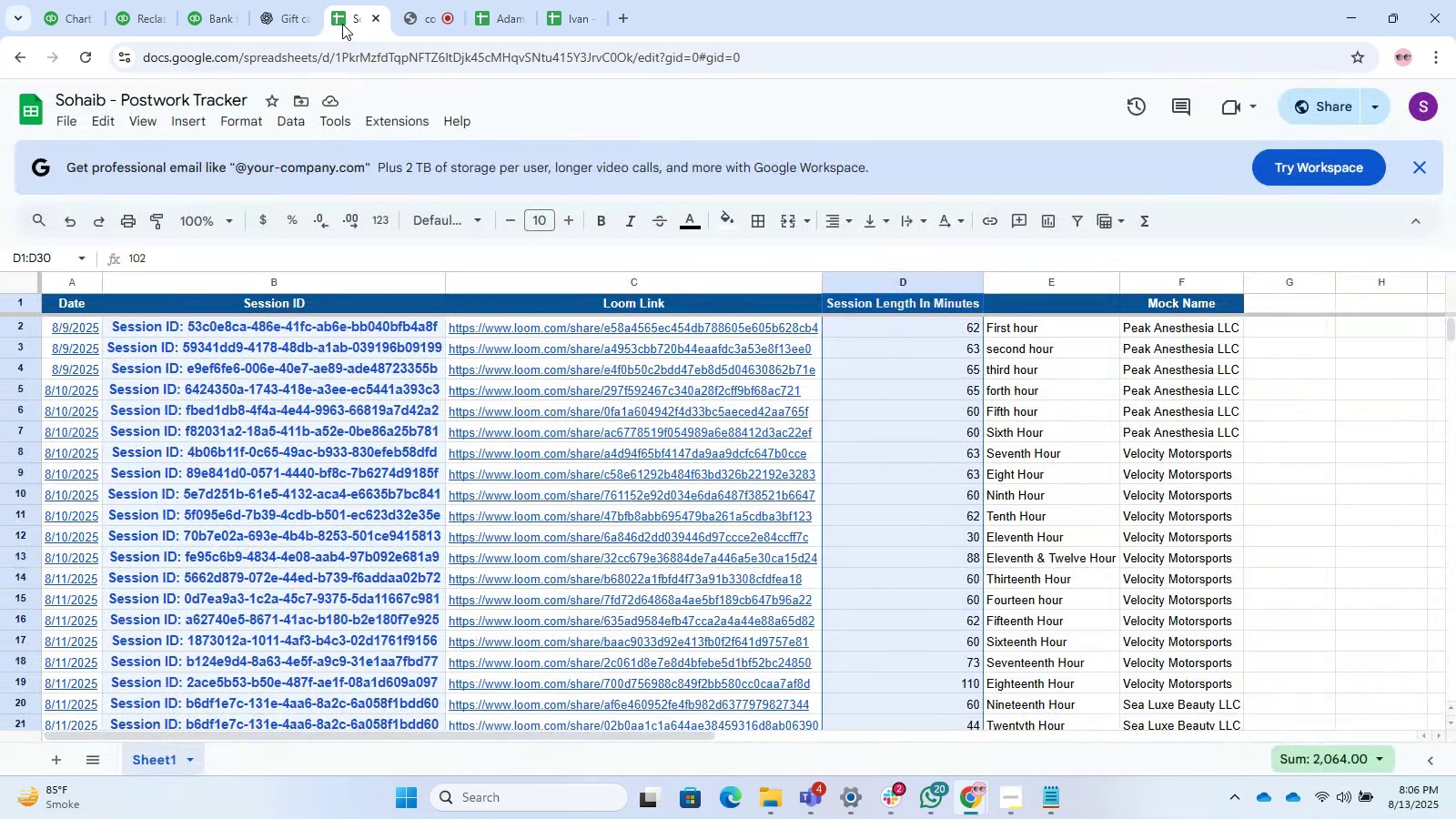 
left_click([200, 21])
 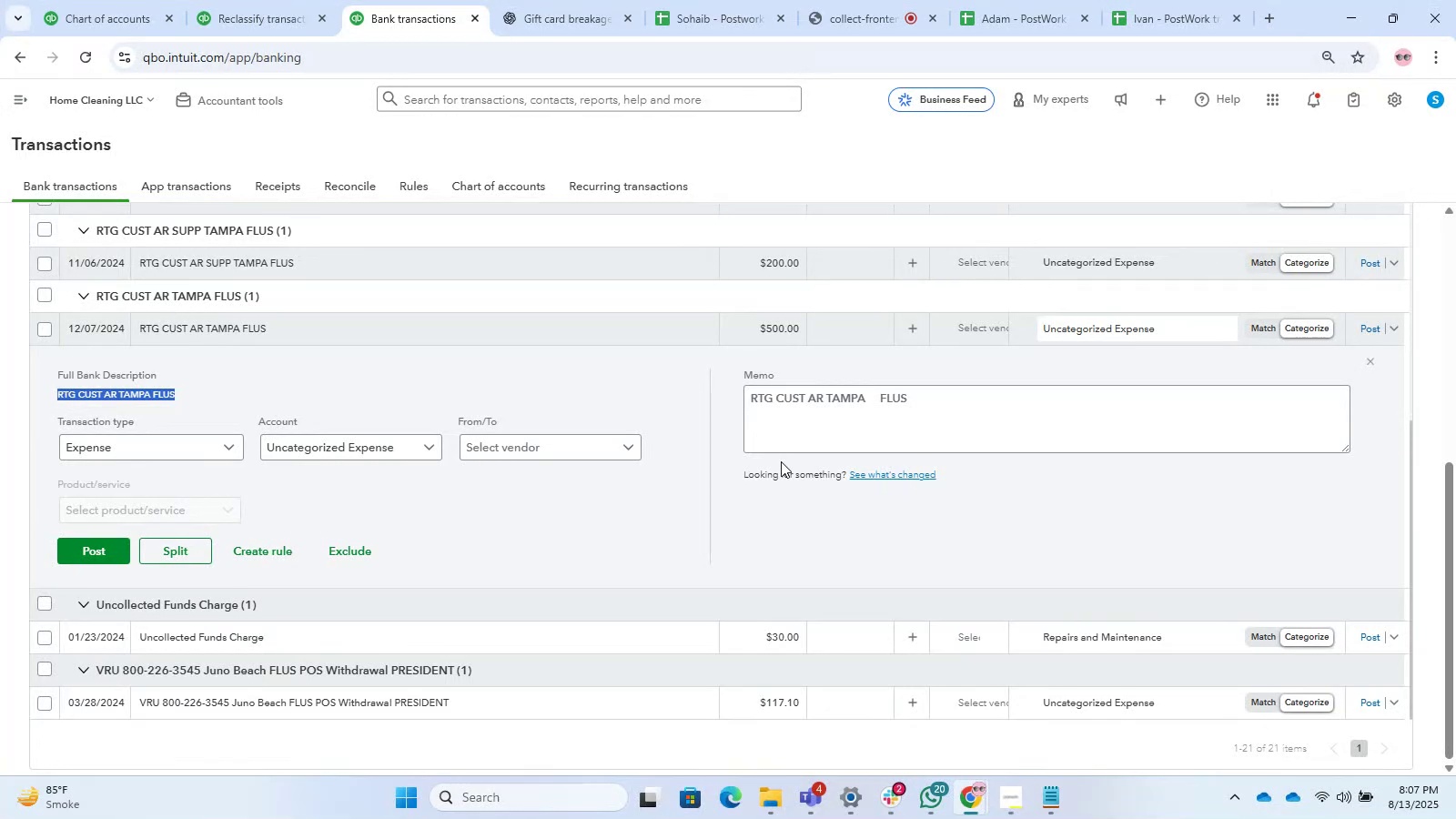 
wait(41.57)
 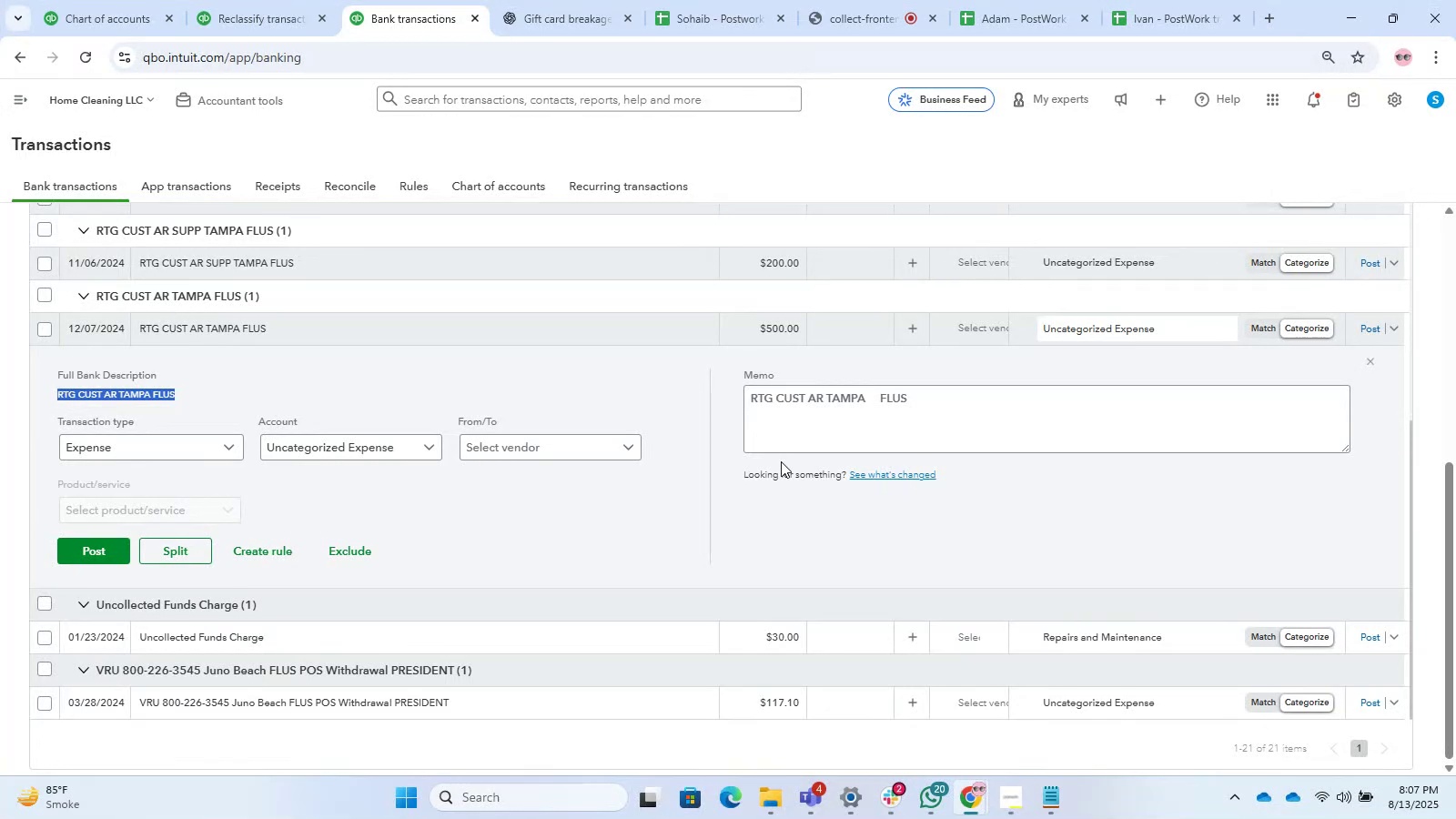 
scroll: coordinate [334, 541], scroll_direction: down, amount: 2.0
 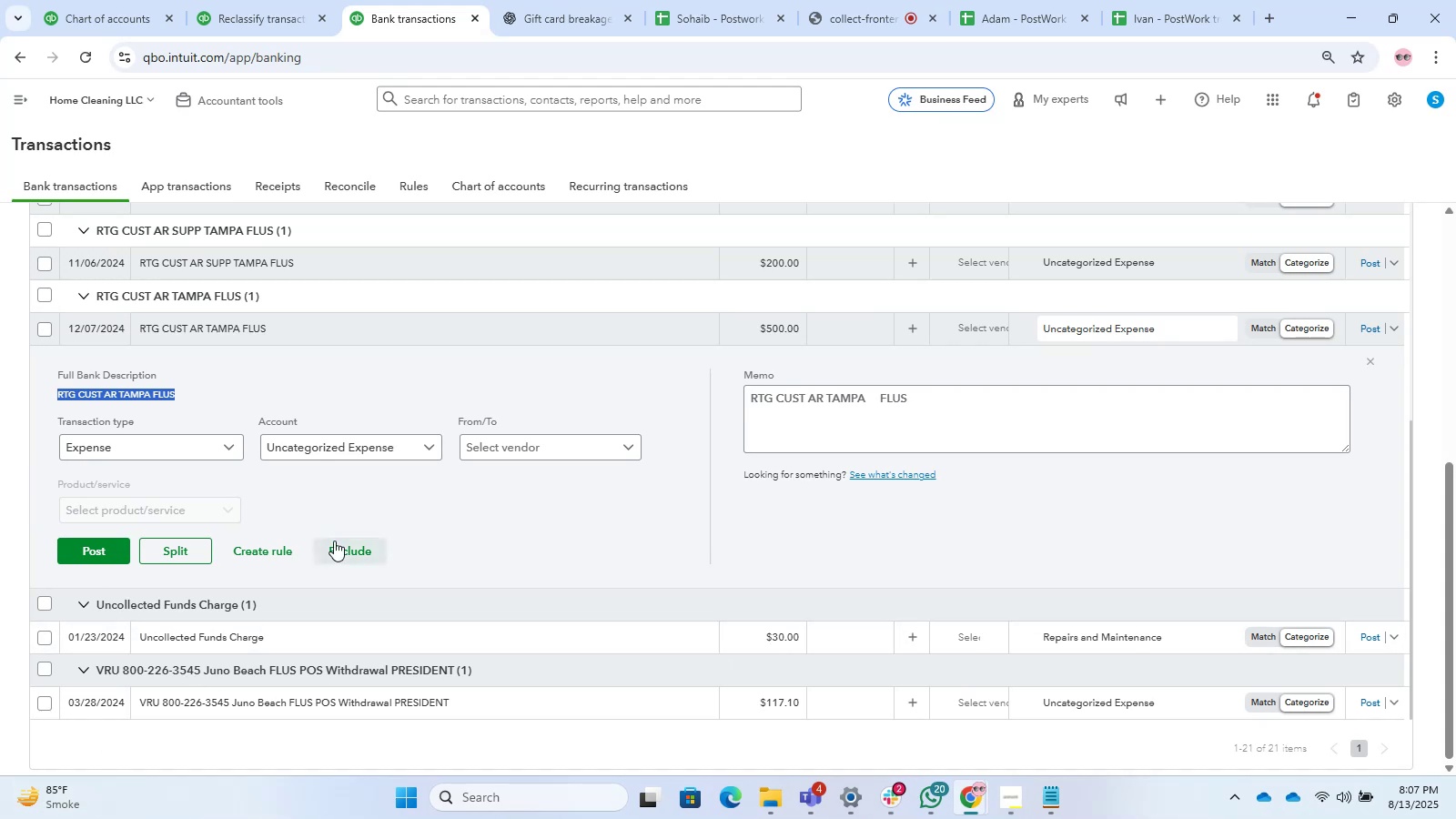 
scroll: coordinate [282, 553], scroll_direction: up, amount: 6.0
 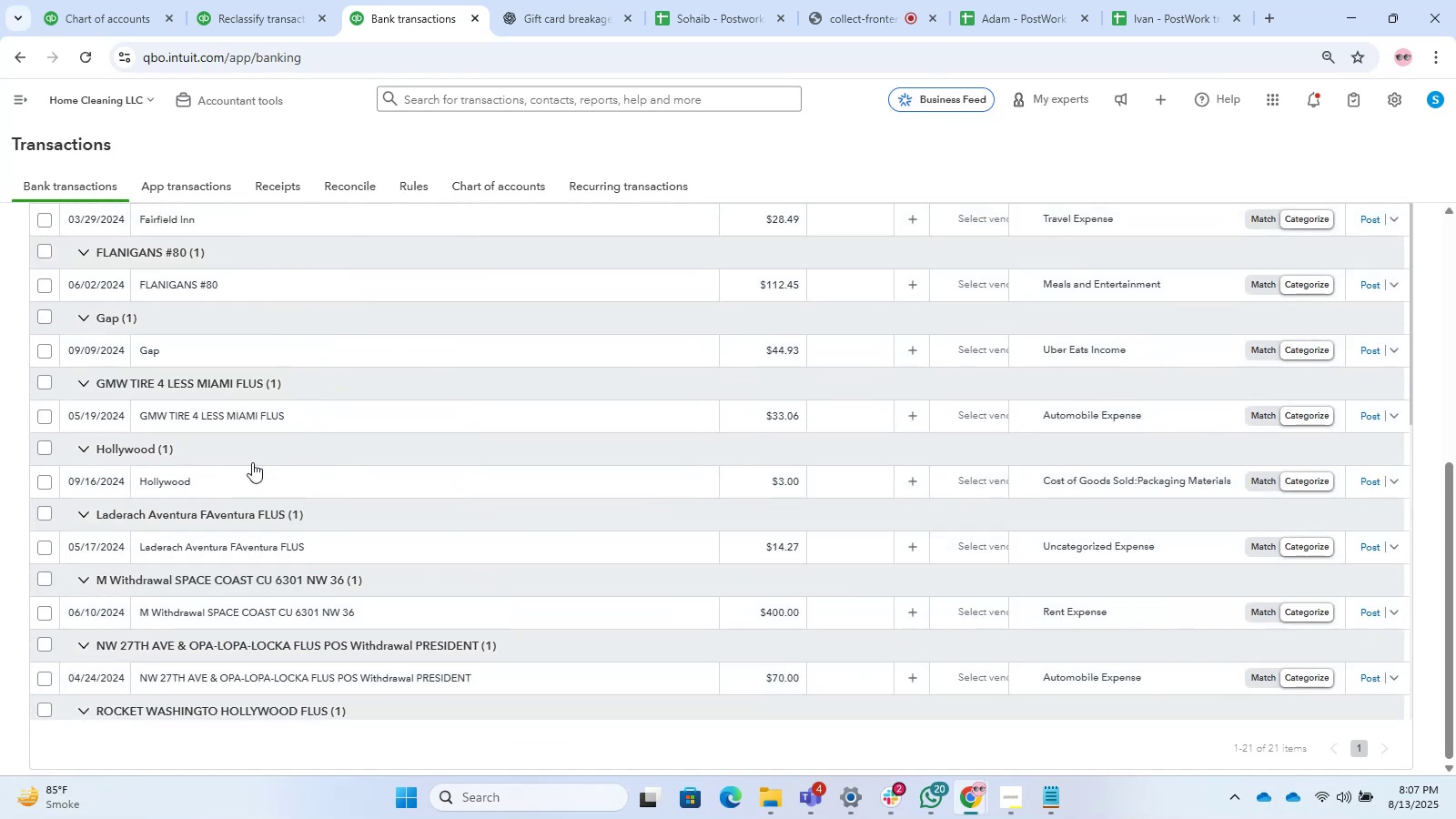 
double_click([245, 488])
 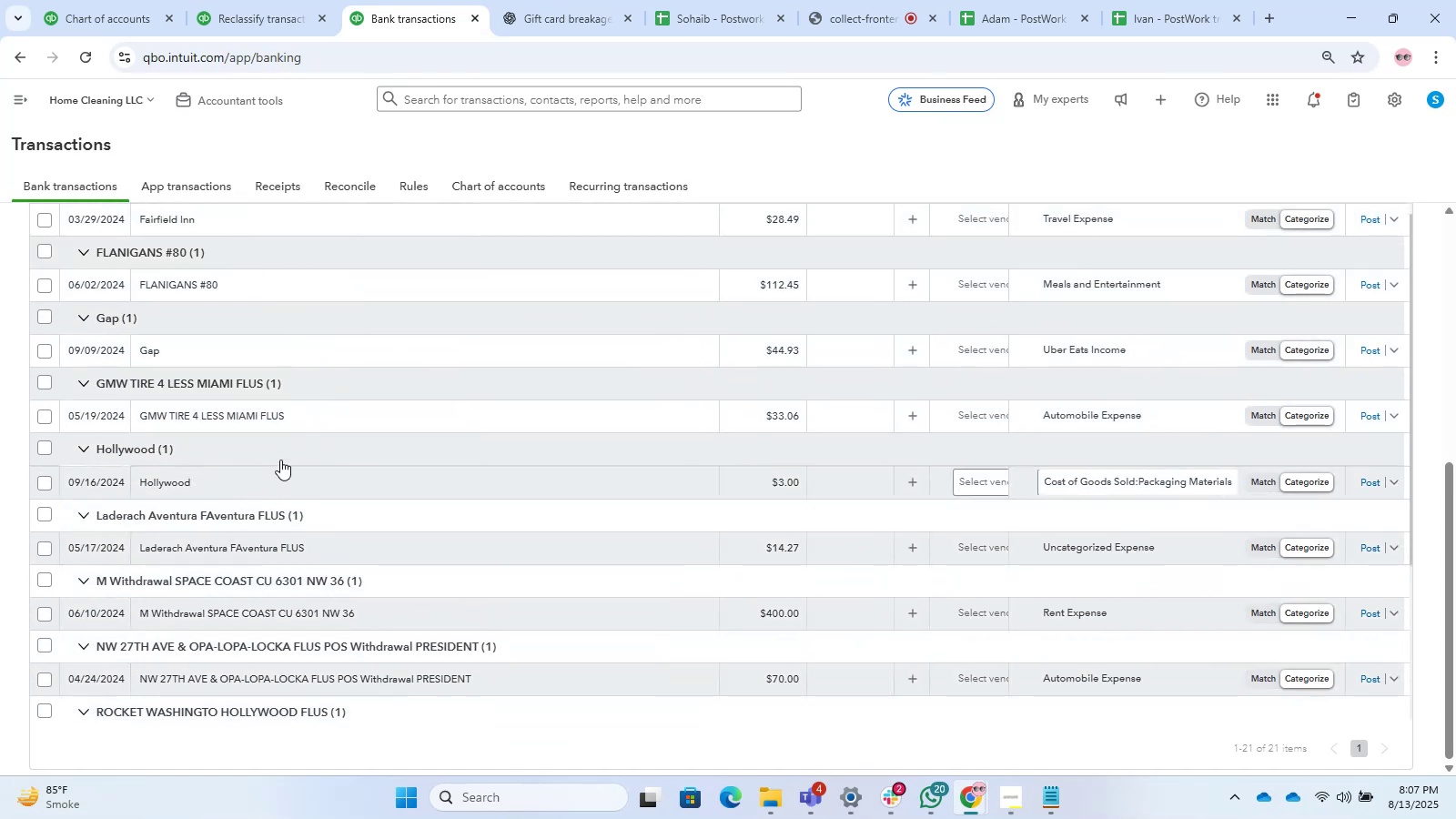 
scroll: coordinate [335, 462], scroll_direction: down, amount: 2.0
 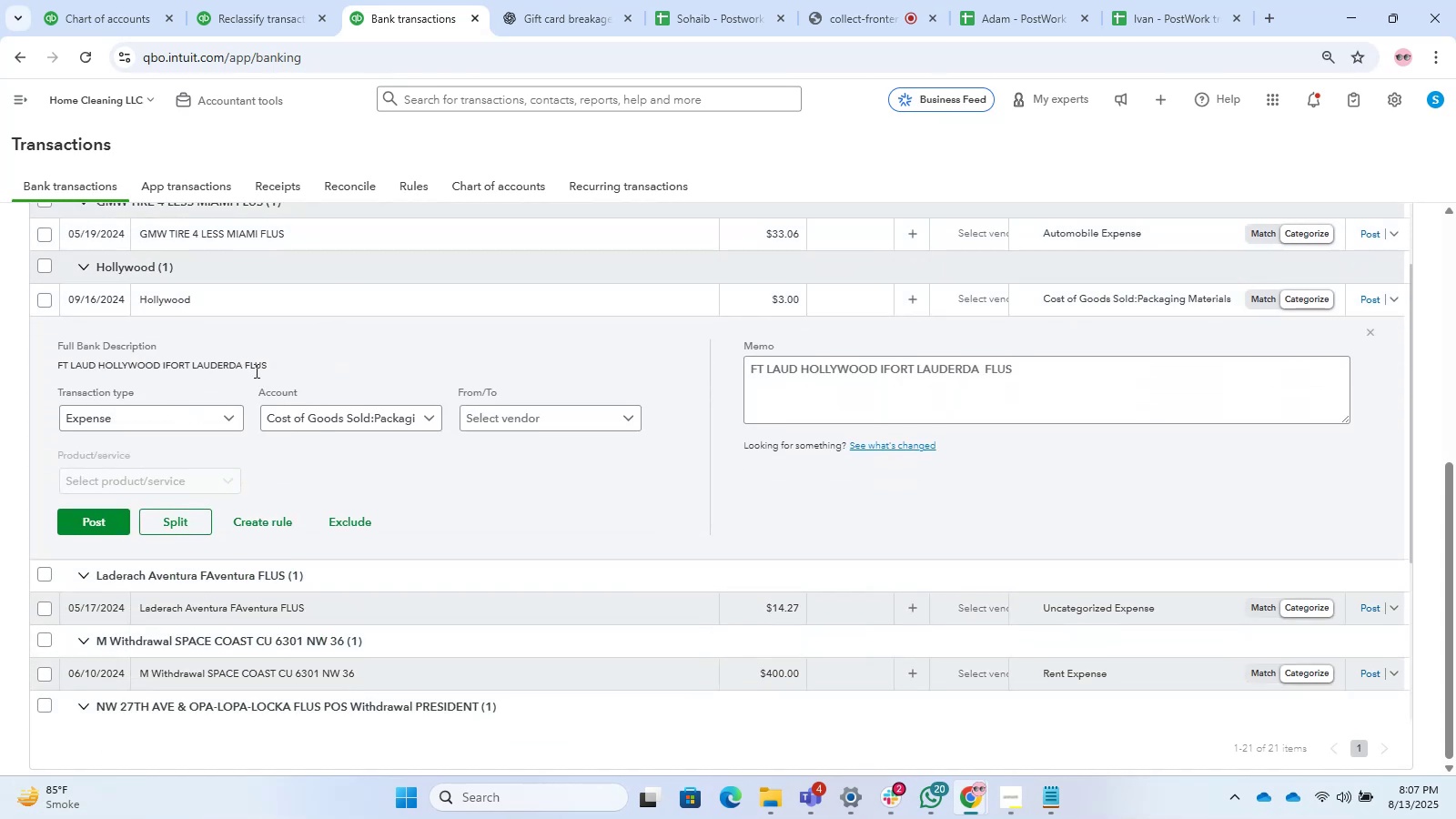 
key(Control+C)
 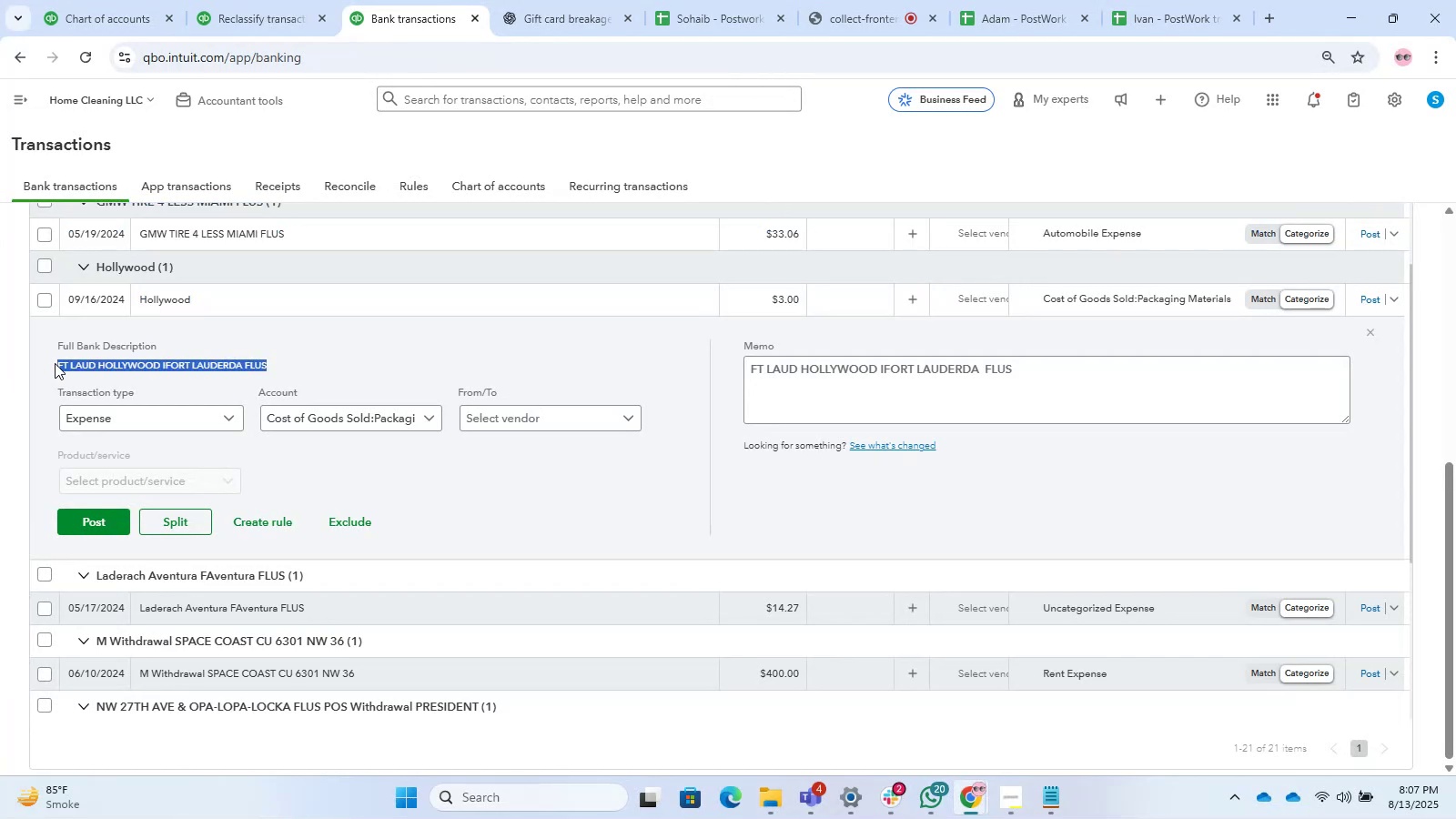 
key(Control+T)
 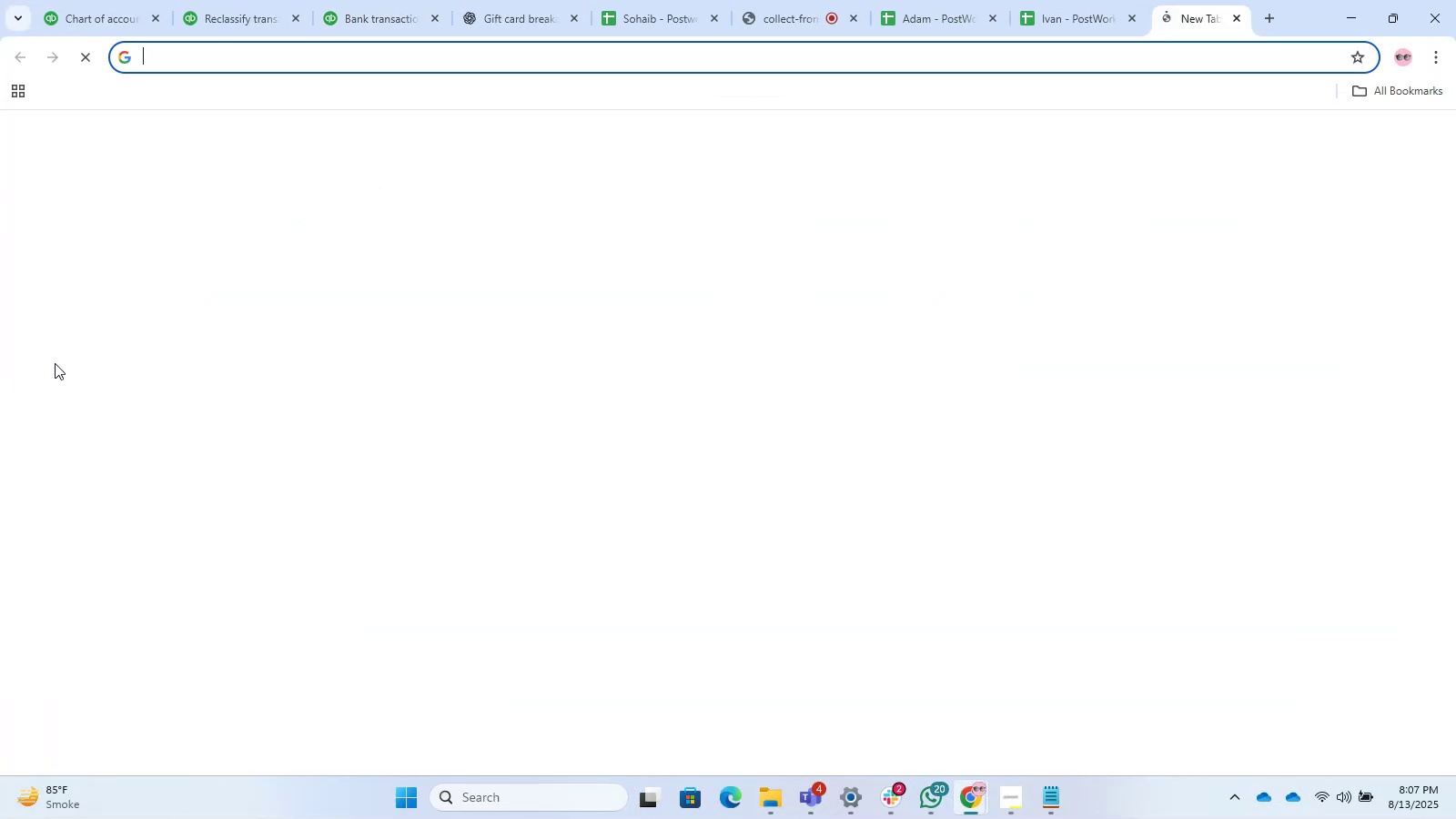 
key(Control+V)
 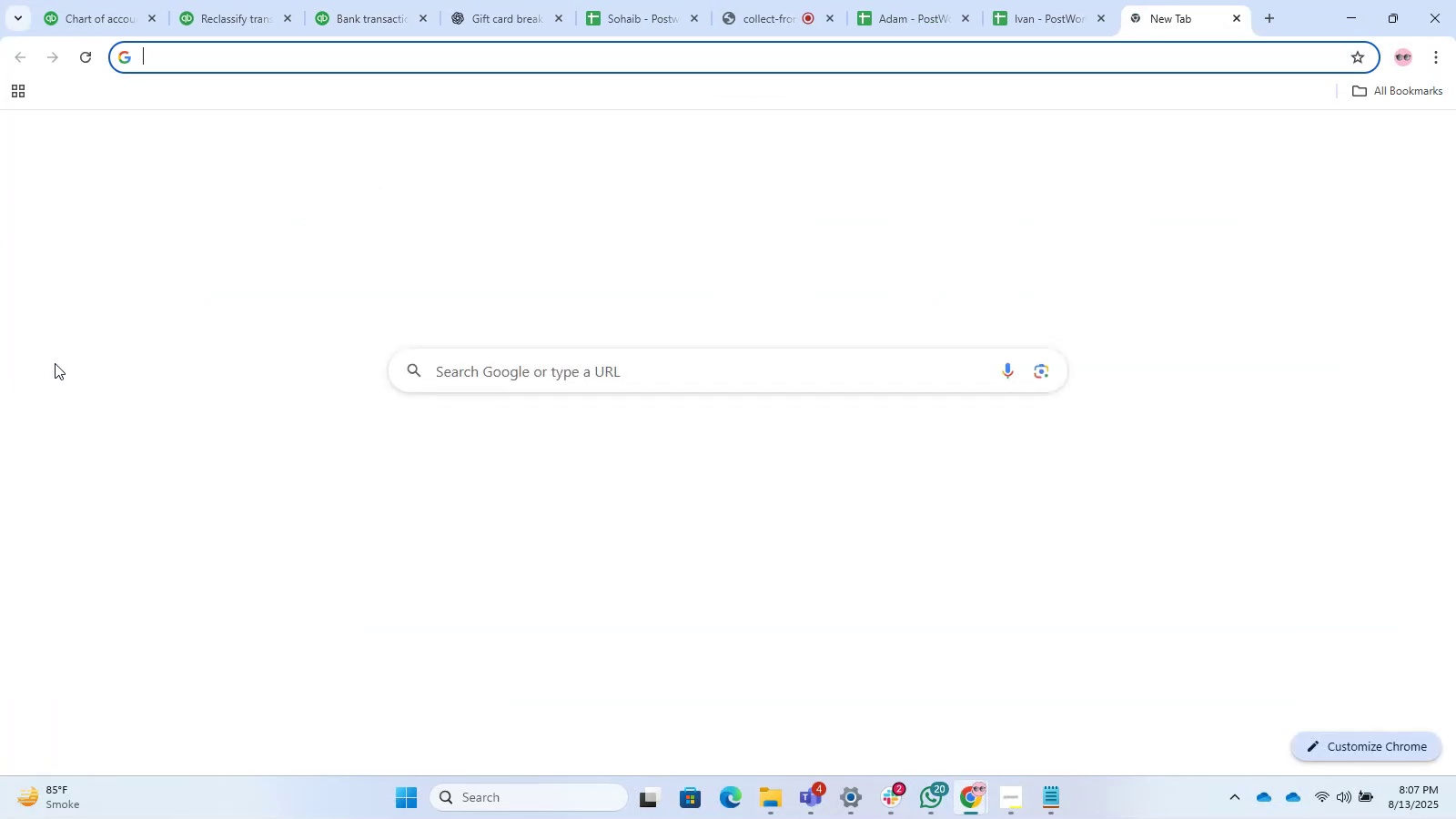 
key(Control+NumpadEnter)
 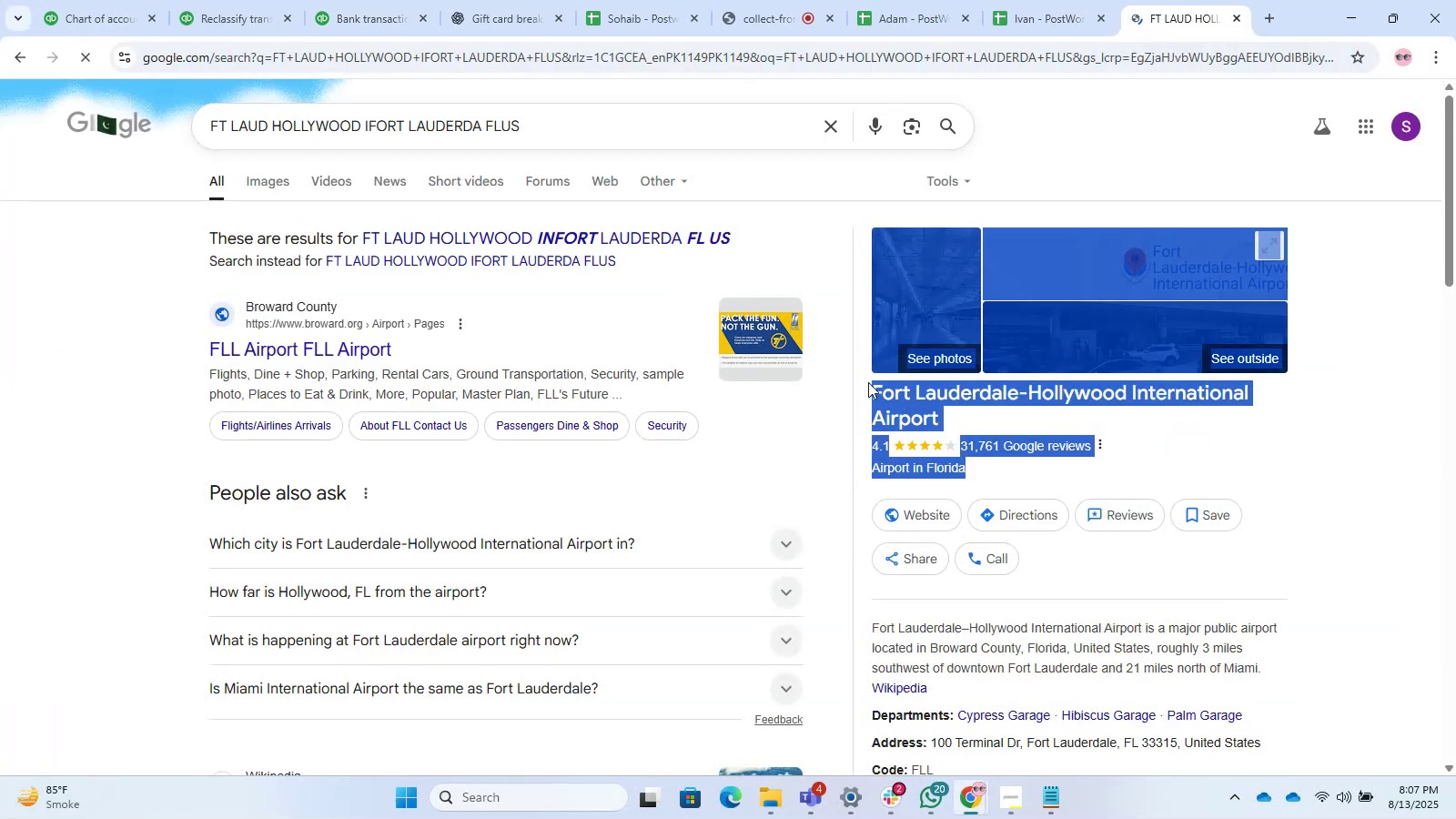 
double_click([936, 412])
 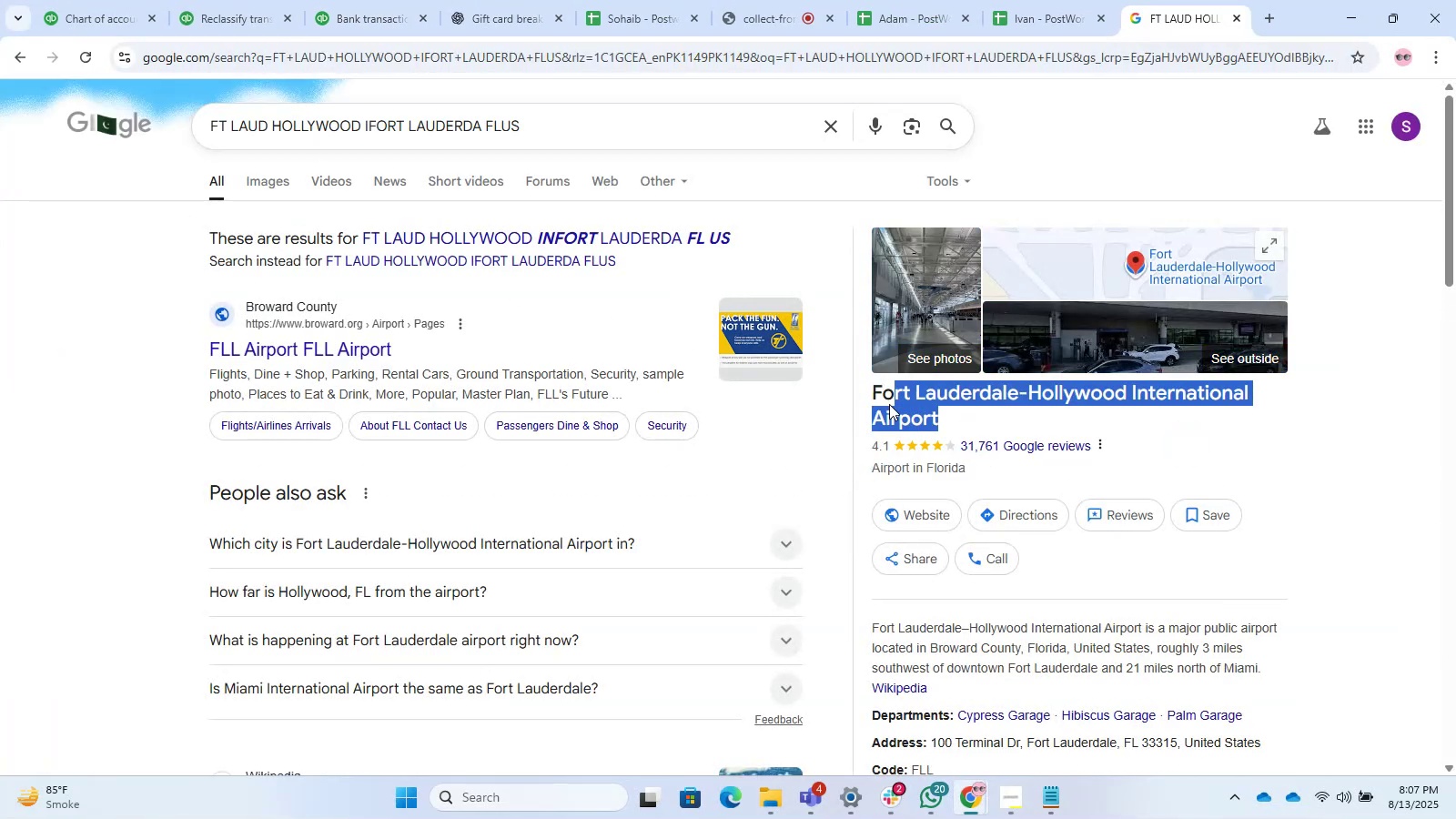 
key(Control+C)
 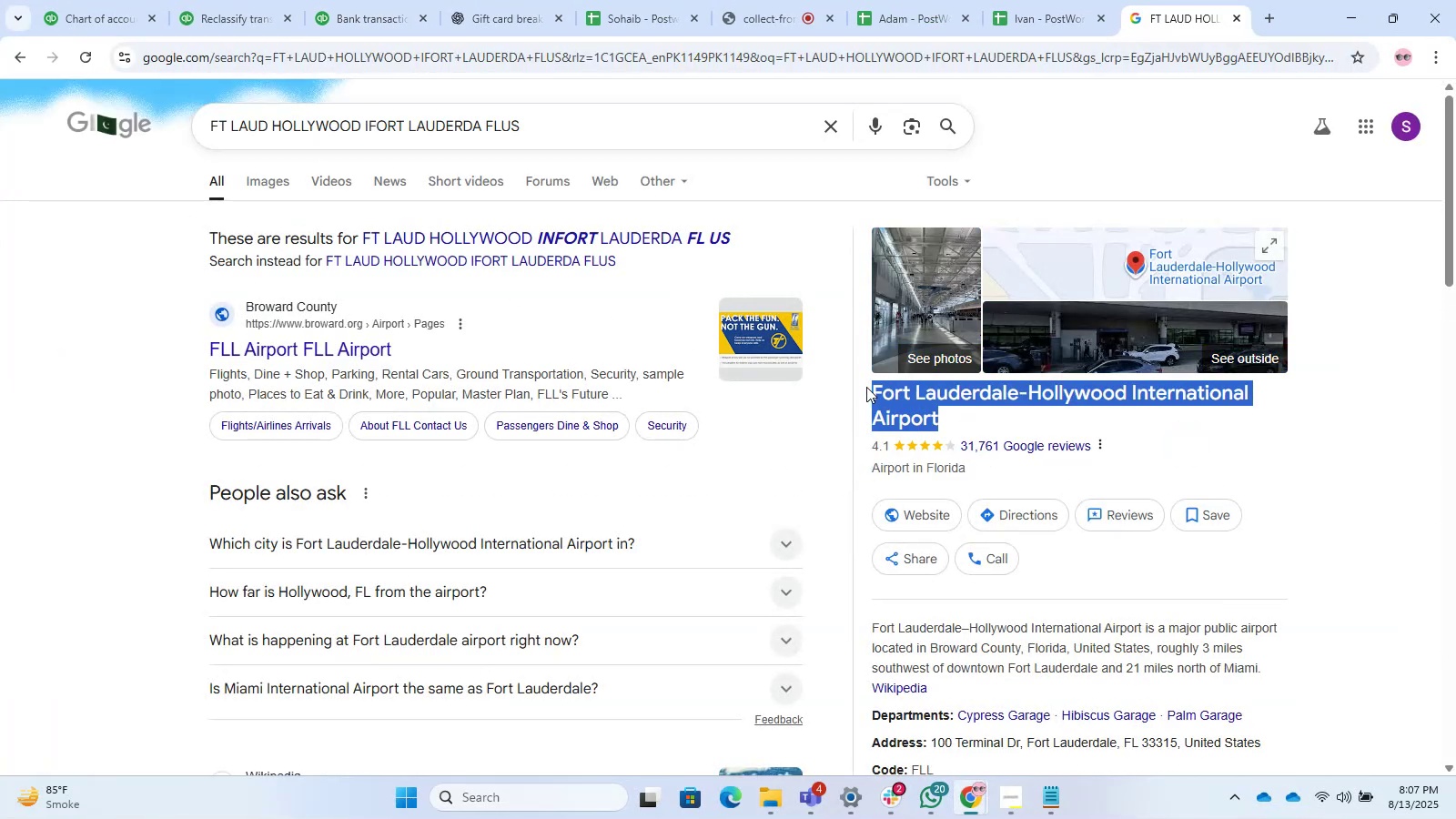 
key(Control+C)
 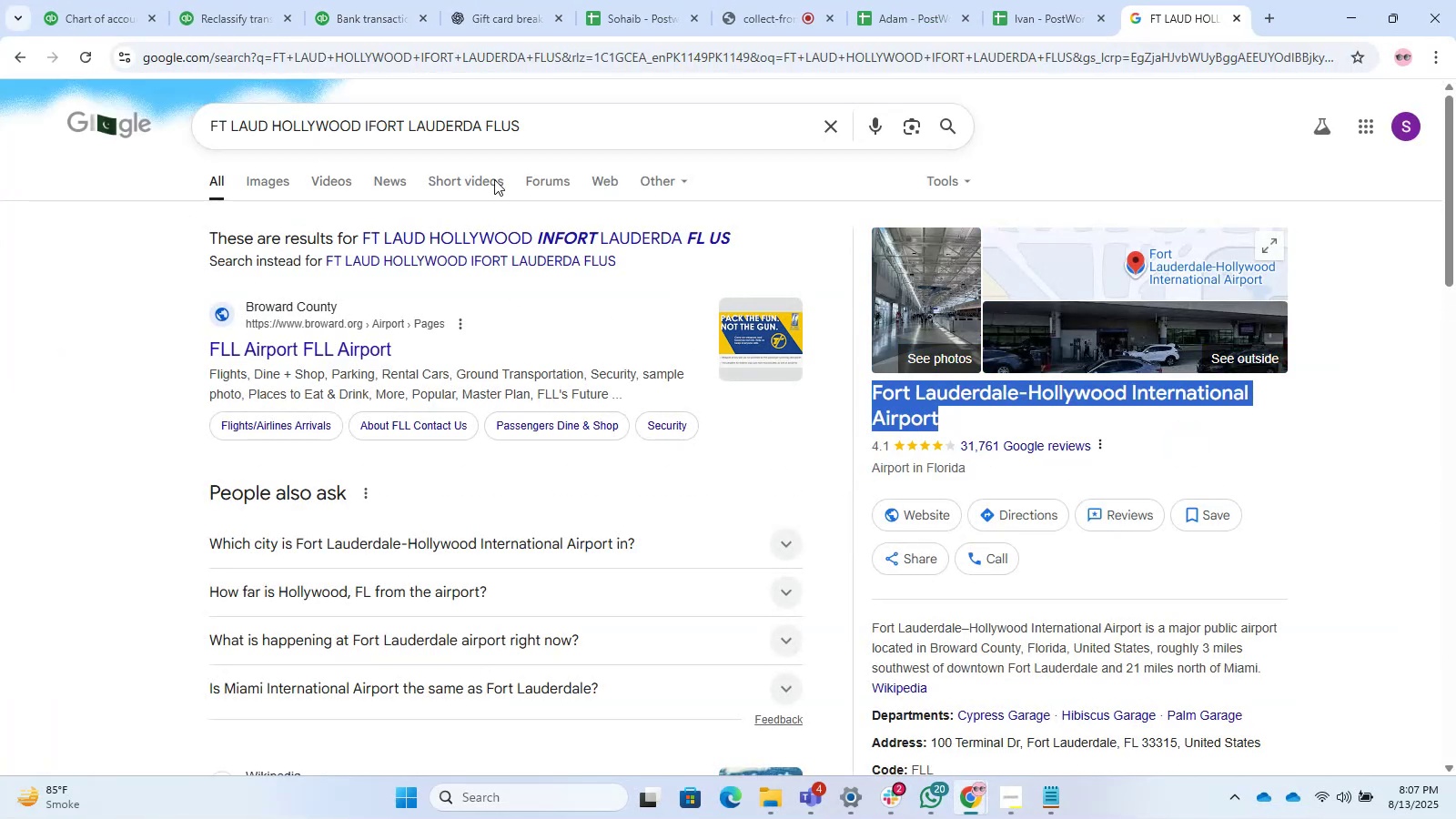 
double_click([403, 8])
 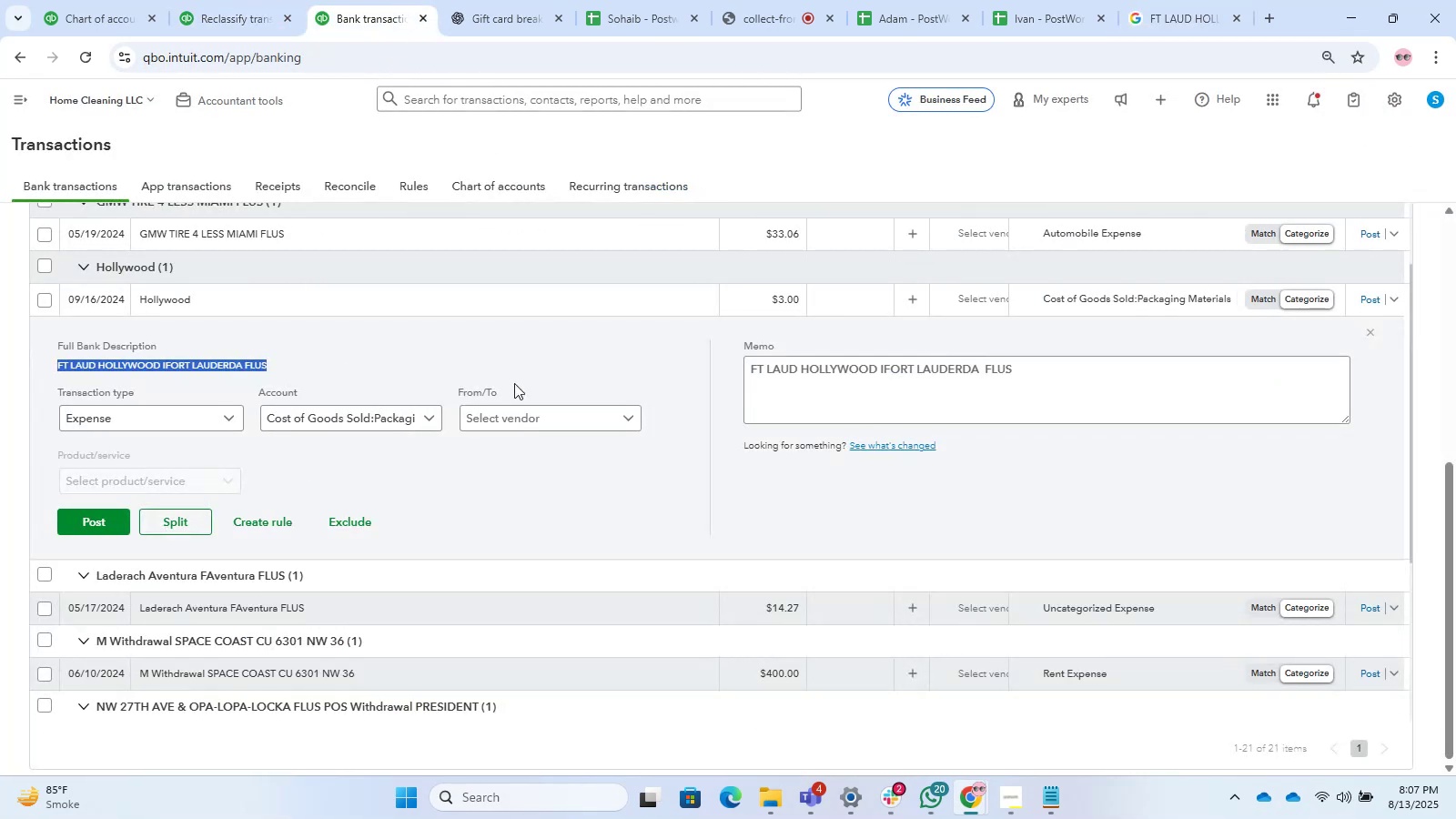 
left_click([538, 426])
 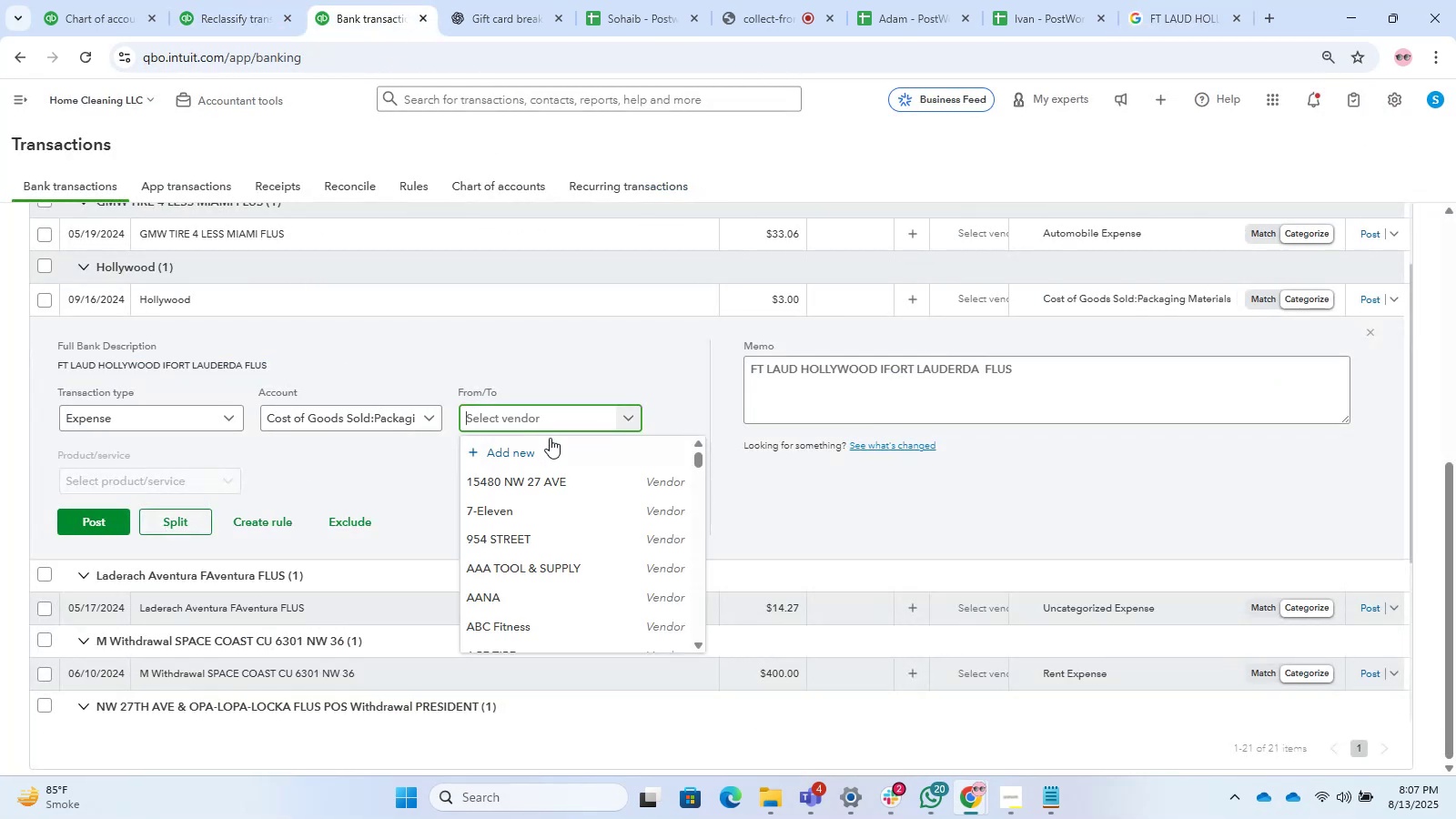 
left_click([553, 443])
 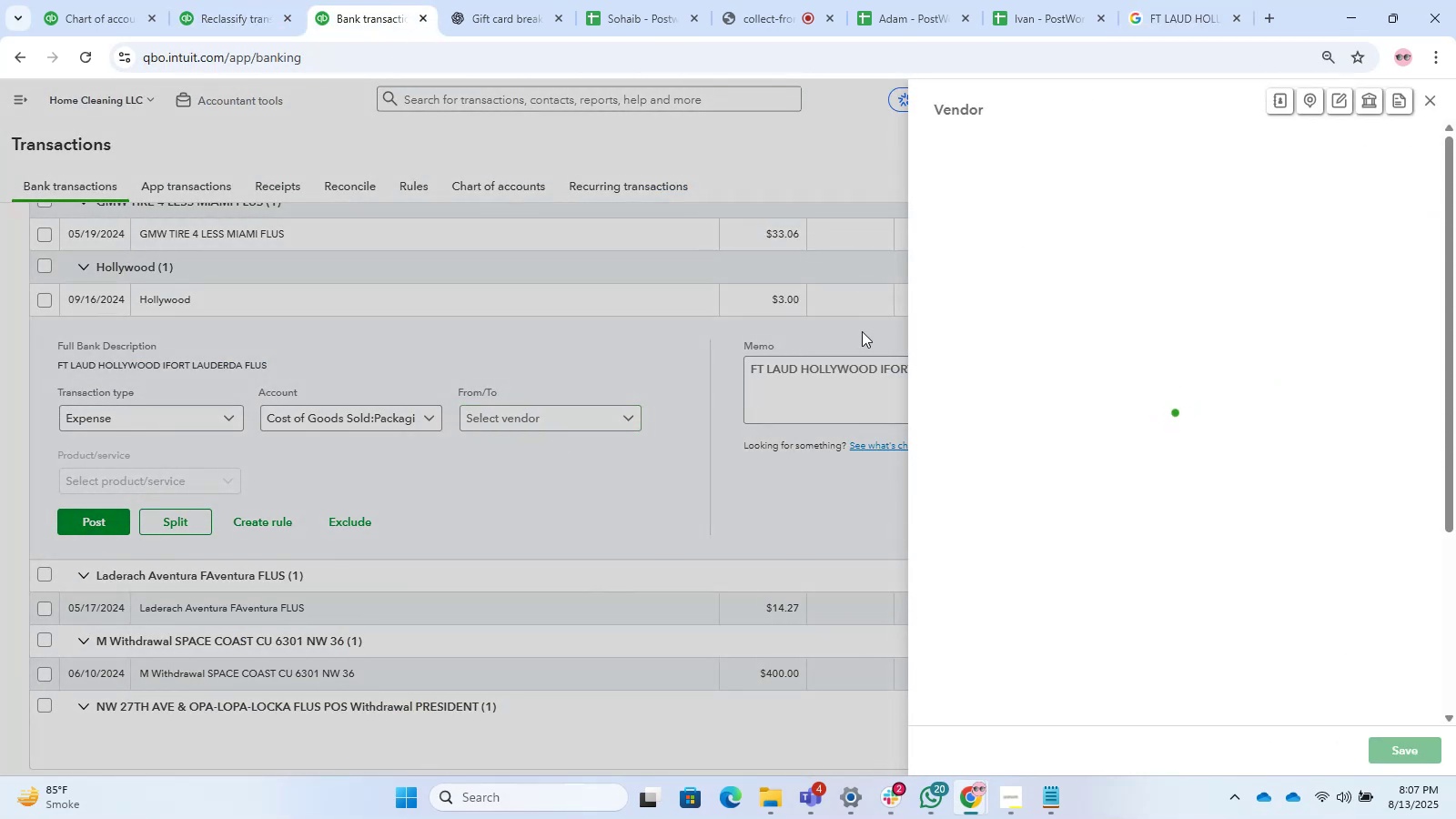 
key(Control+V)
 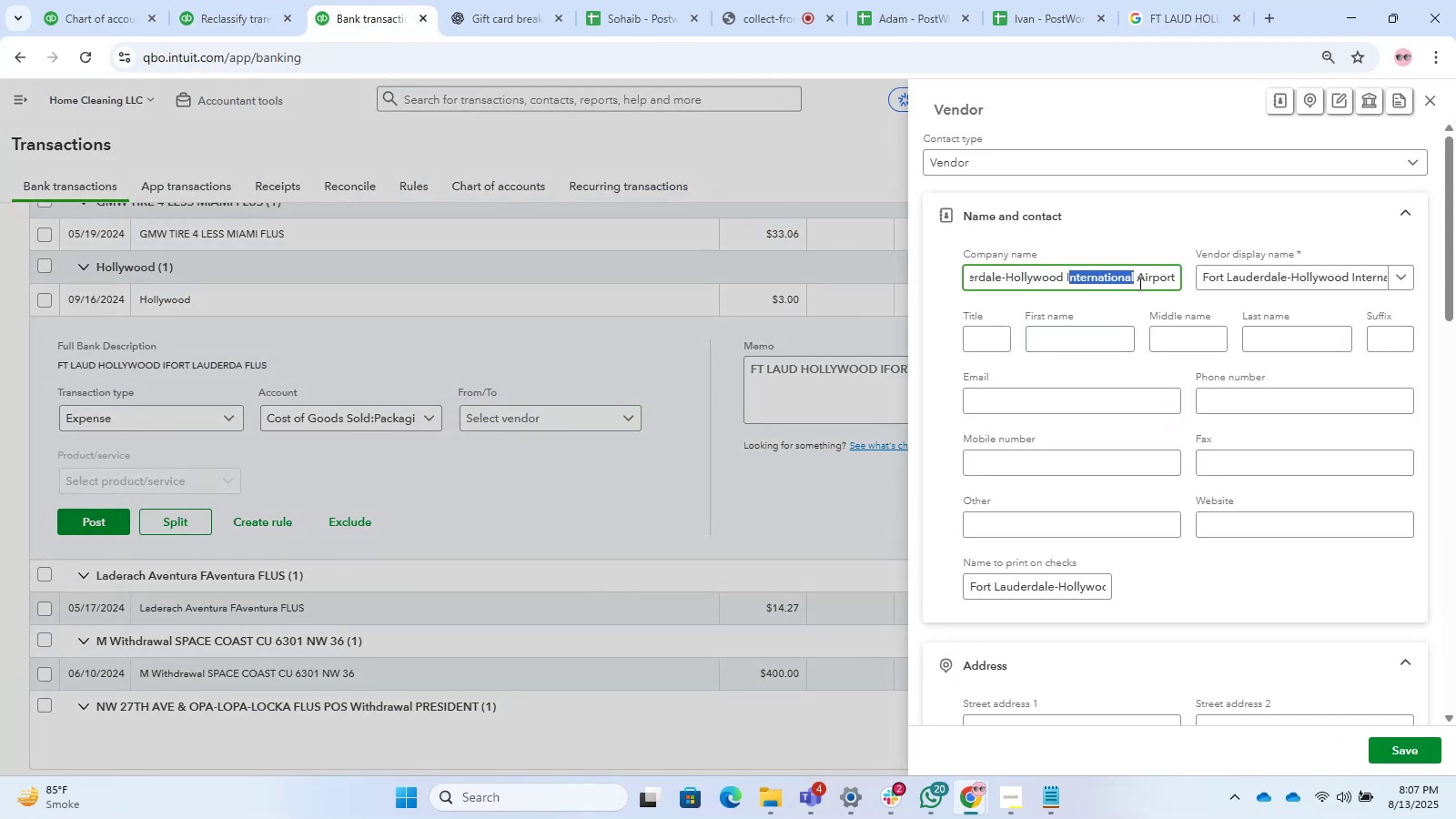 
key(Backspace)
 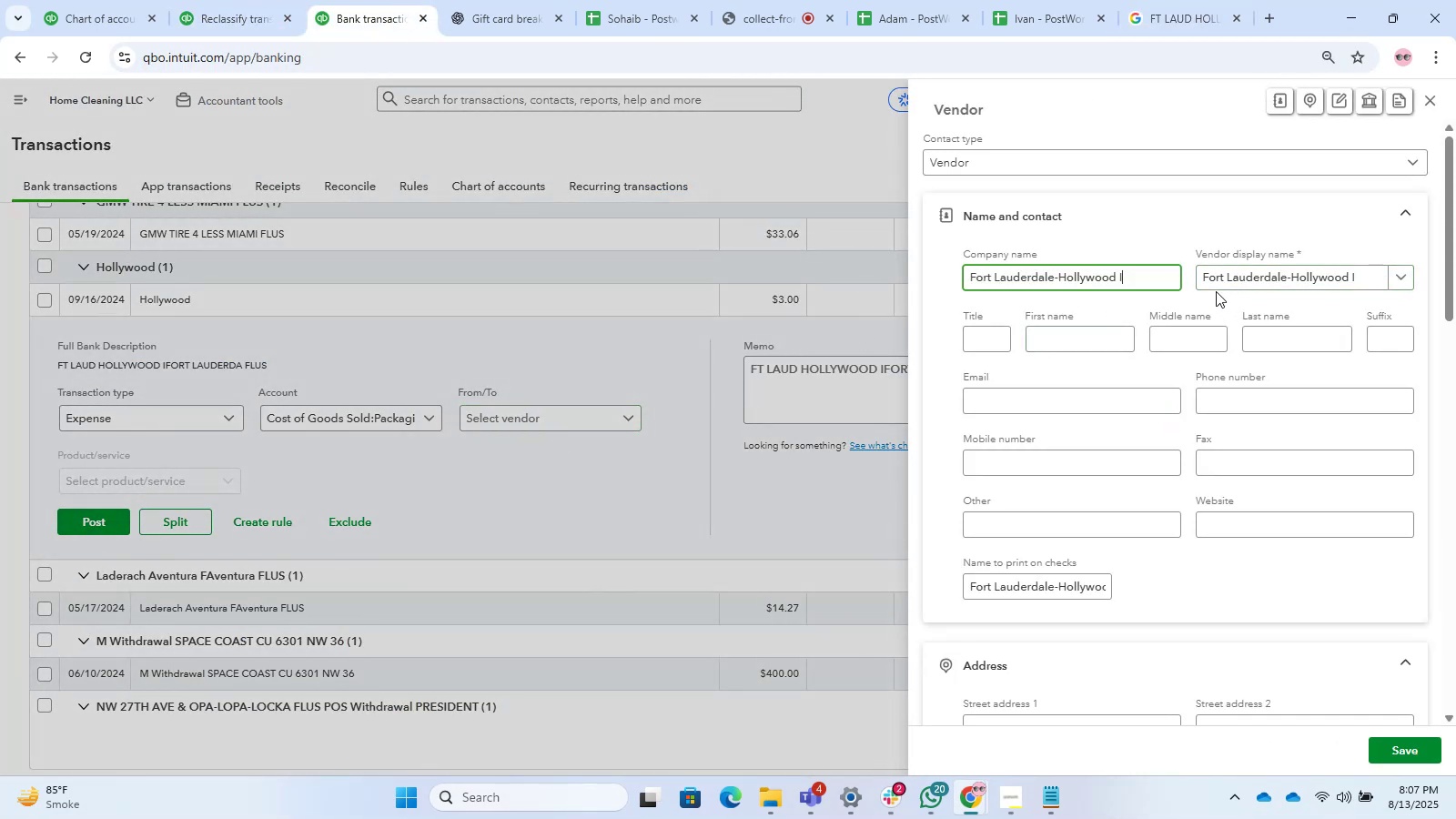 
key(Backspace)
 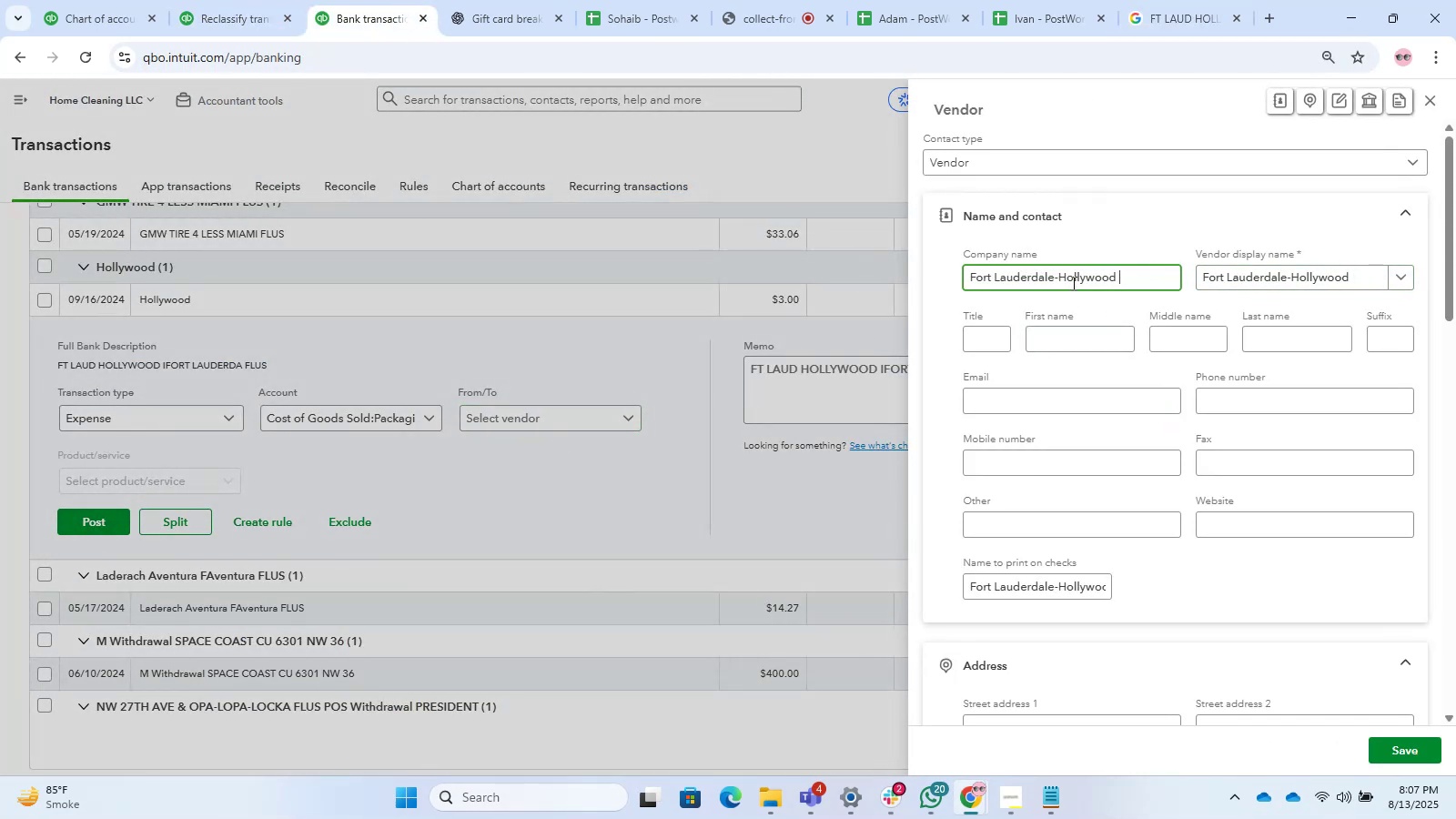 
left_click([1056, 281])
 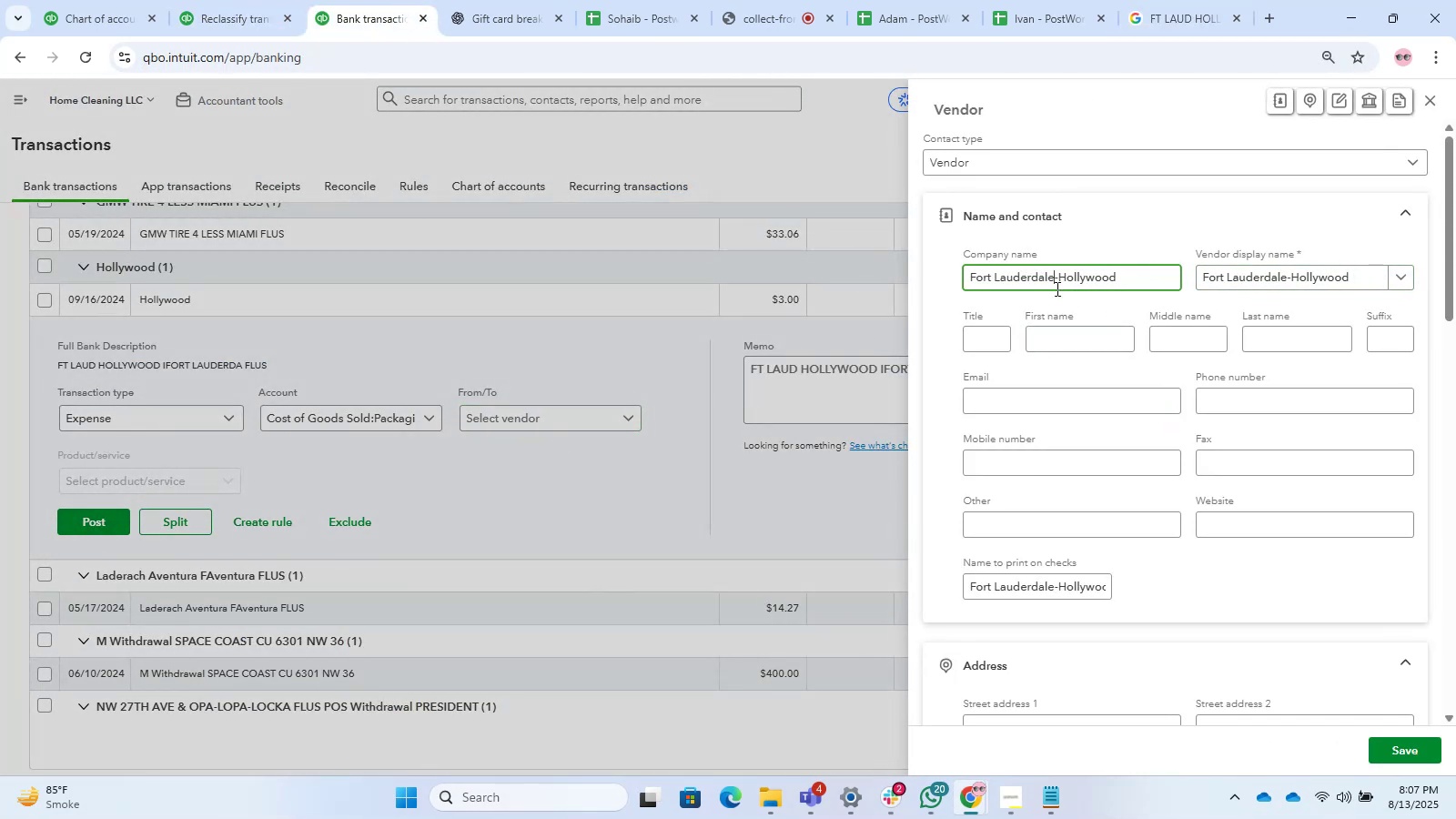 
key(Backspace)
 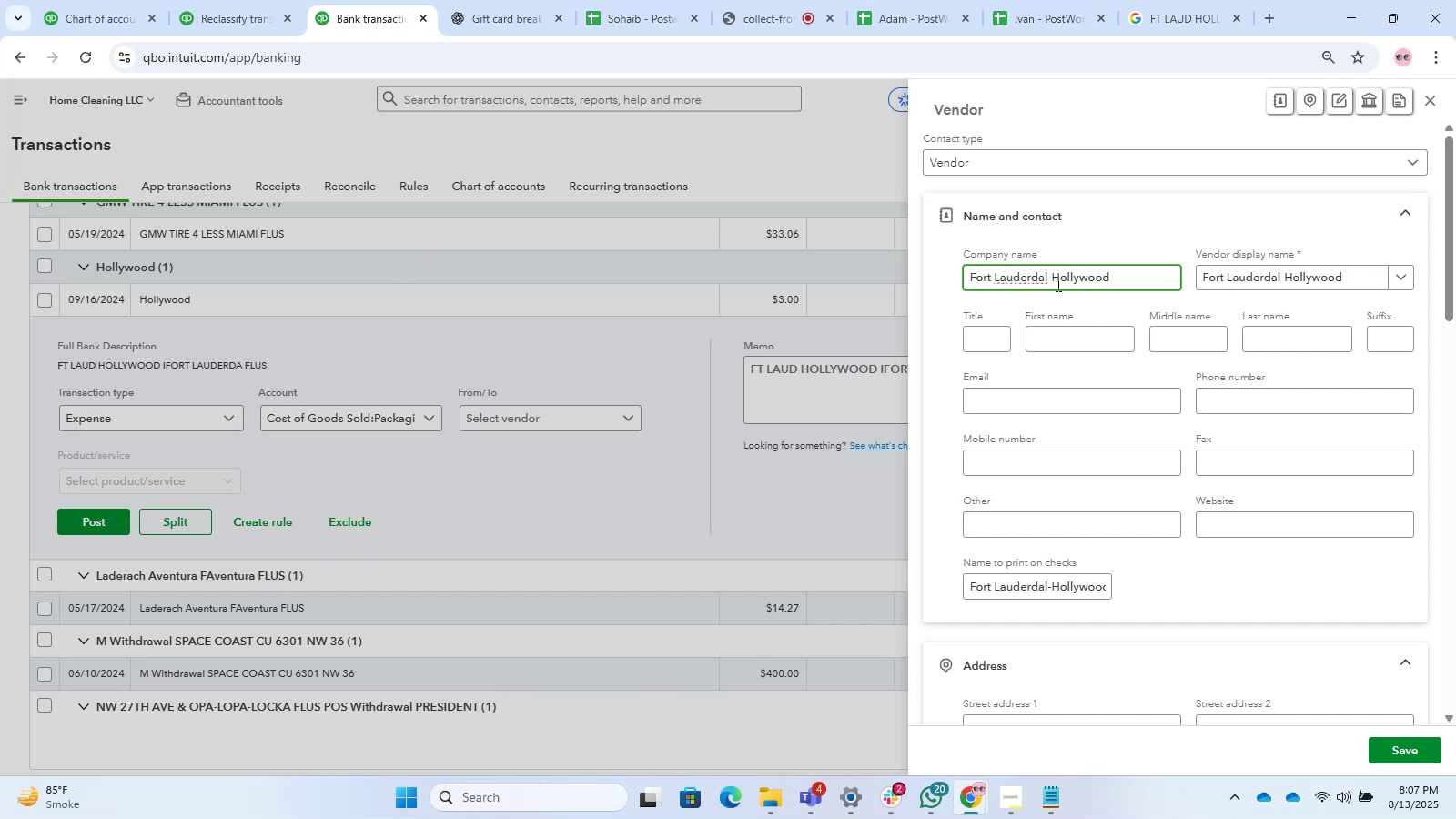 
key(Control+Z)
 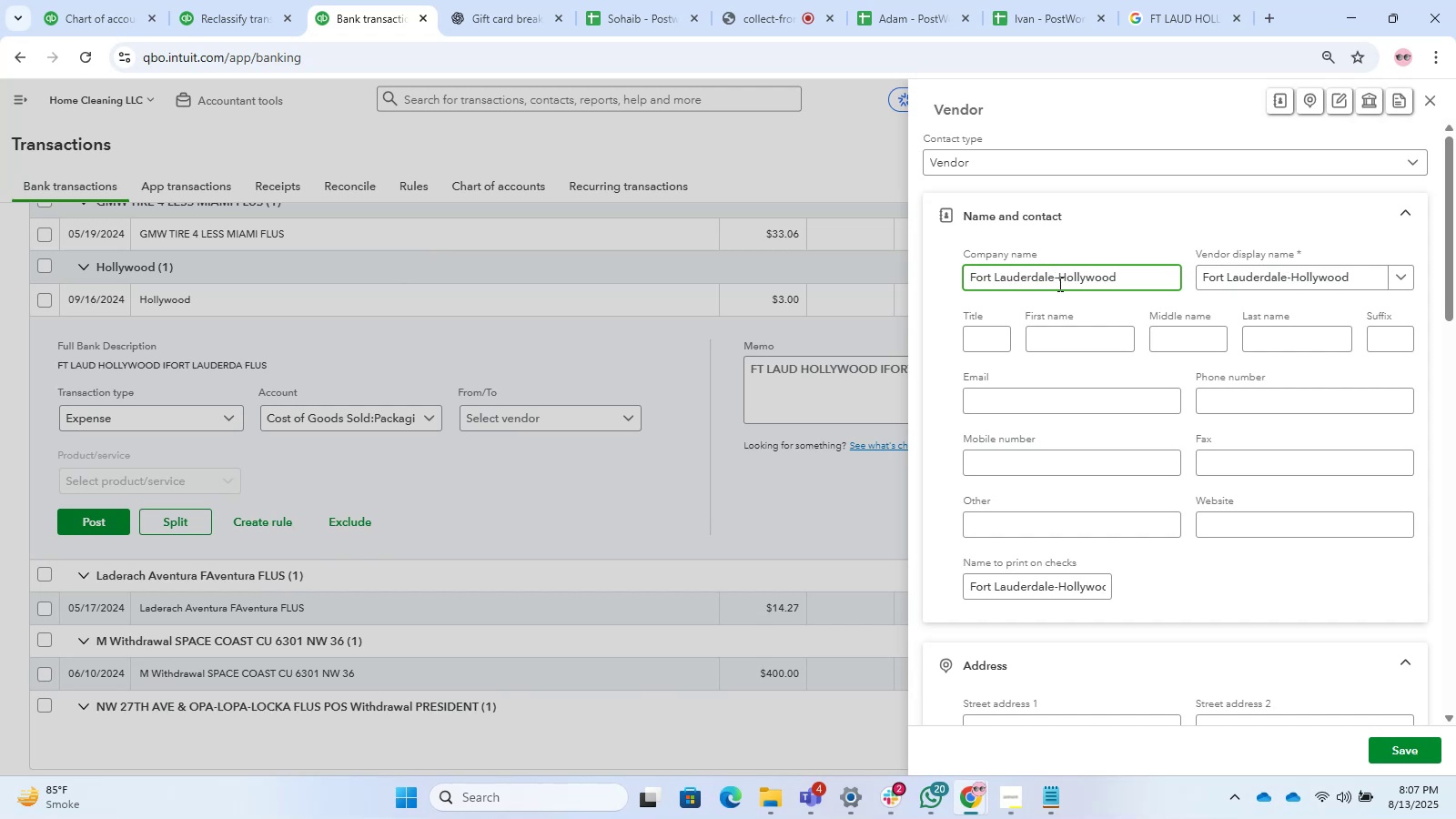 
left_click([1059, 282])
 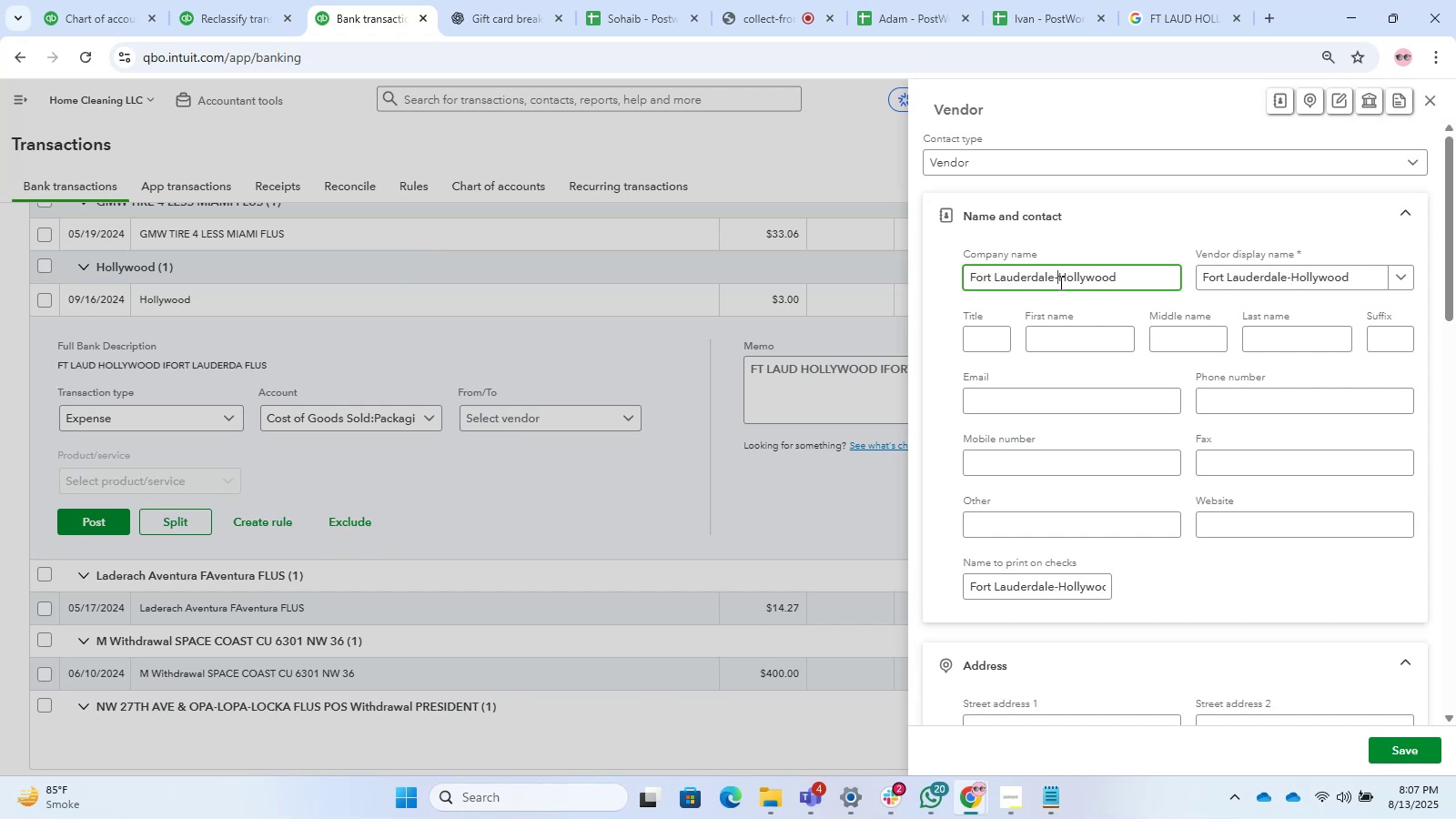 
key(Backspace)
 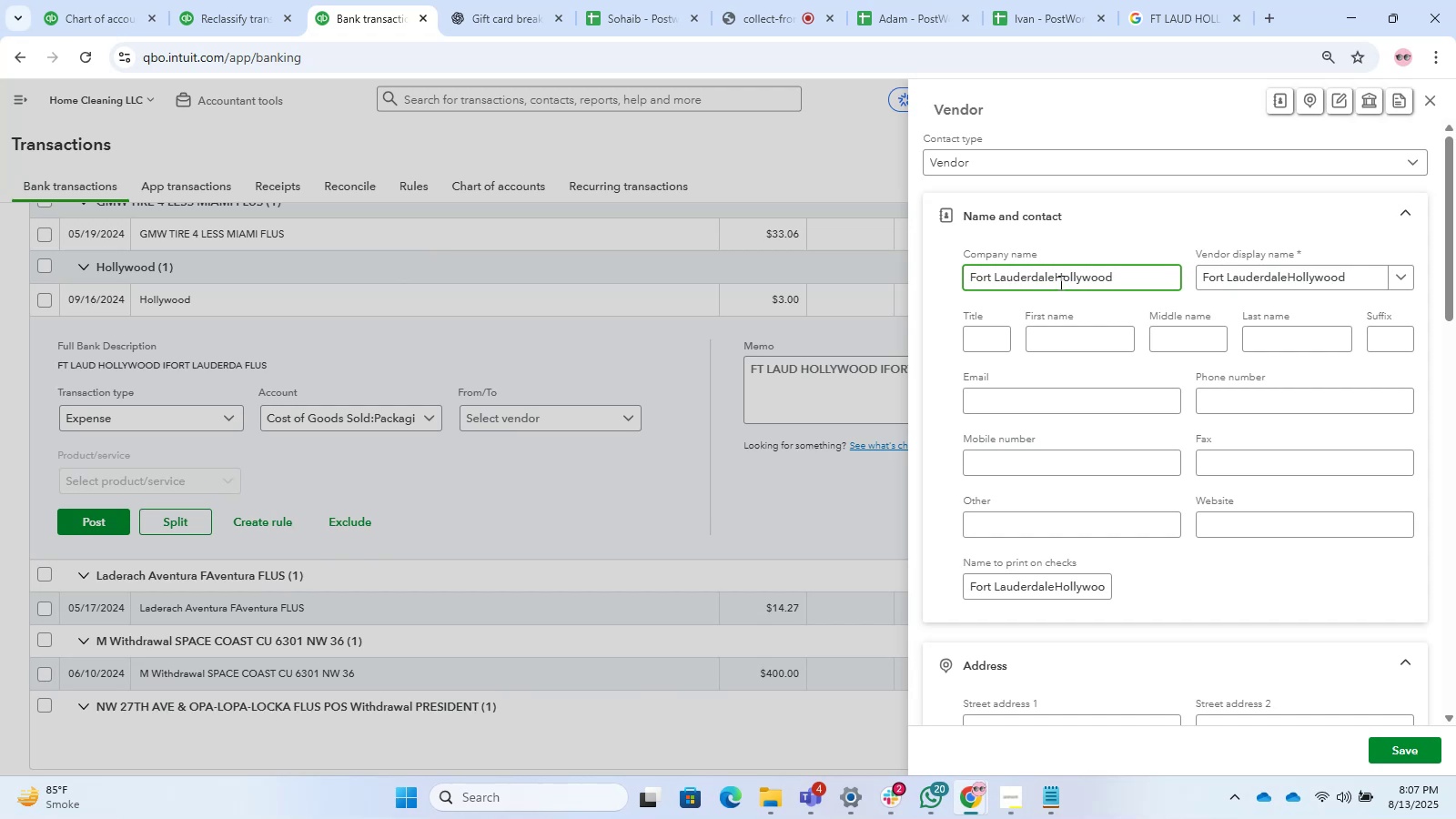 
key(Space)
 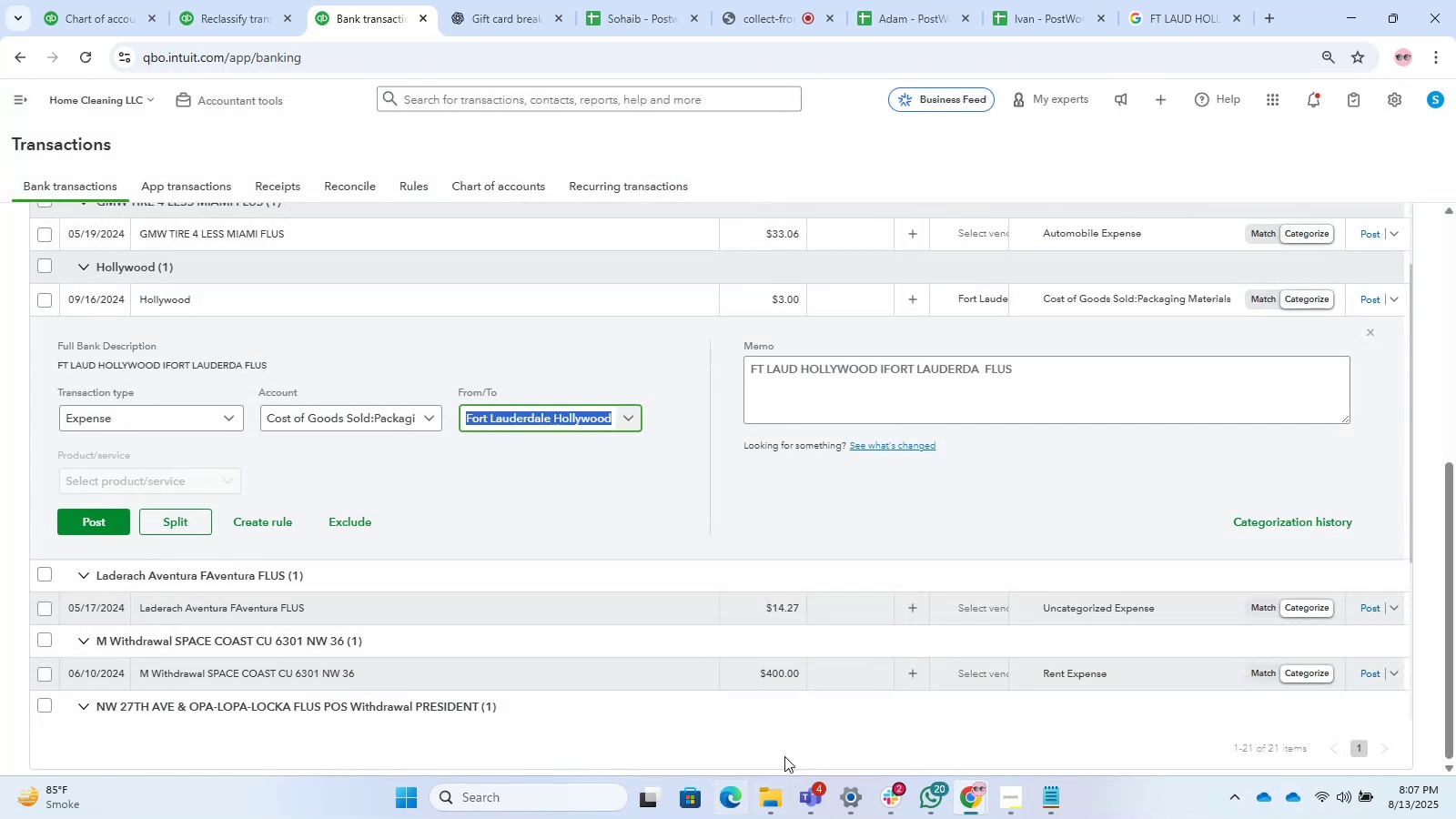 
wait(5.44)
 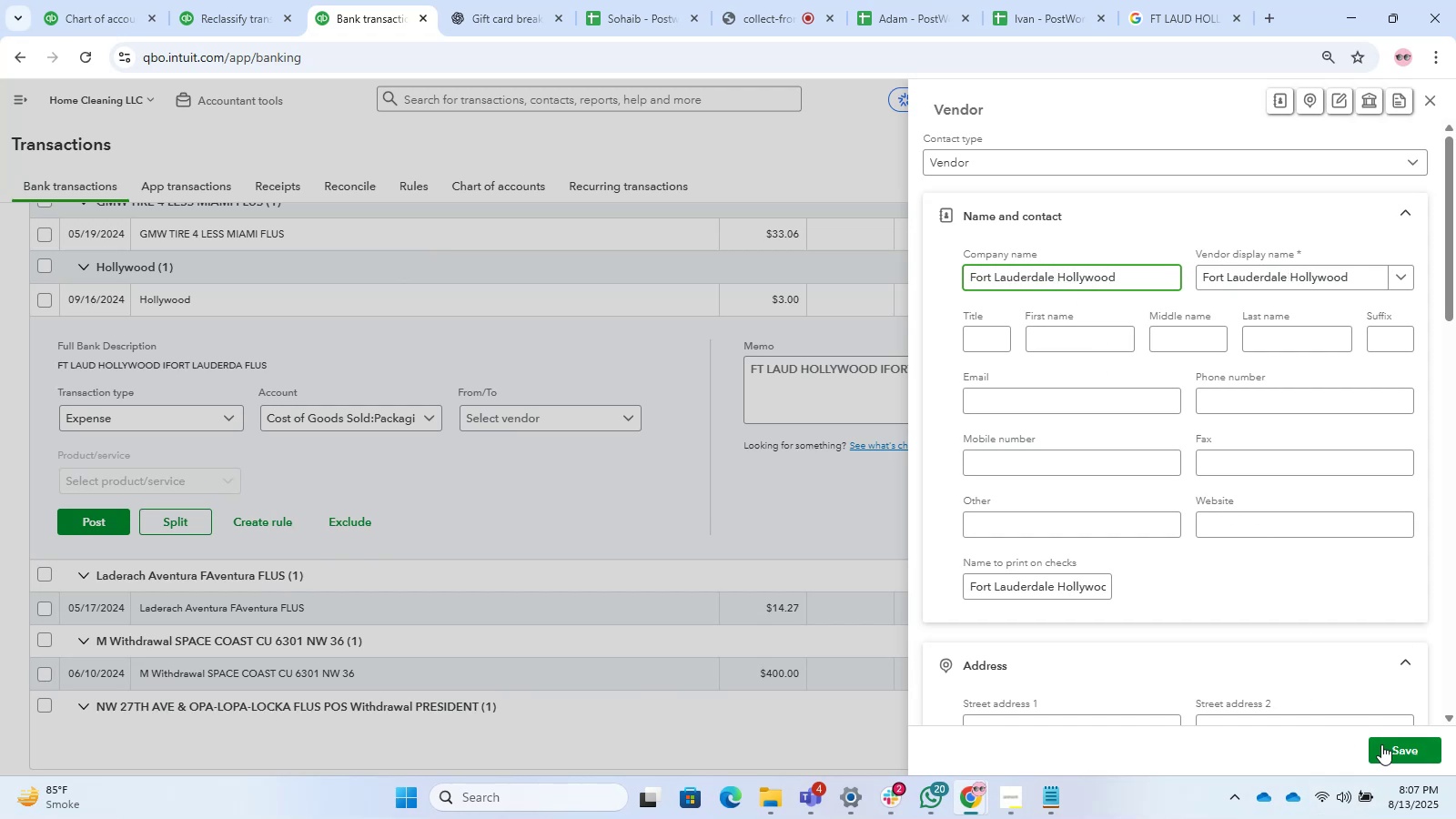 
double_click([363, 425])
 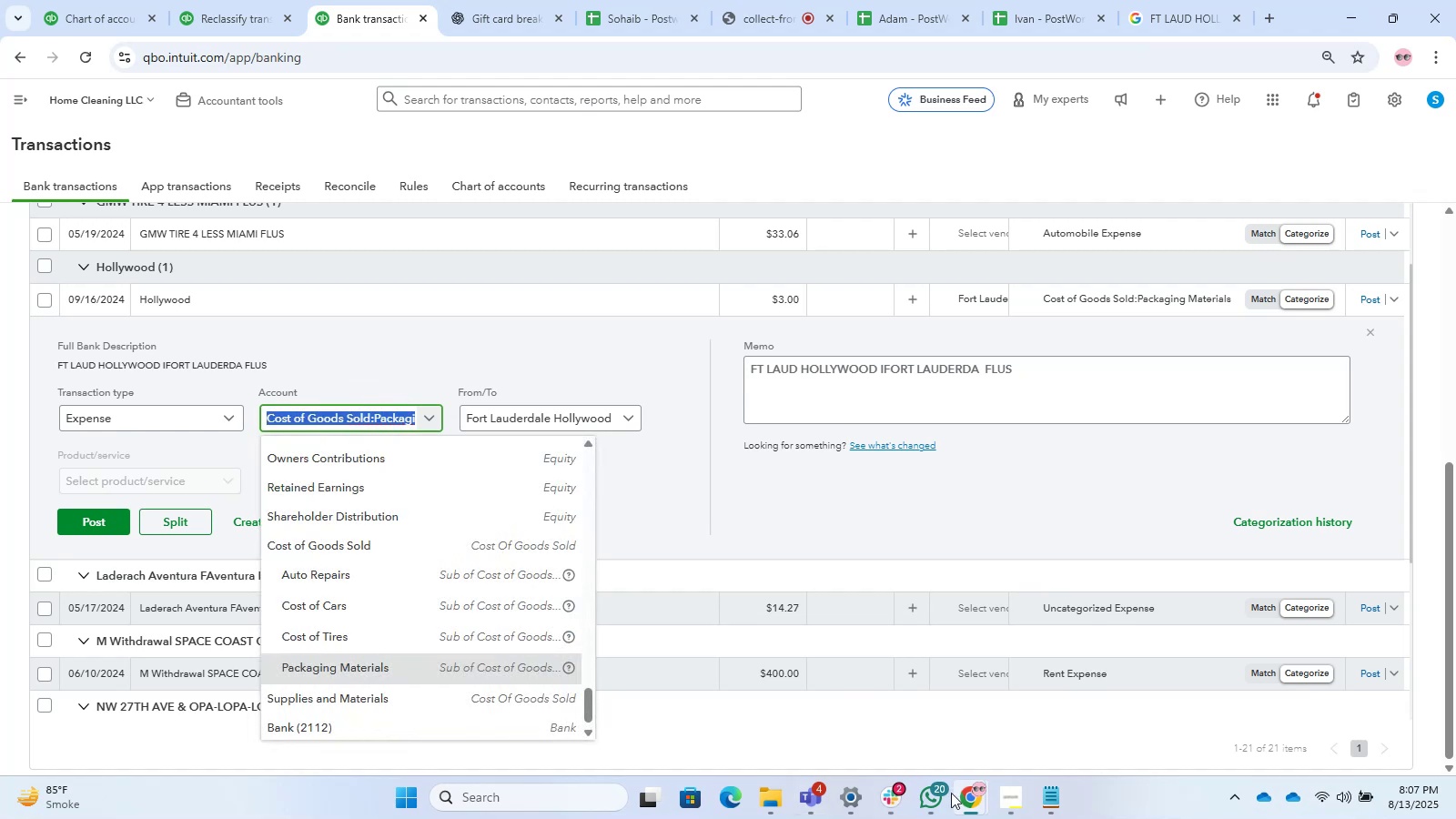 
scroll: coordinate [522, 612], scroll_direction: up, amount: 24.0
 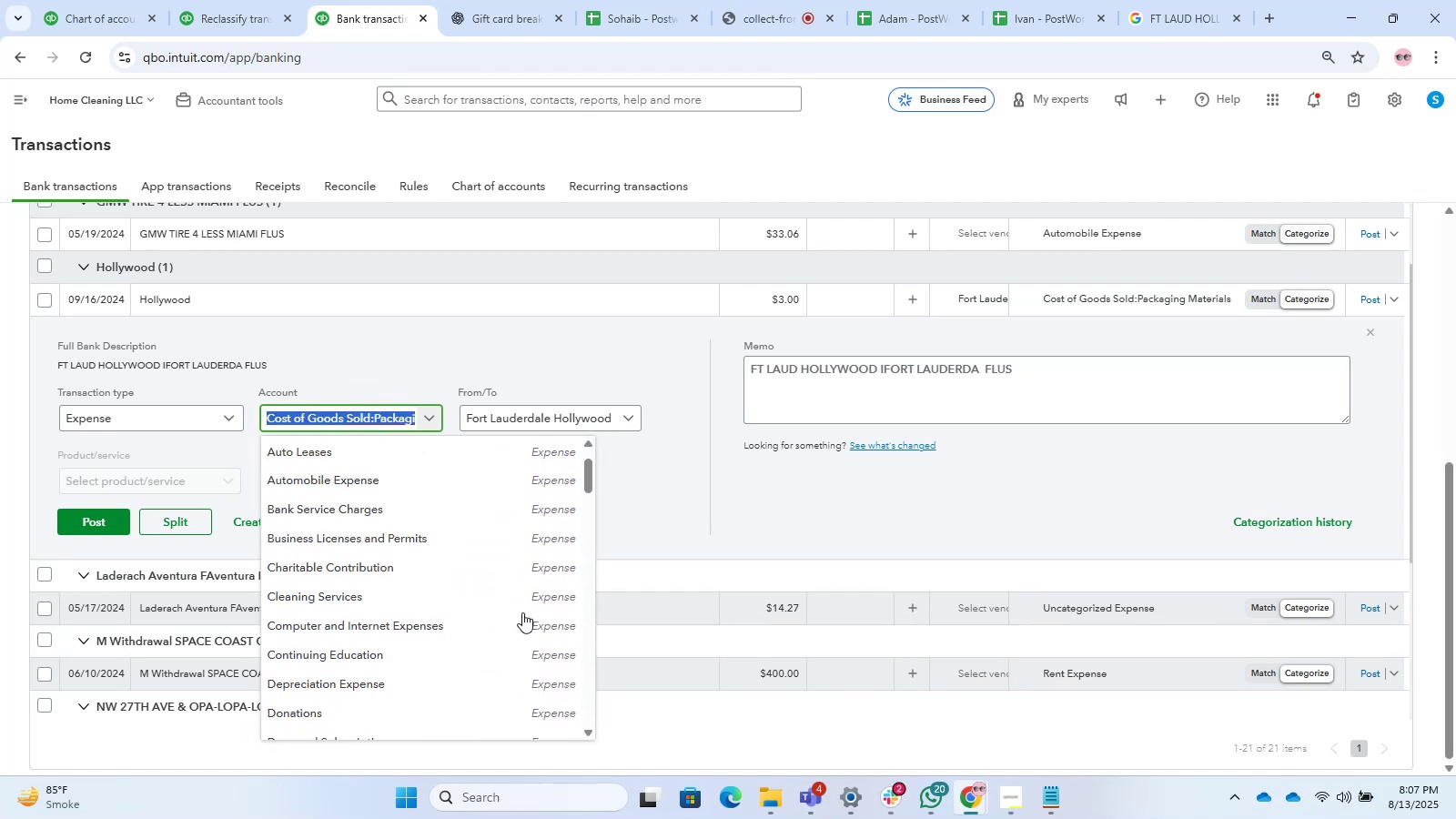 
key(Backspace)
 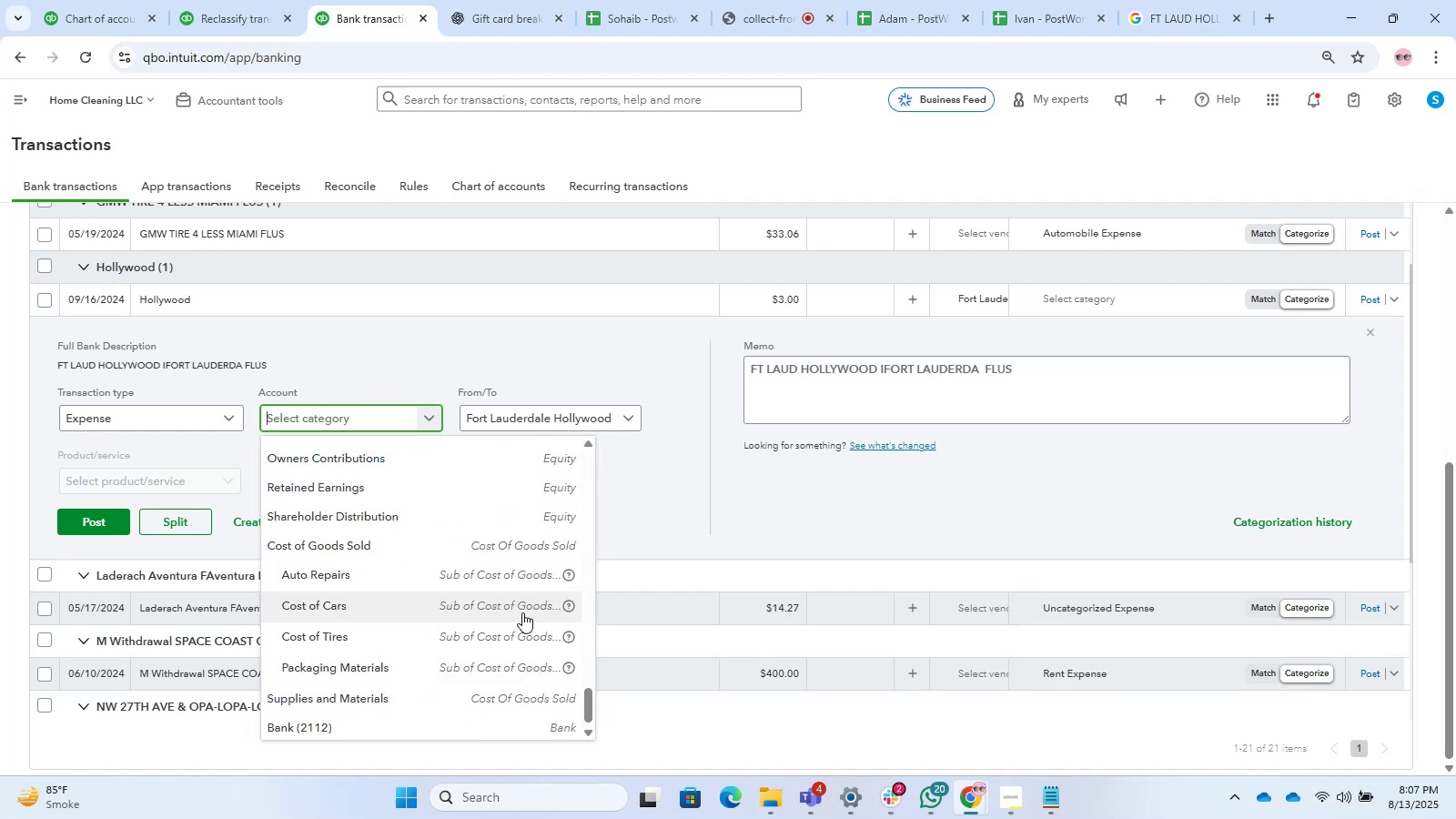 
key(Backspace)
 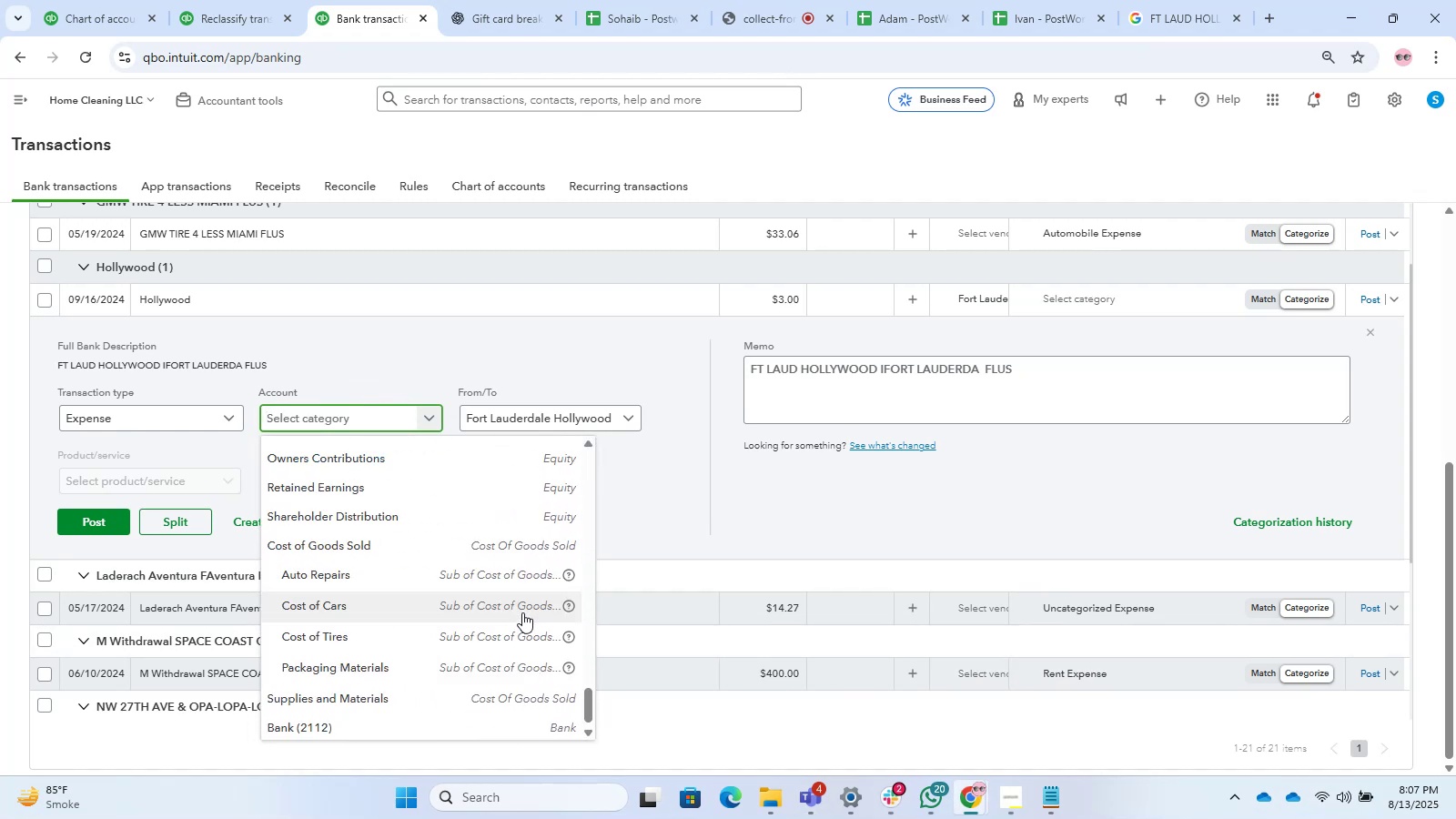 
scroll: coordinate [522, 612], scroll_direction: up, amount: 24.0
 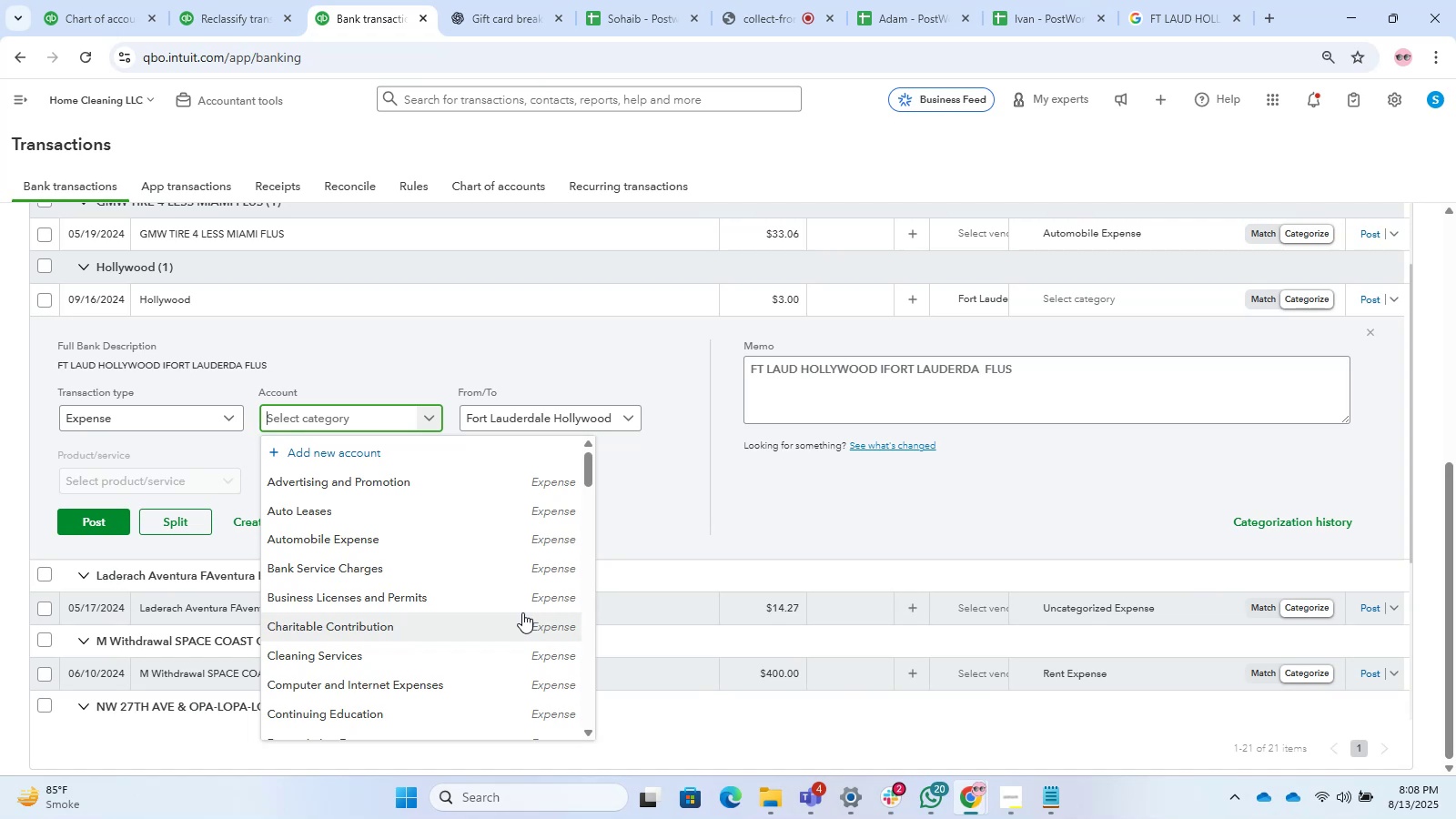 
wait(45.37)
 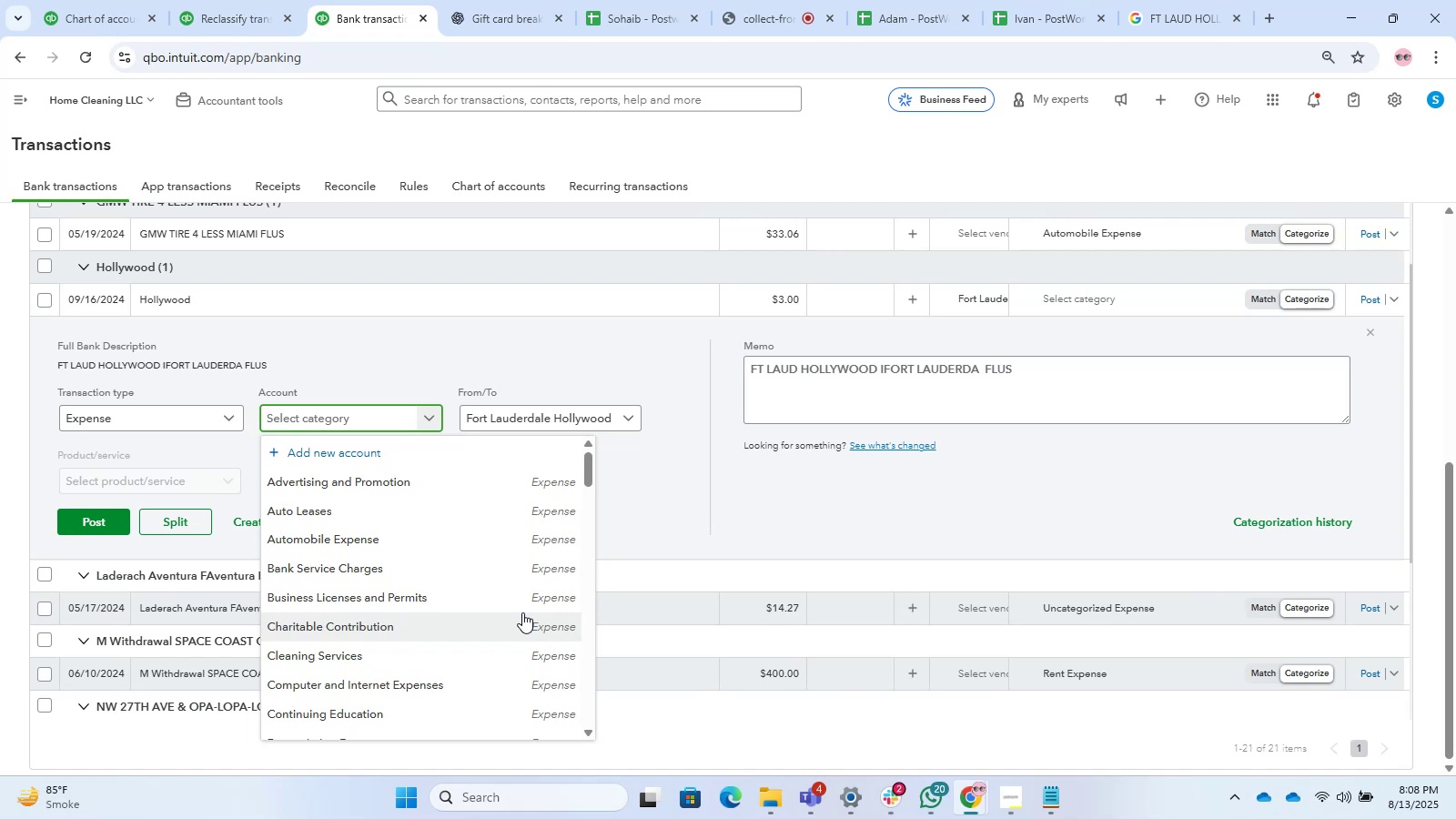 
key(Control+C)
 